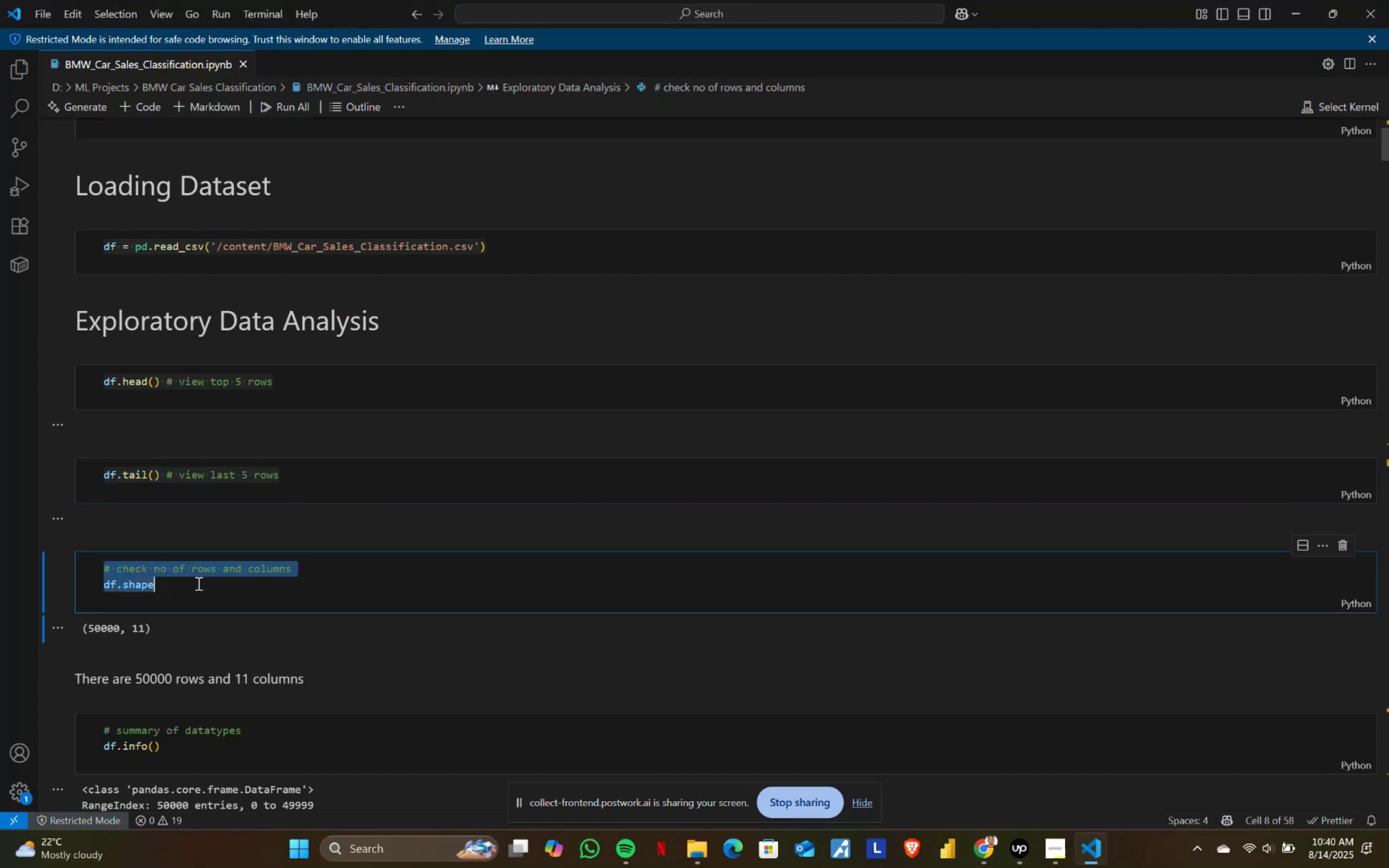 
key(Control+ControlLeft)
 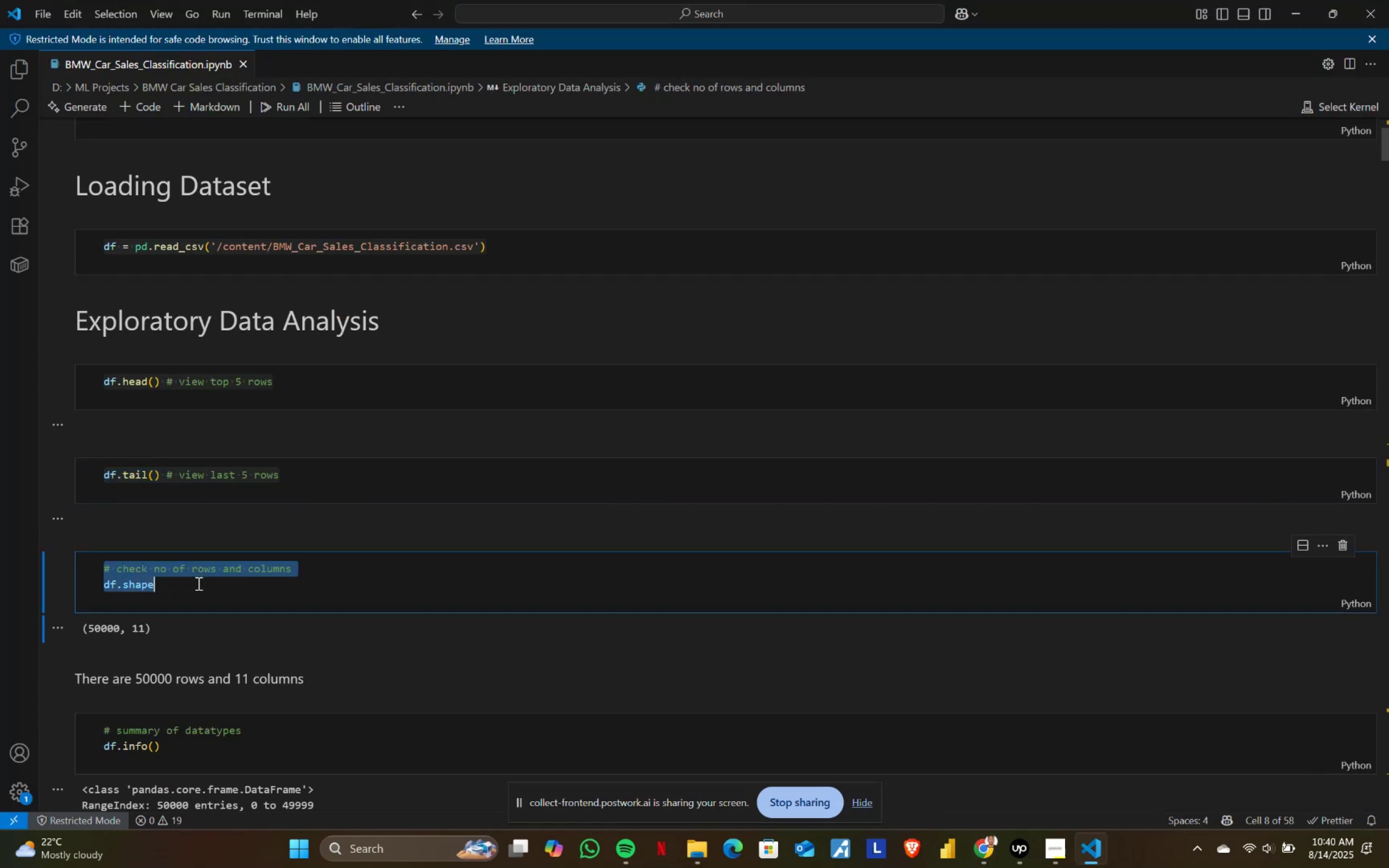 
key(Control+C)
 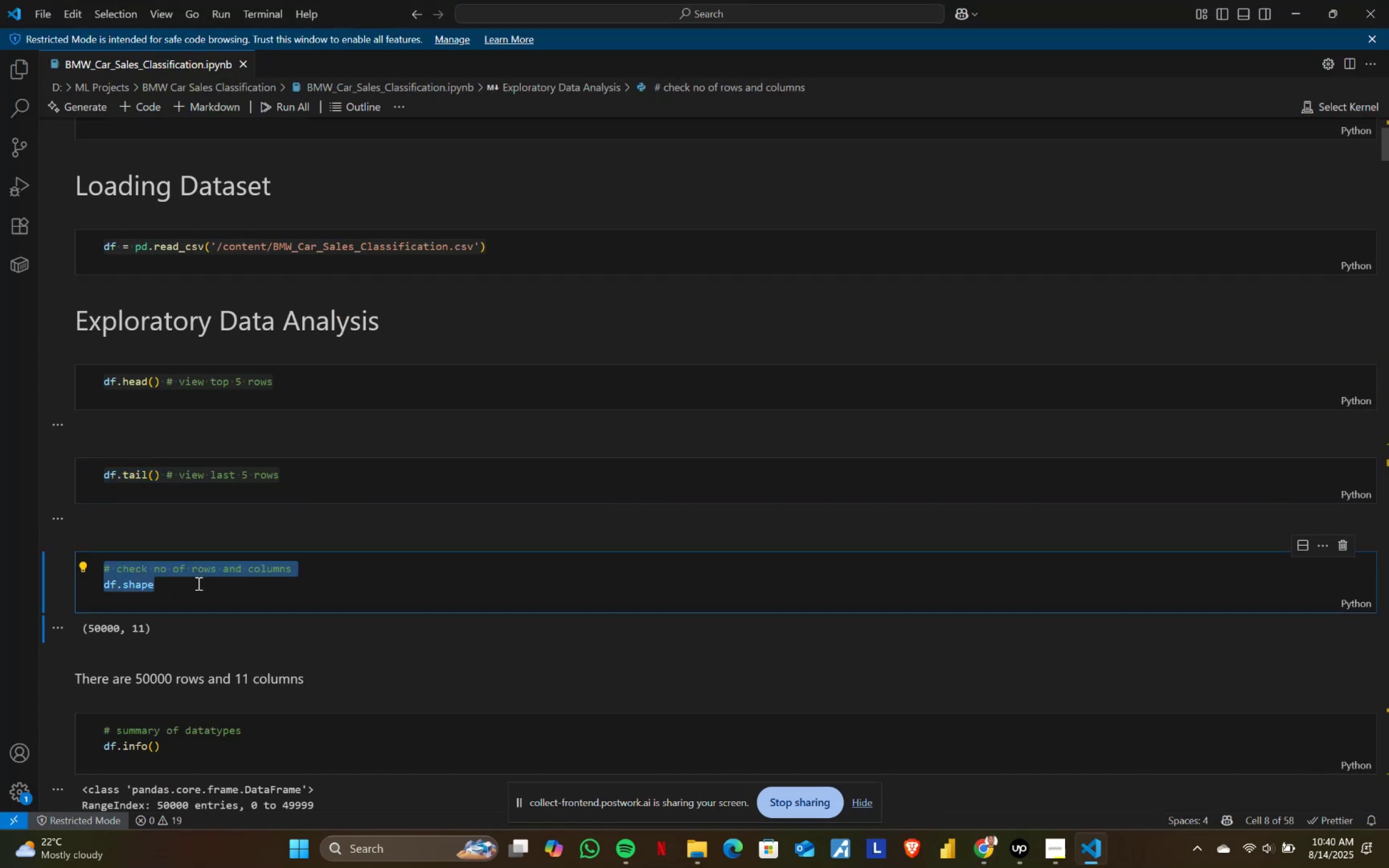 
key(Alt+AltLeft)
 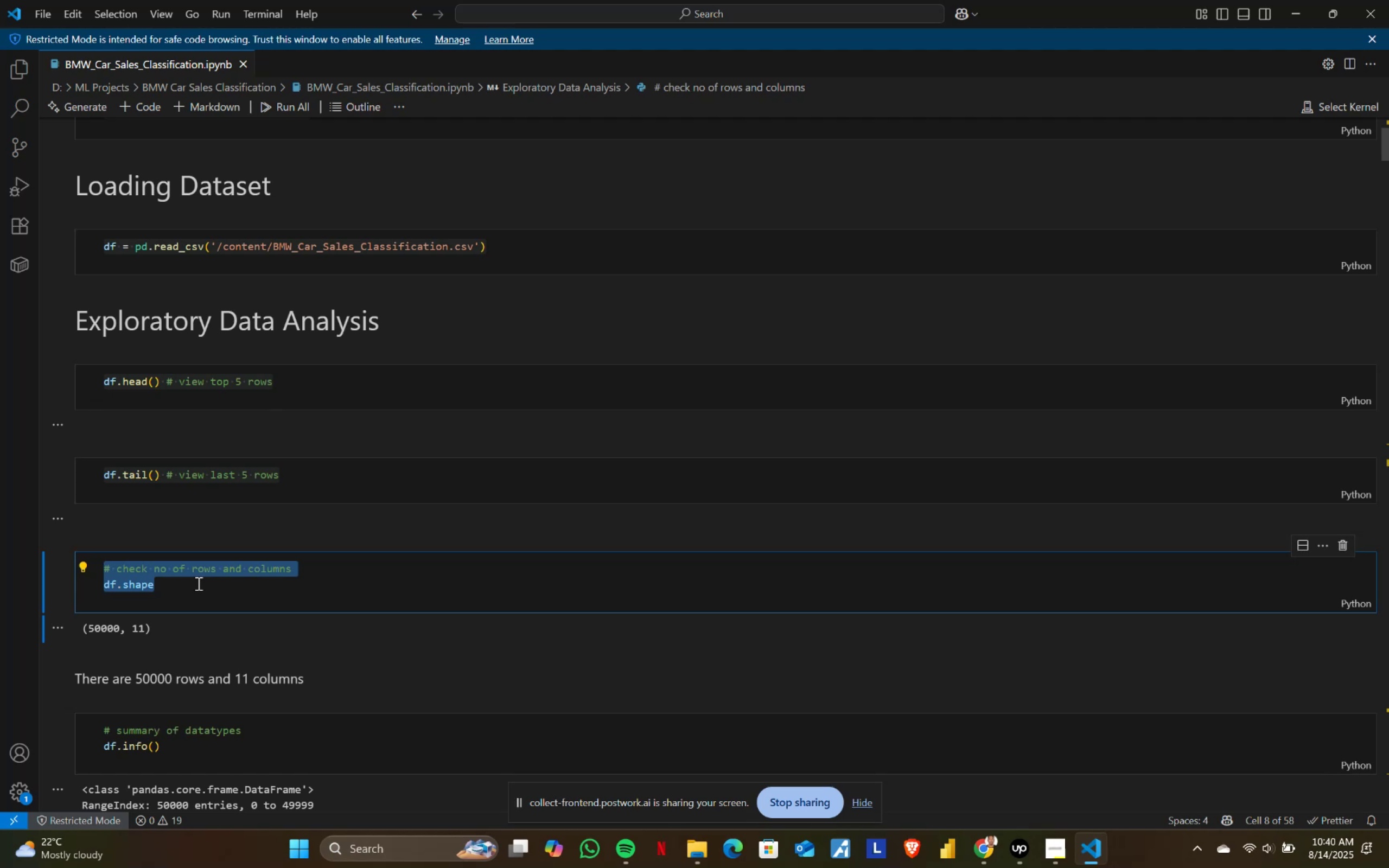 
key(Alt+Tab)
 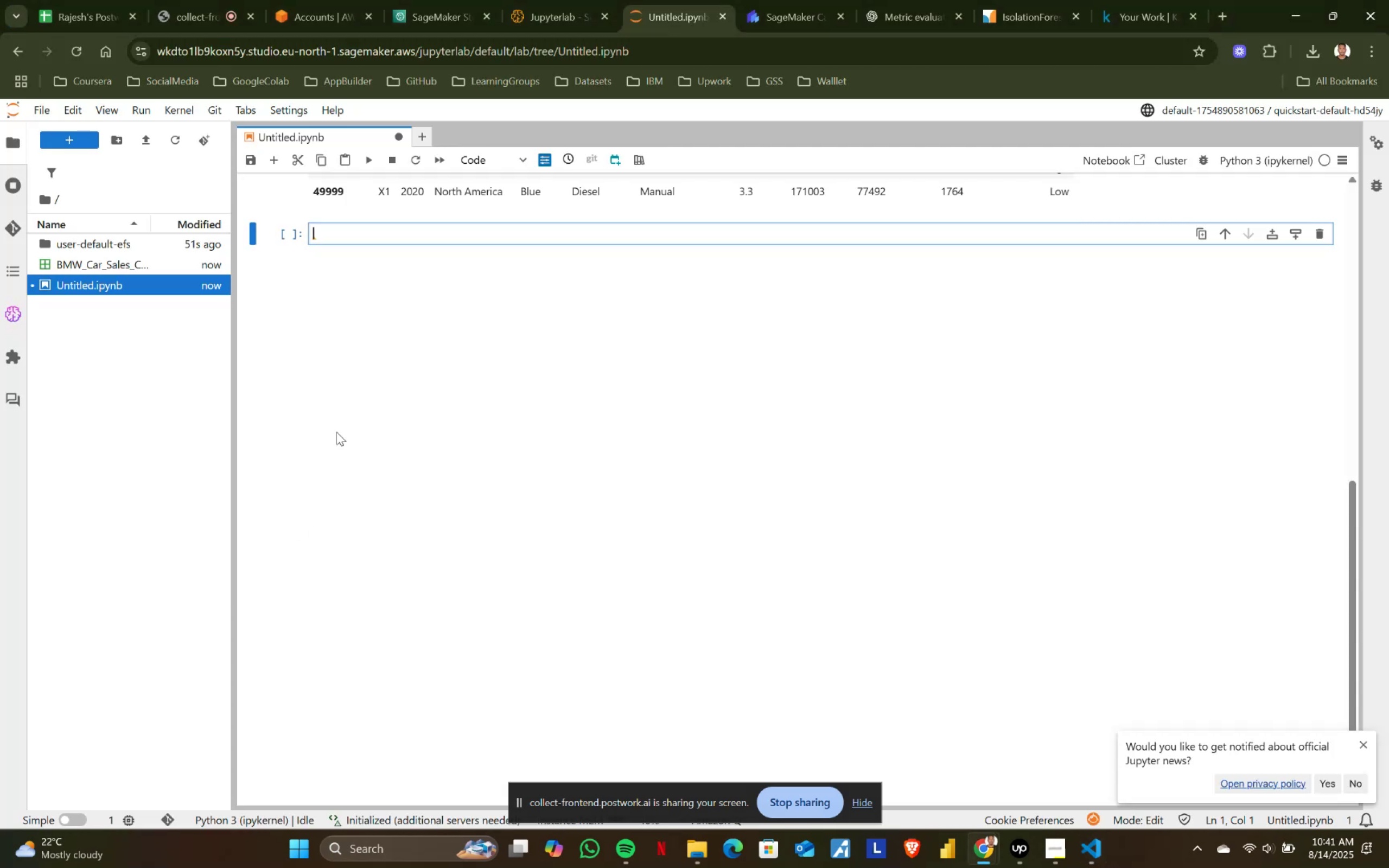 
key(Control+ControlLeft)
 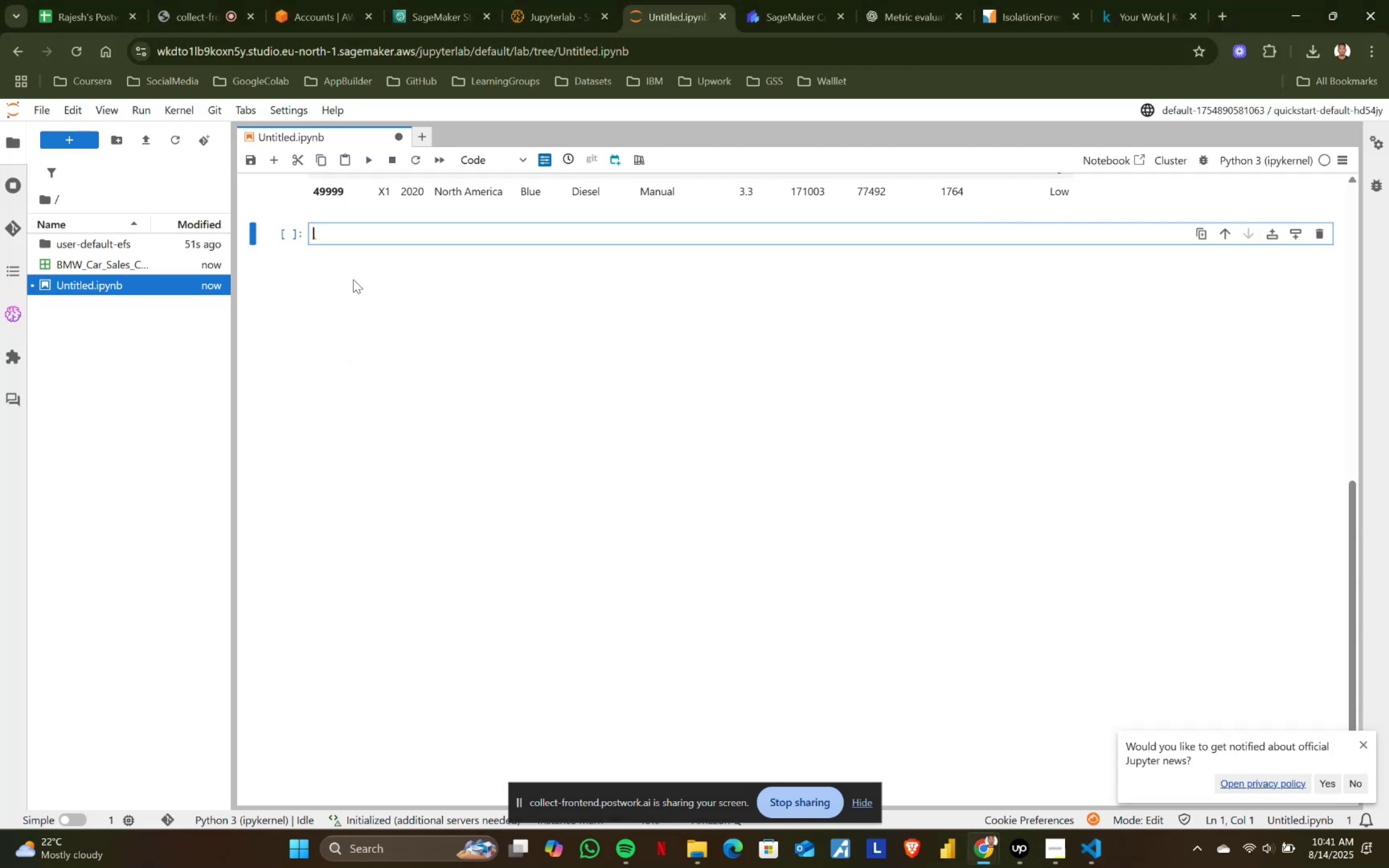 
key(Control+V)
 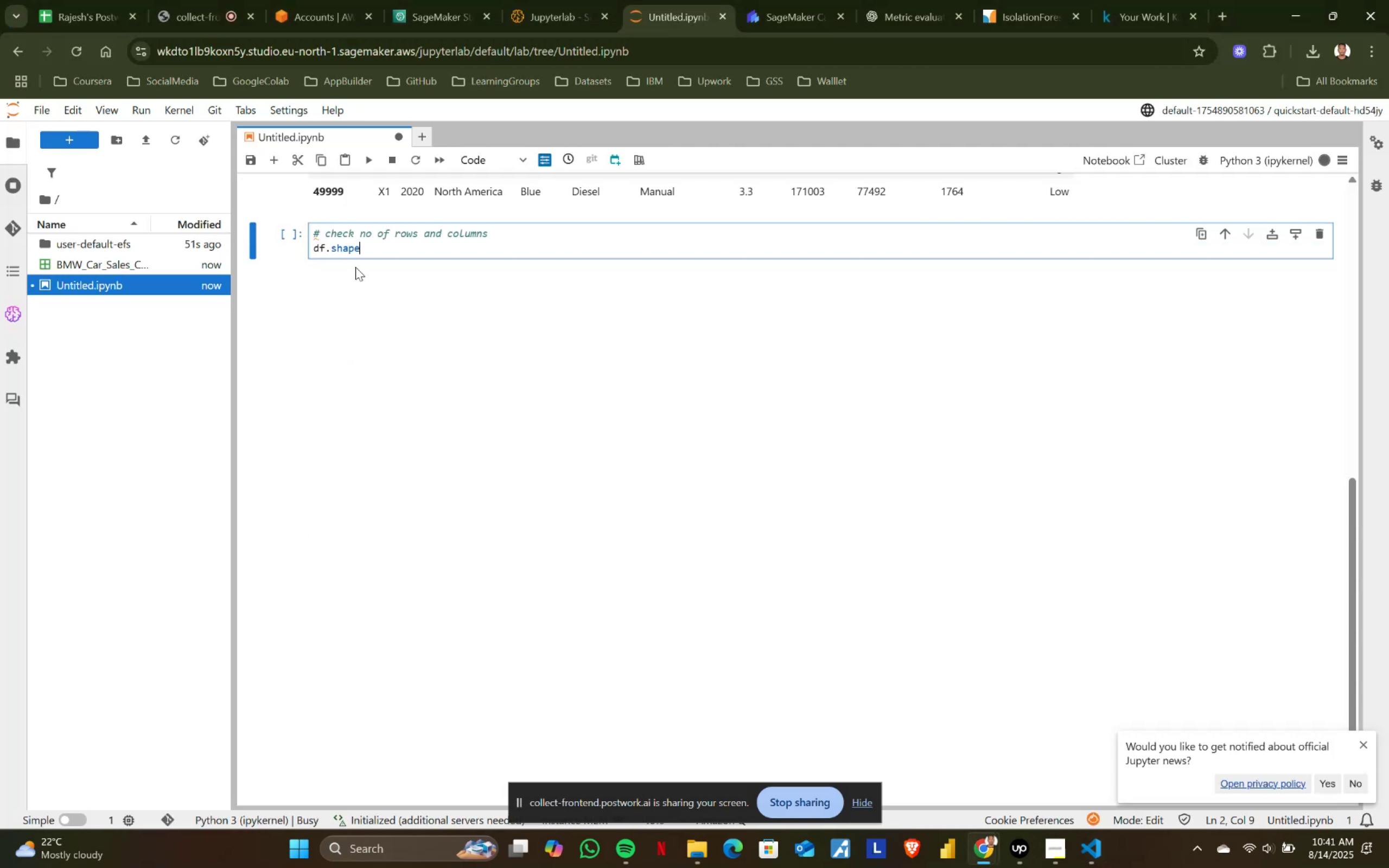 
key(Shift+ShiftRight)
 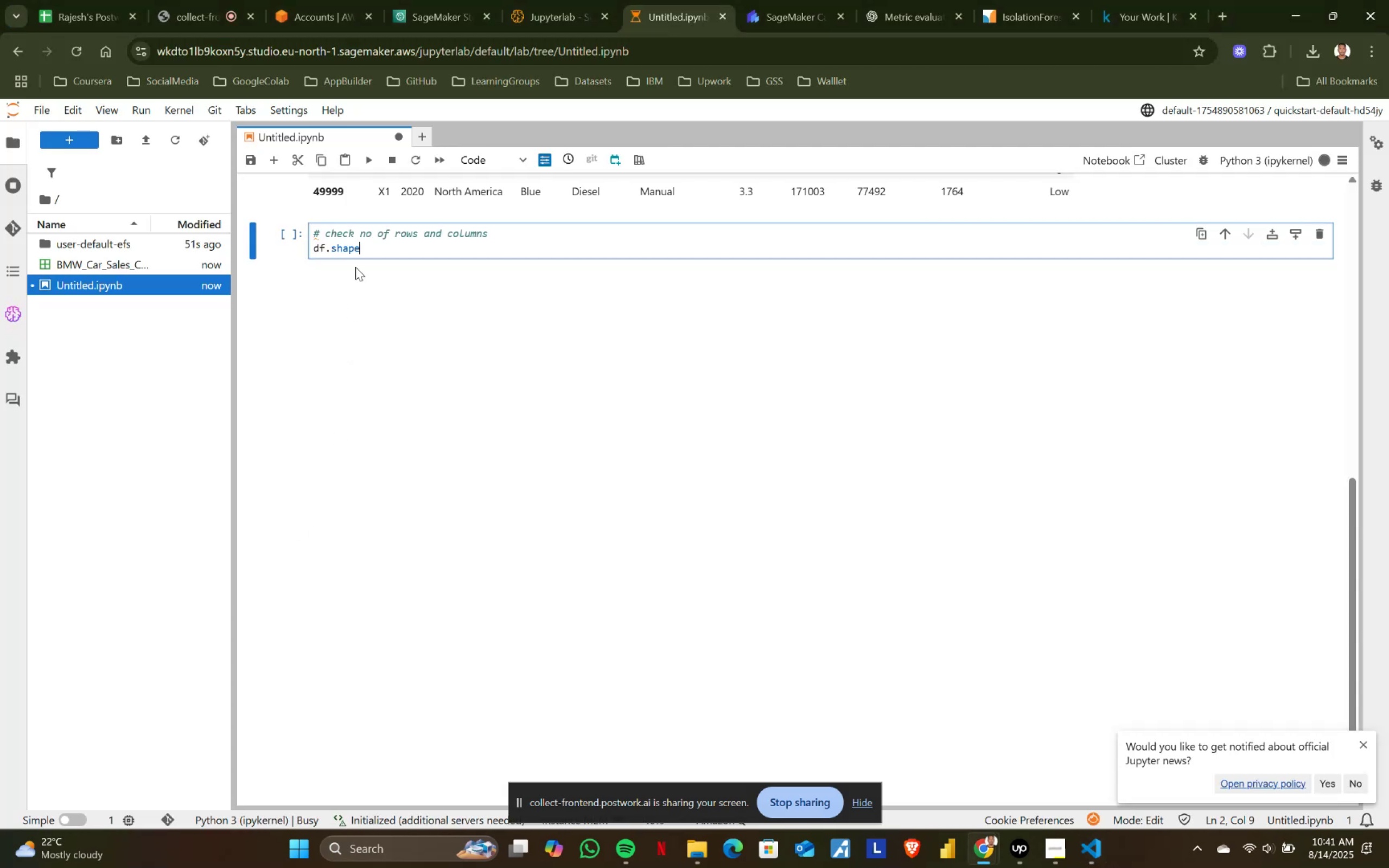 
key(Shift+Enter)
 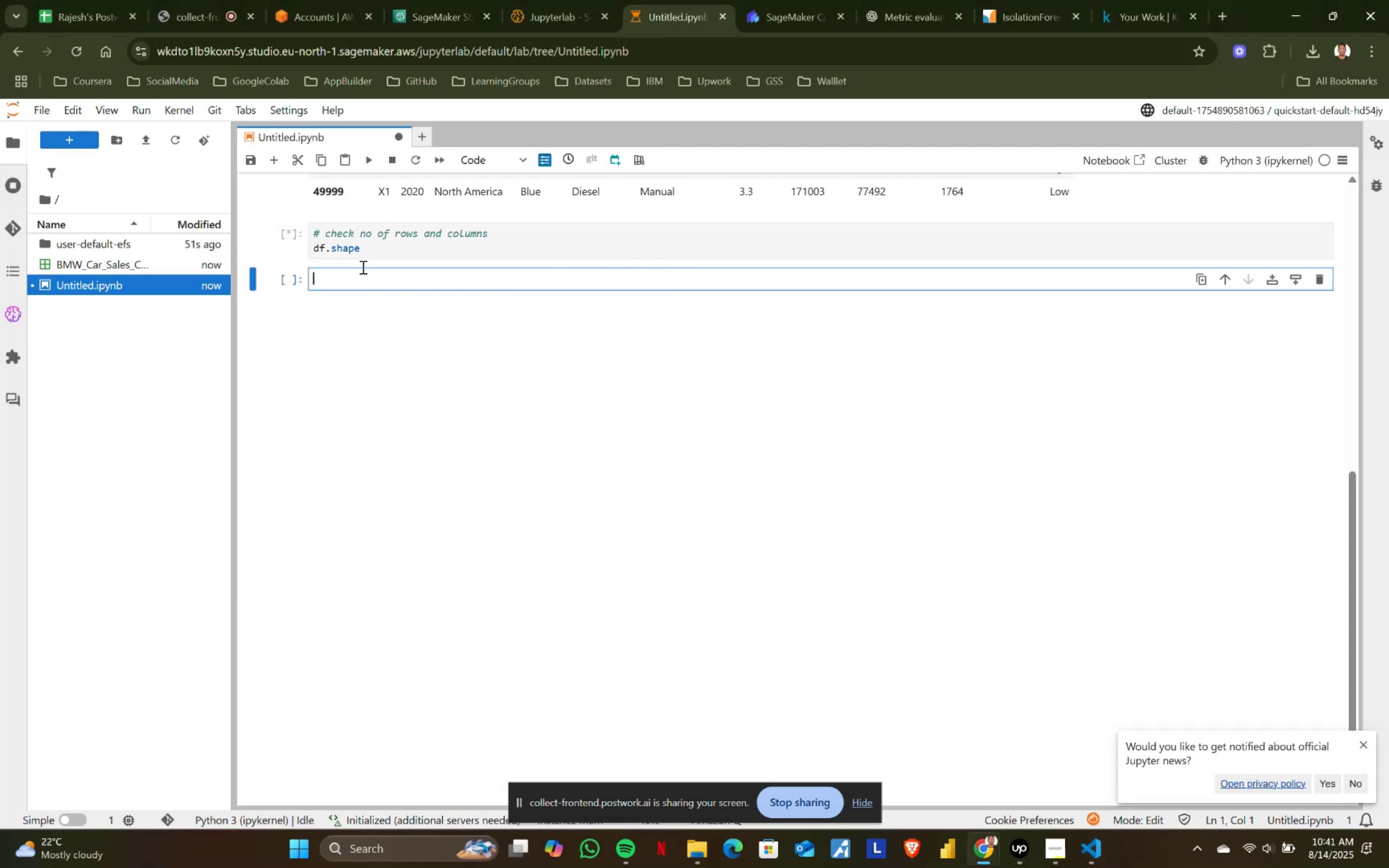 
key(Alt+AltLeft)
 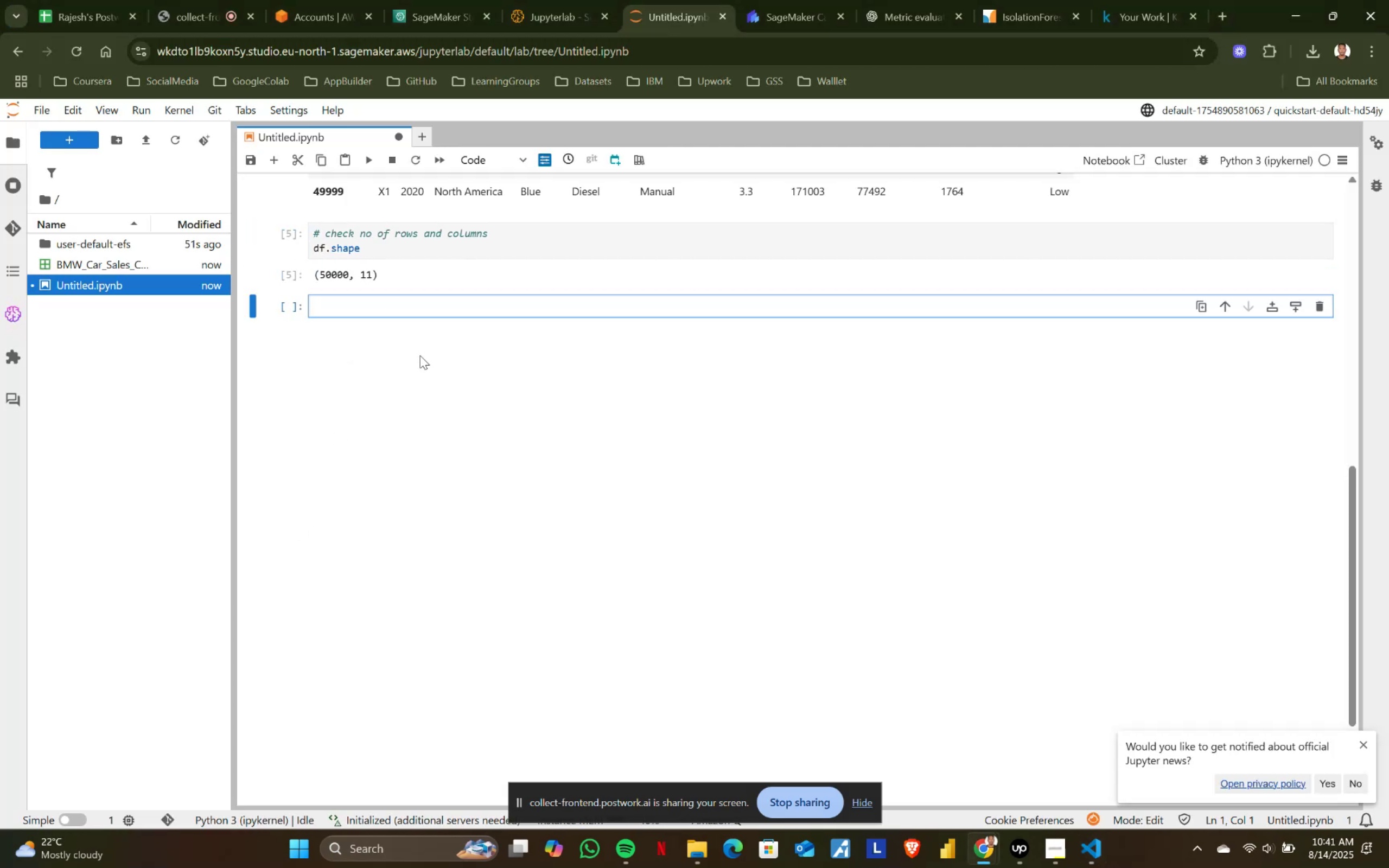 
key(Alt+Tab)
 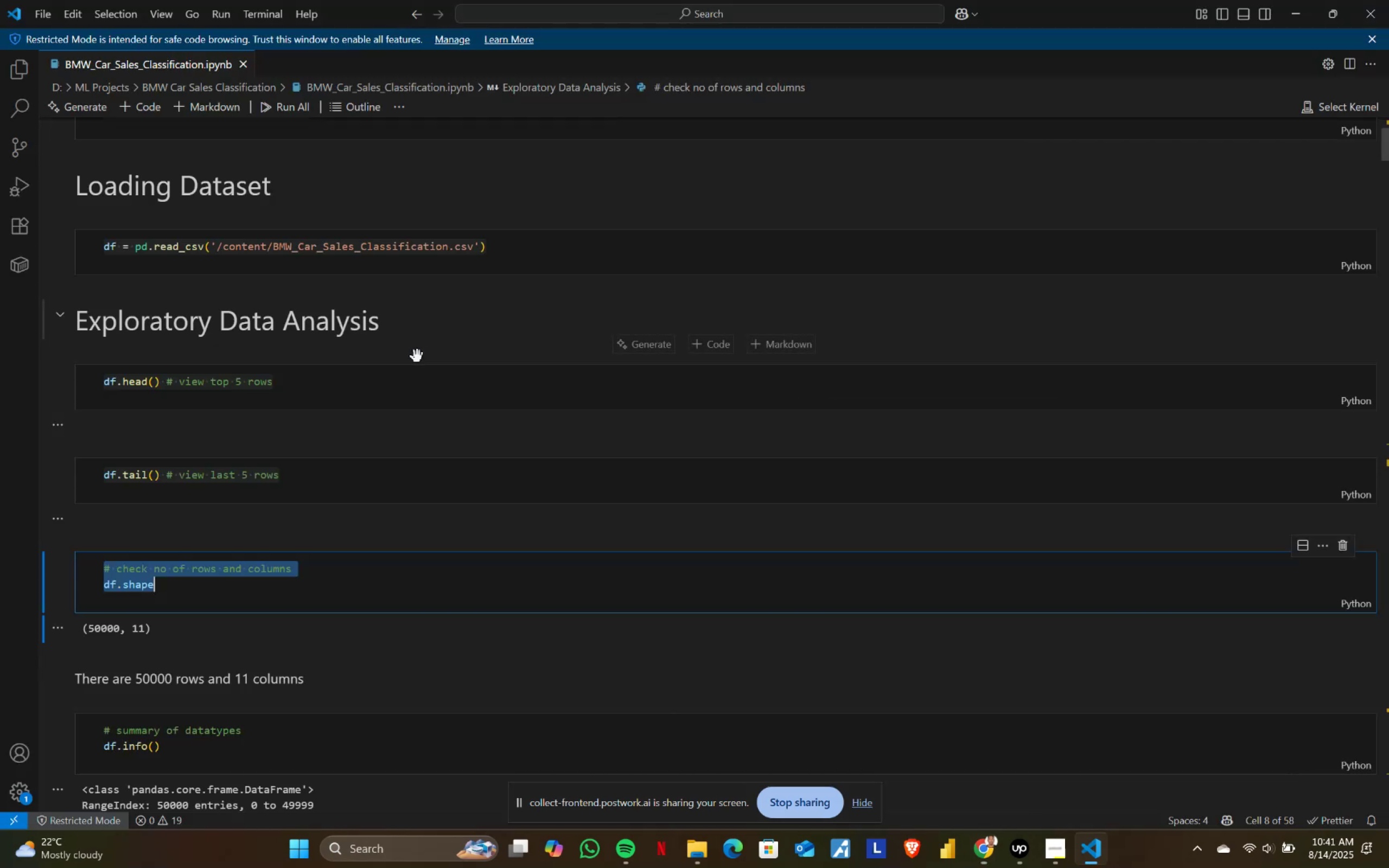 
scroll: coordinate [286, 428], scroll_direction: down, amount: 5.0
 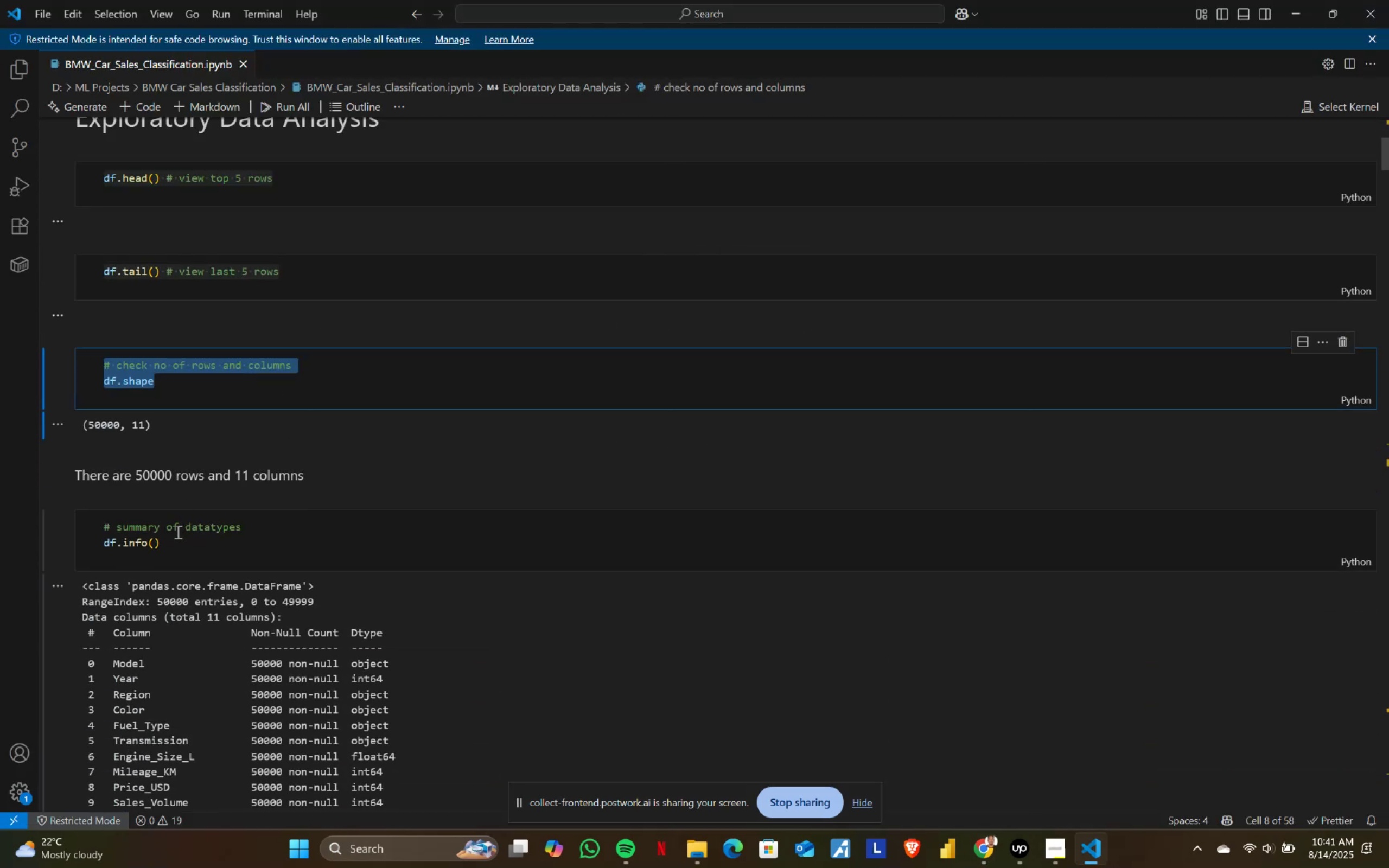 
left_click([175, 541])
 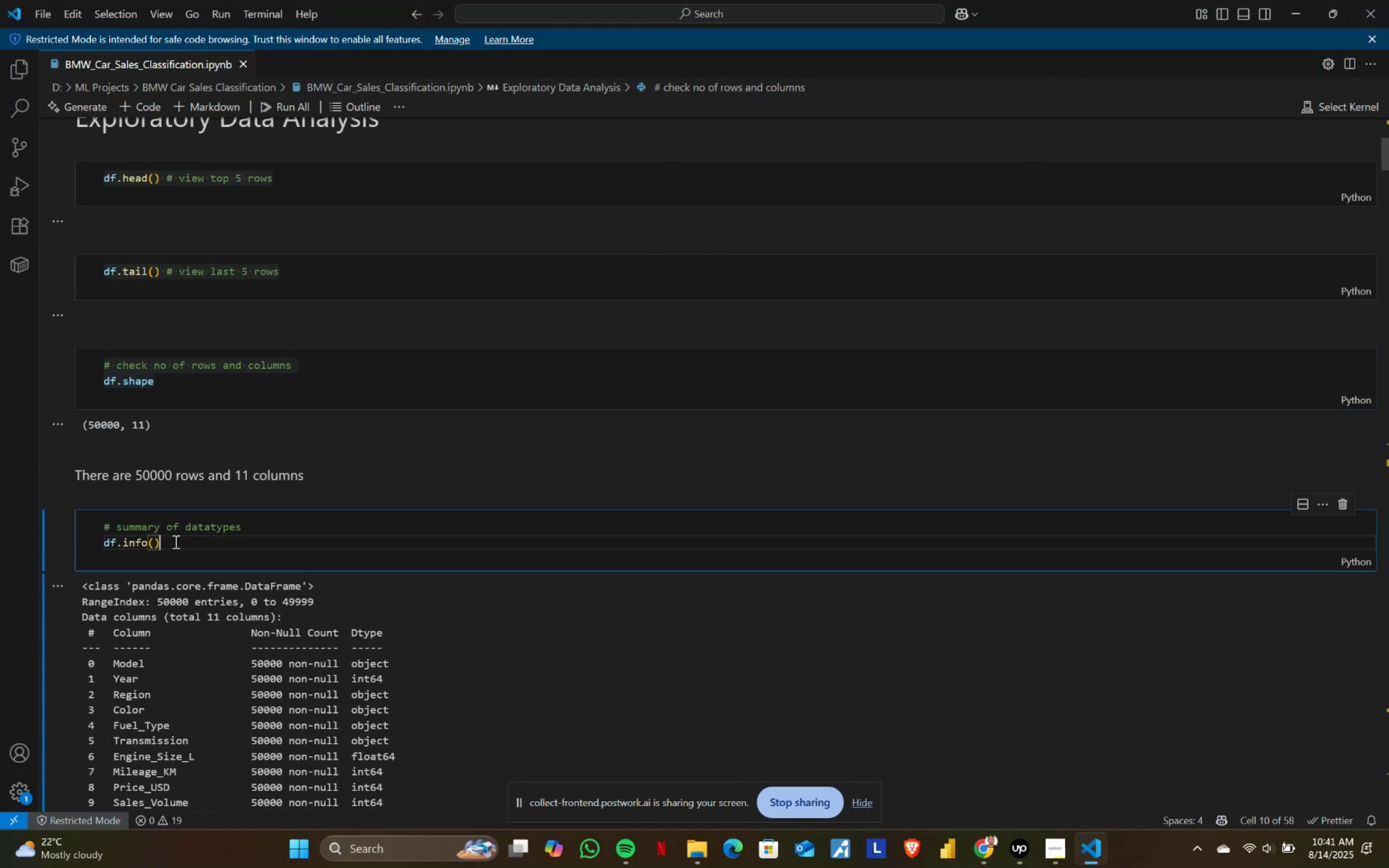 
key(Control+ControlLeft)
 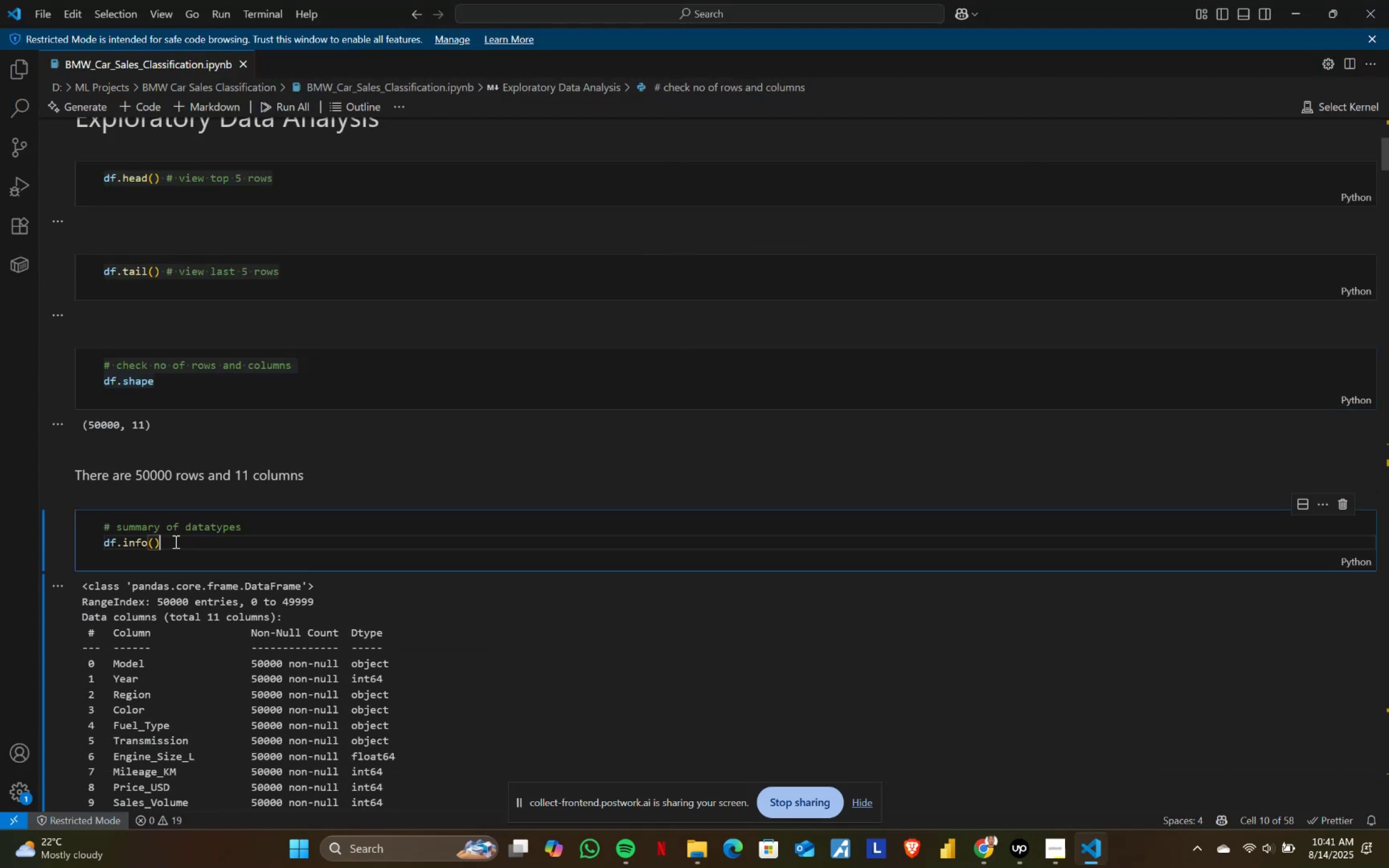 
key(Control+A)
 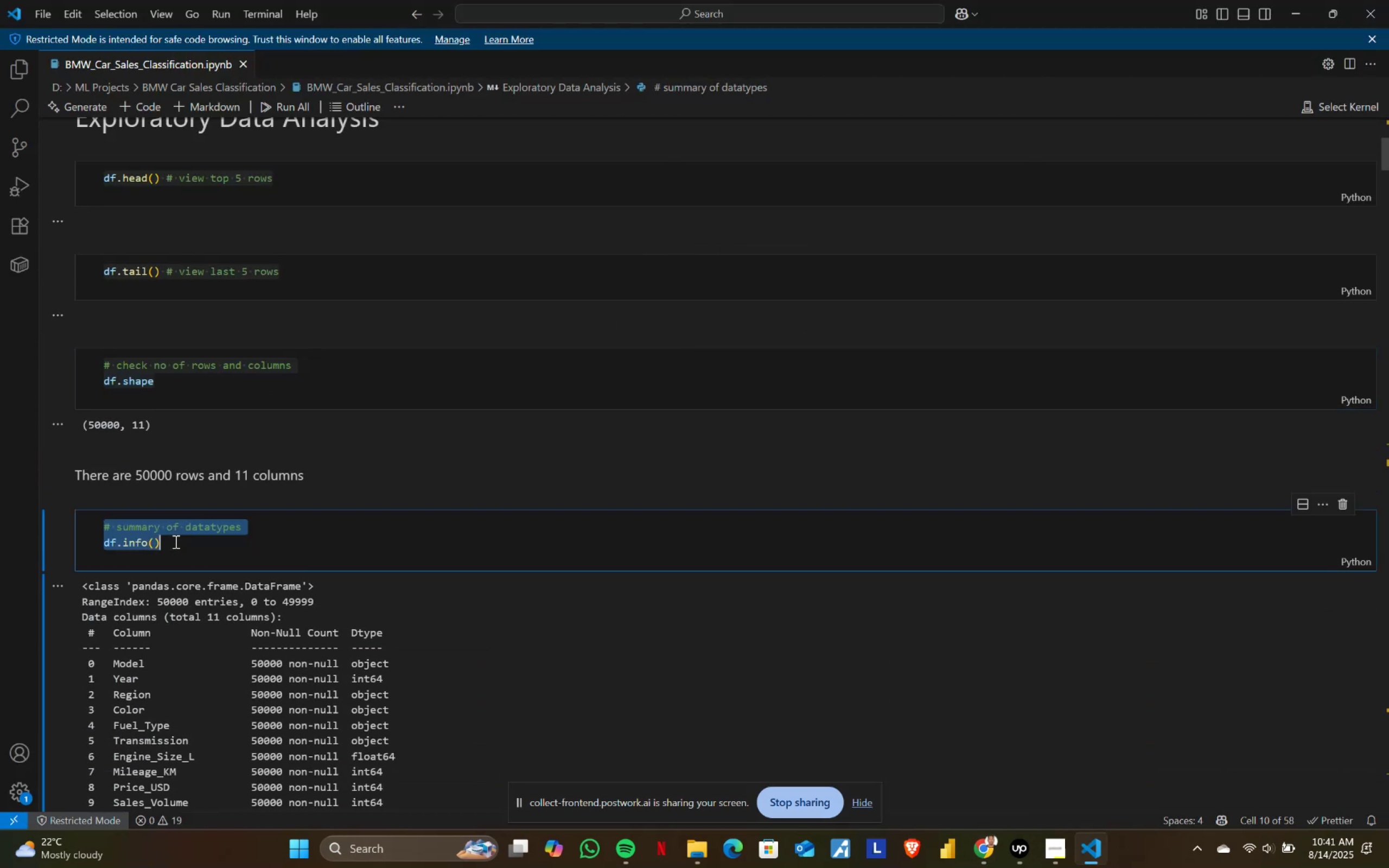 
key(Control+ControlLeft)
 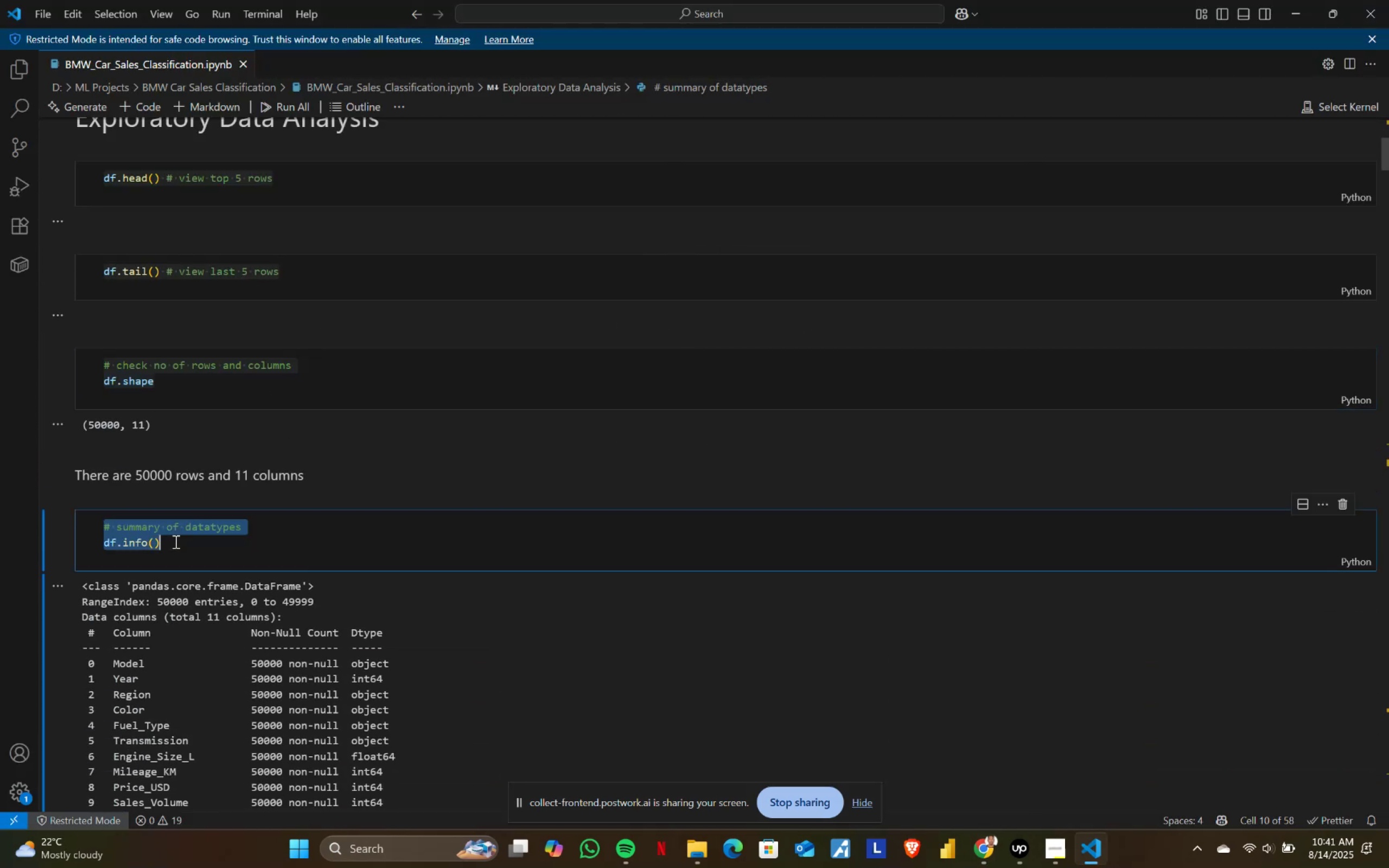 
key(Control+C)
 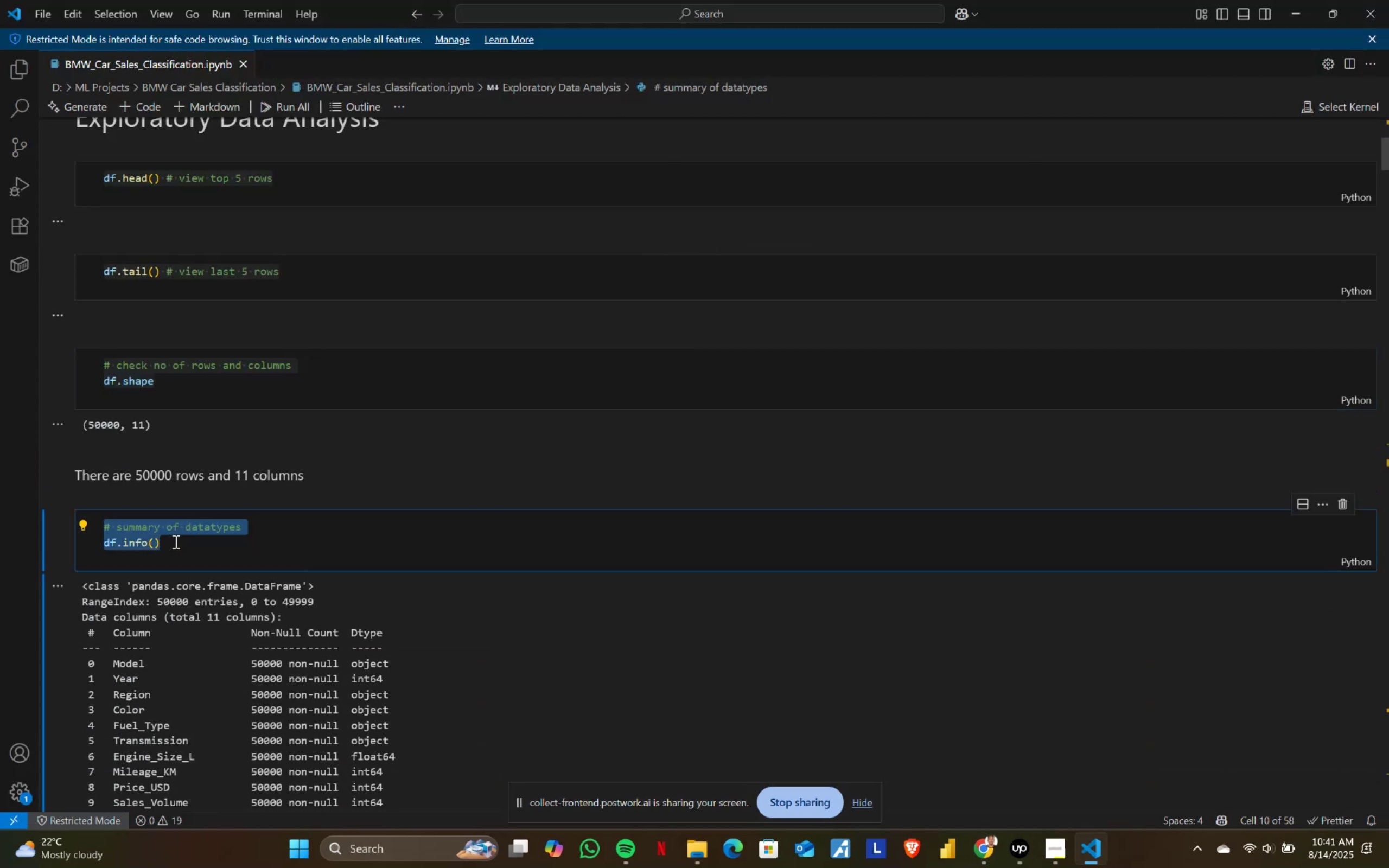 
key(Alt+AltLeft)
 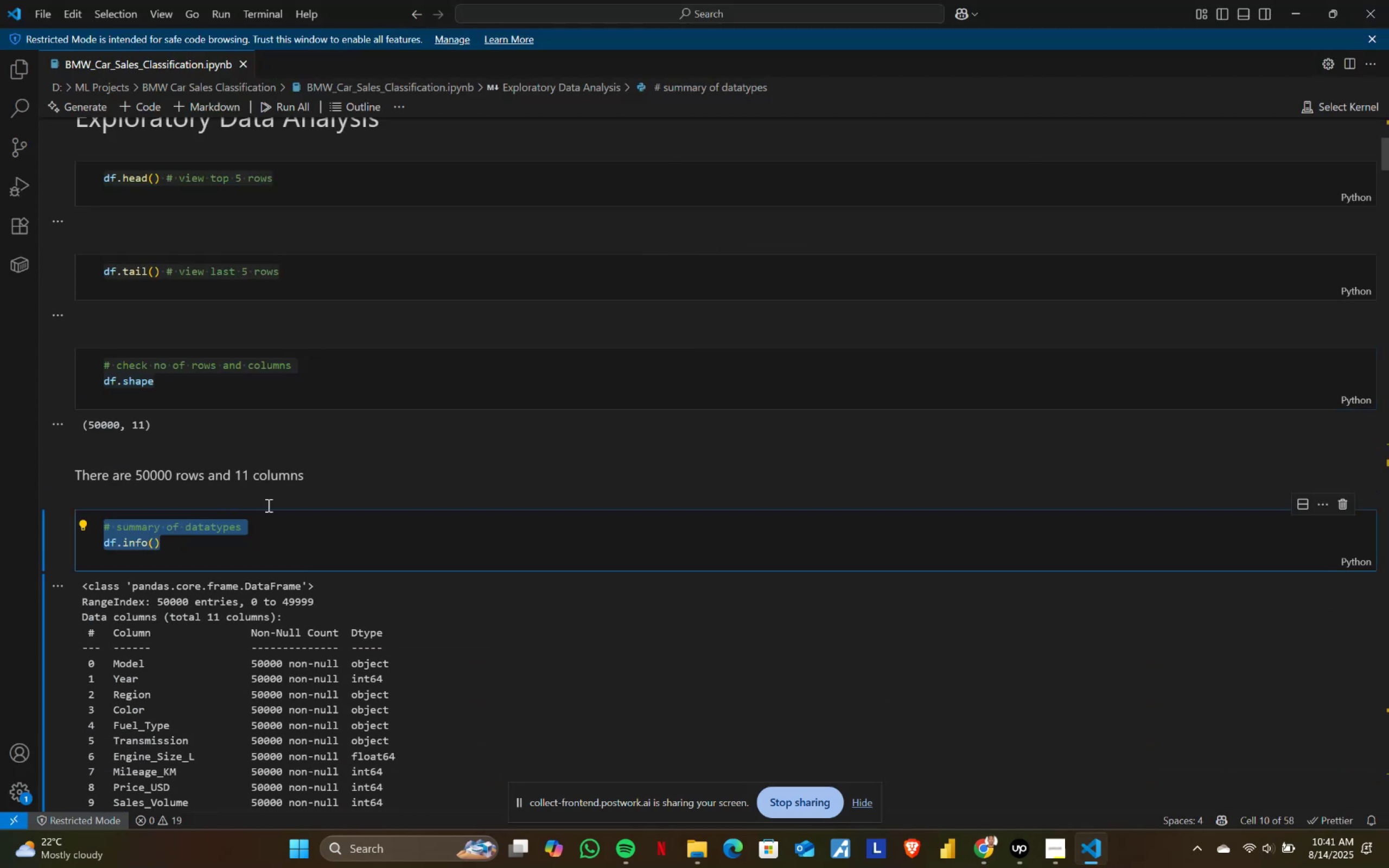 
key(Alt+Tab)
 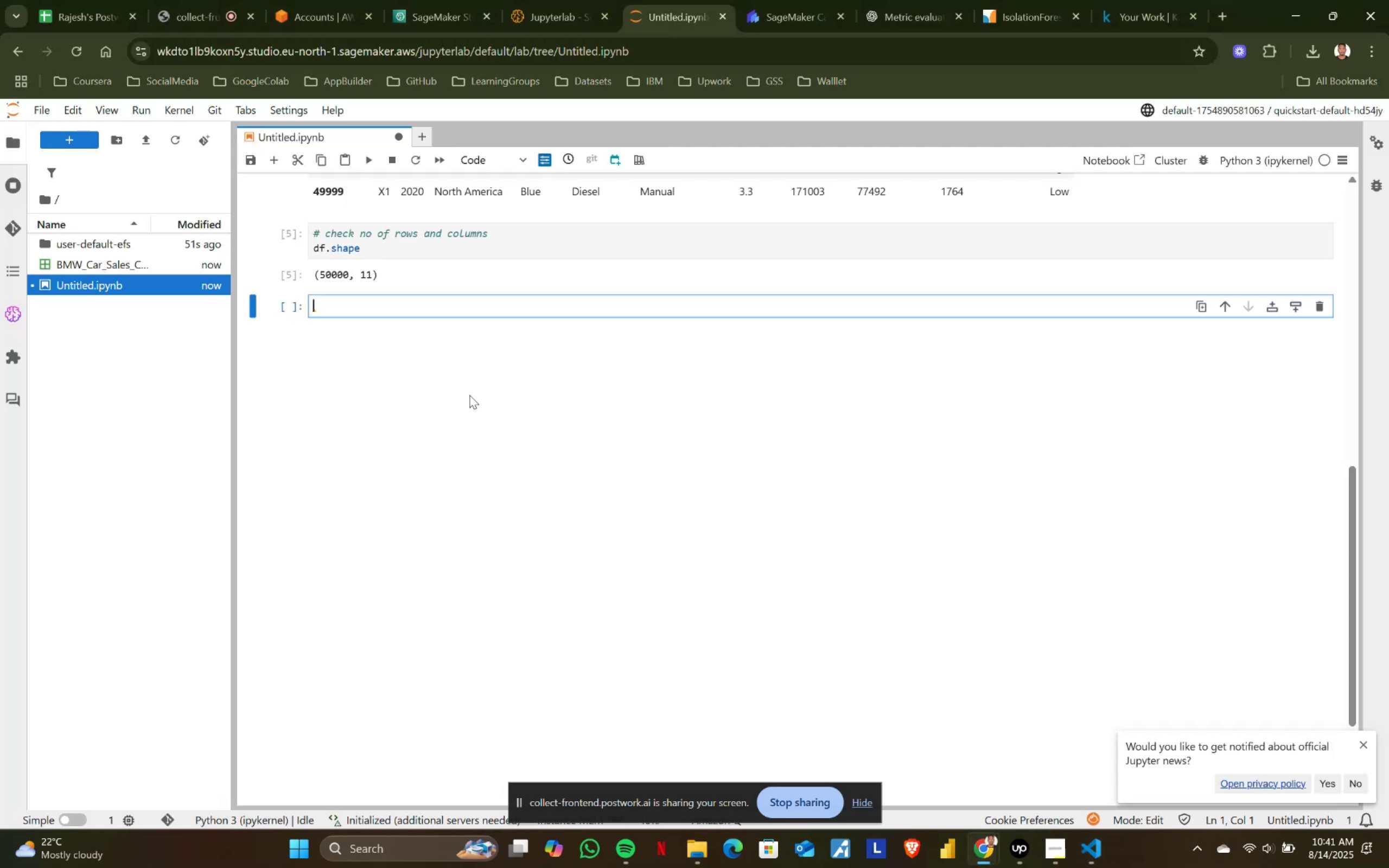 
key(Control+ControlLeft)
 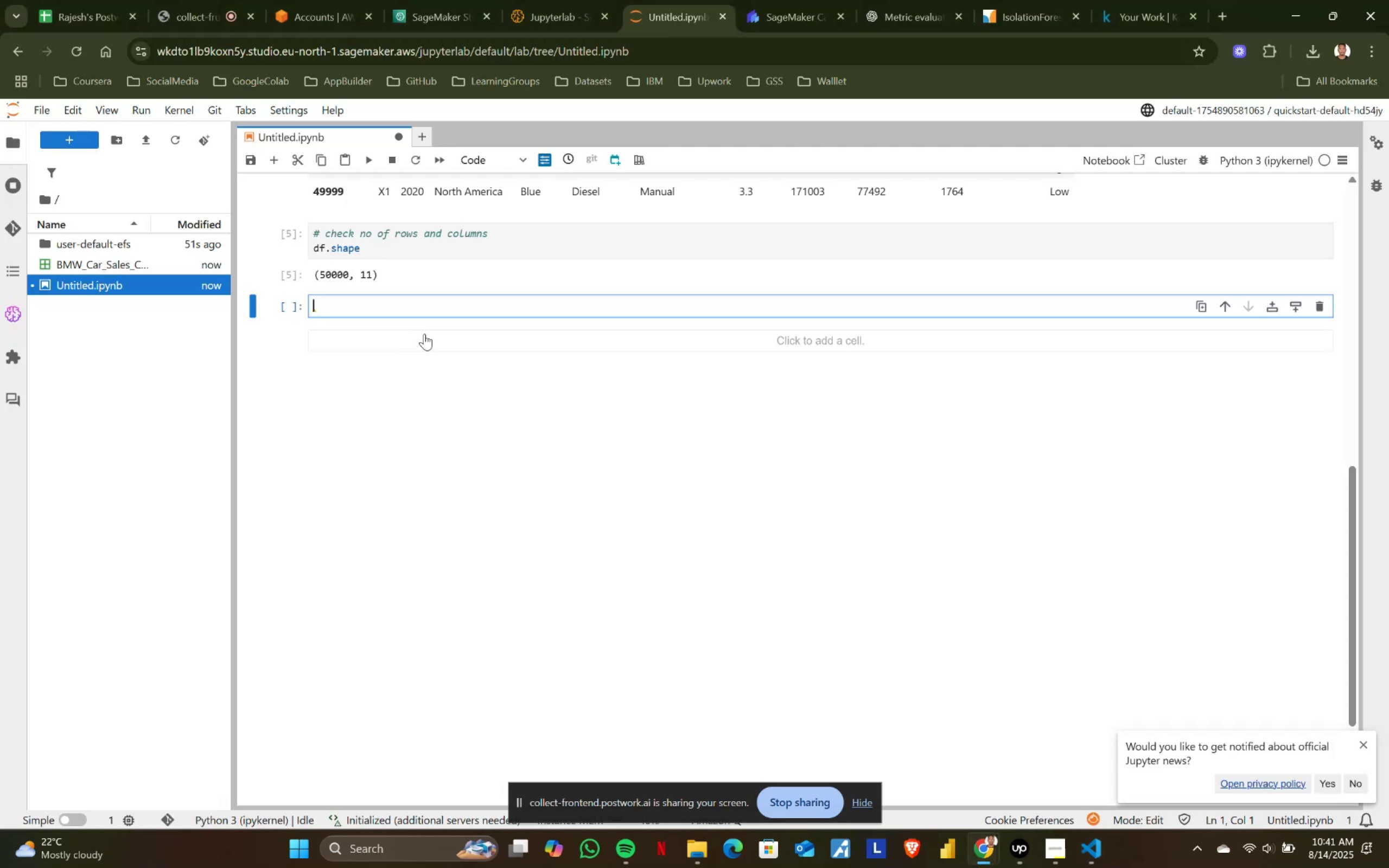 
key(Control+V)
 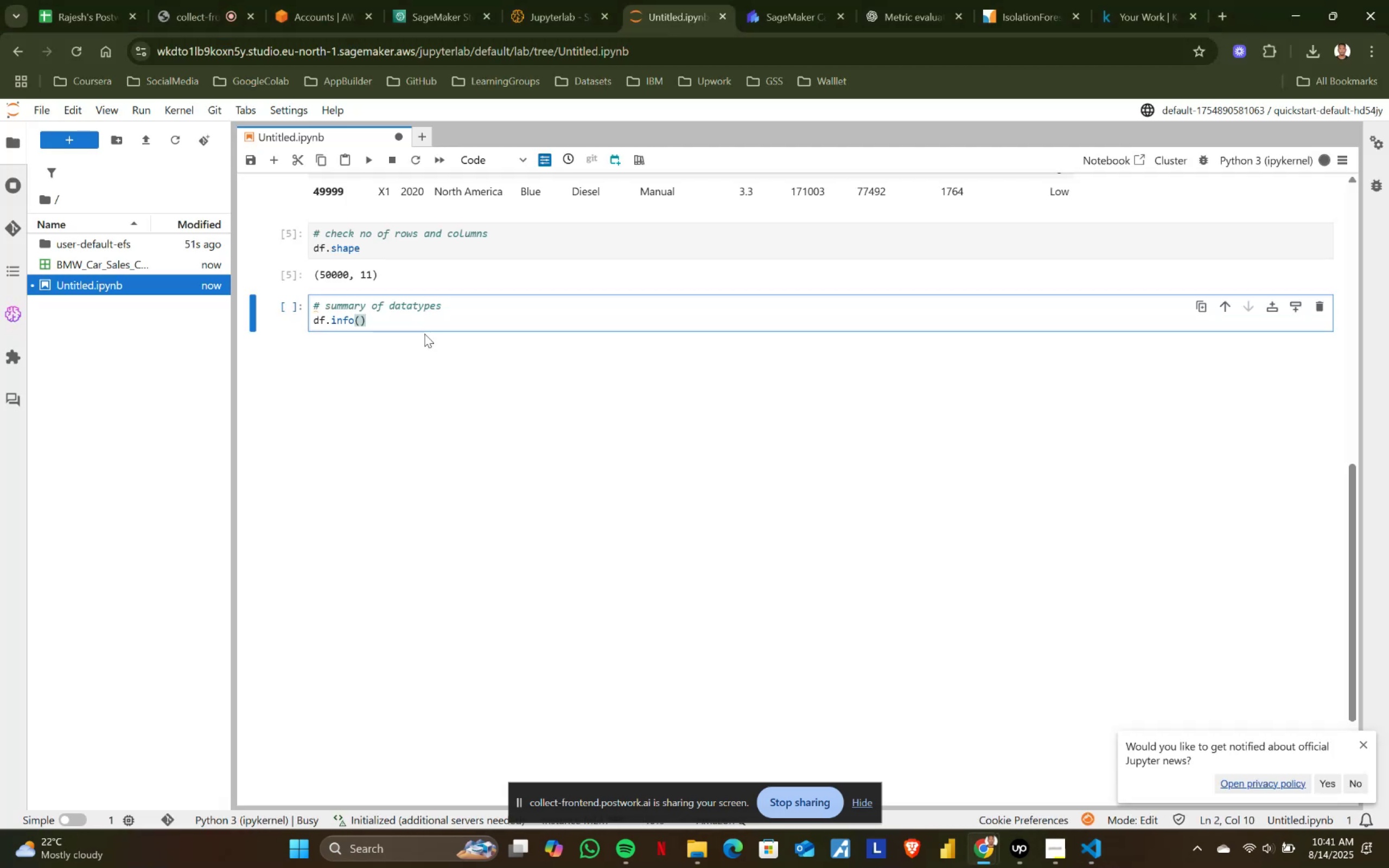 
key(Shift+ShiftRight)
 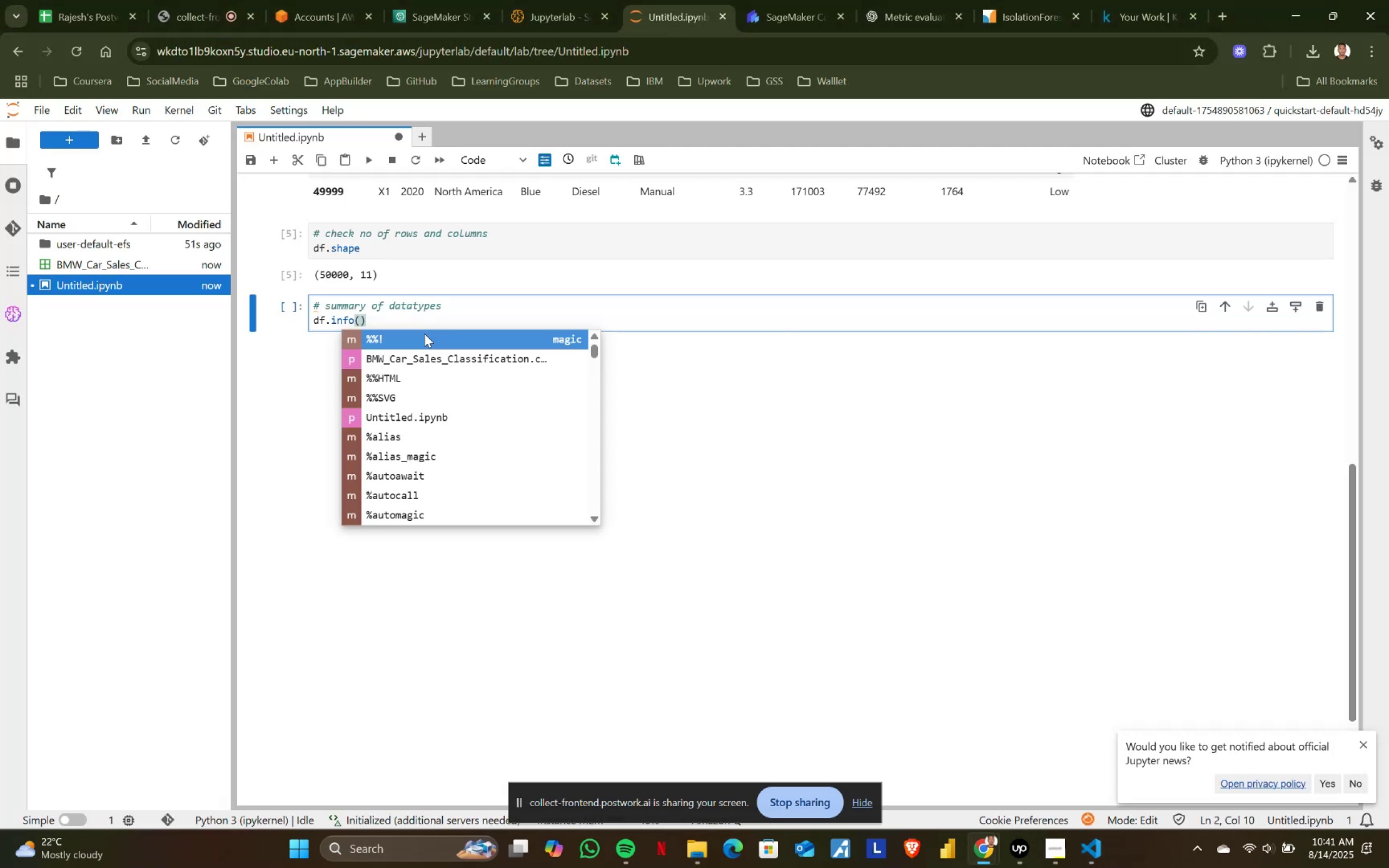 
key(Shift+Enter)
 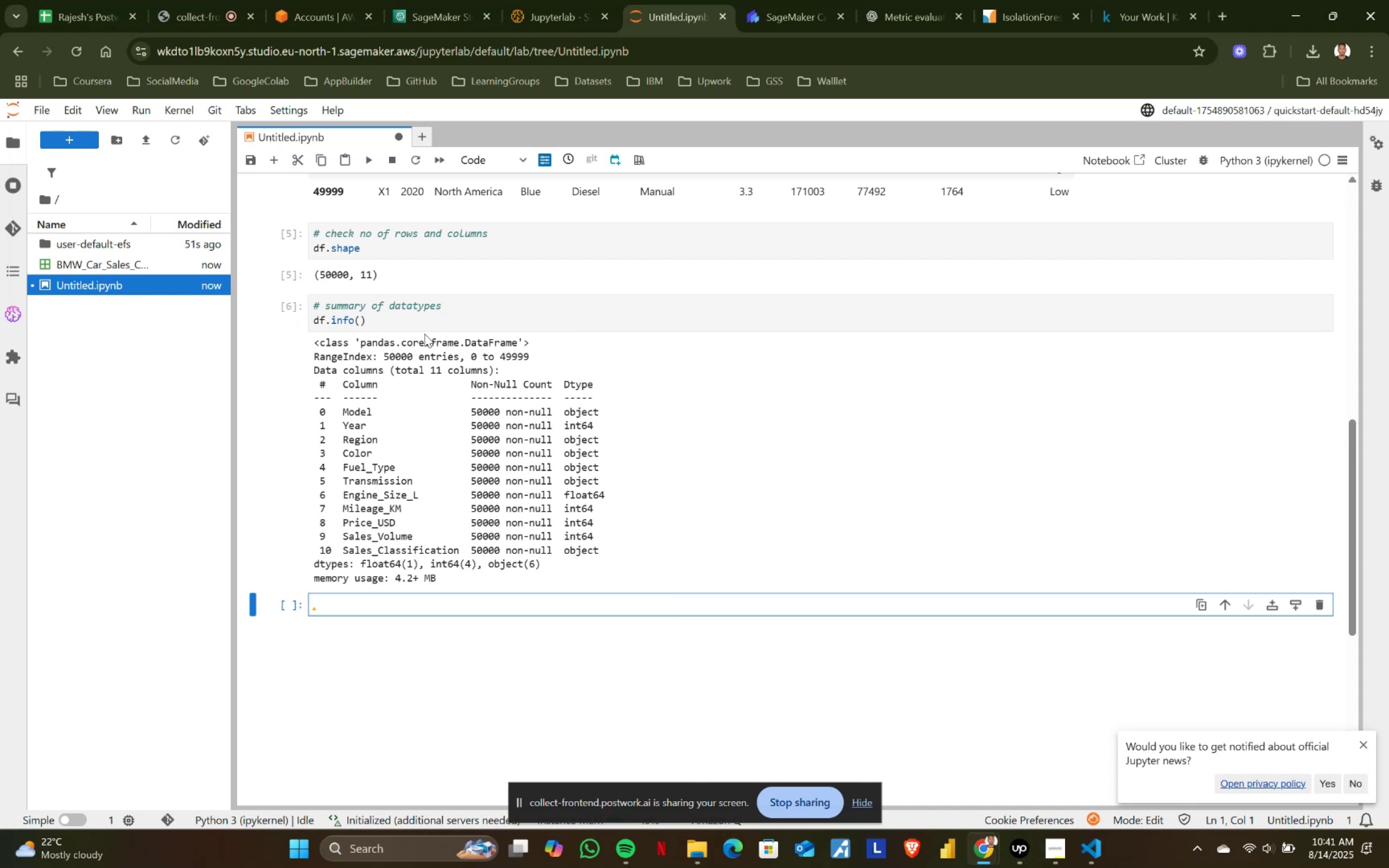 
scroll: coordinate [424, 334], scroll_direction: down, amount: 2.0
 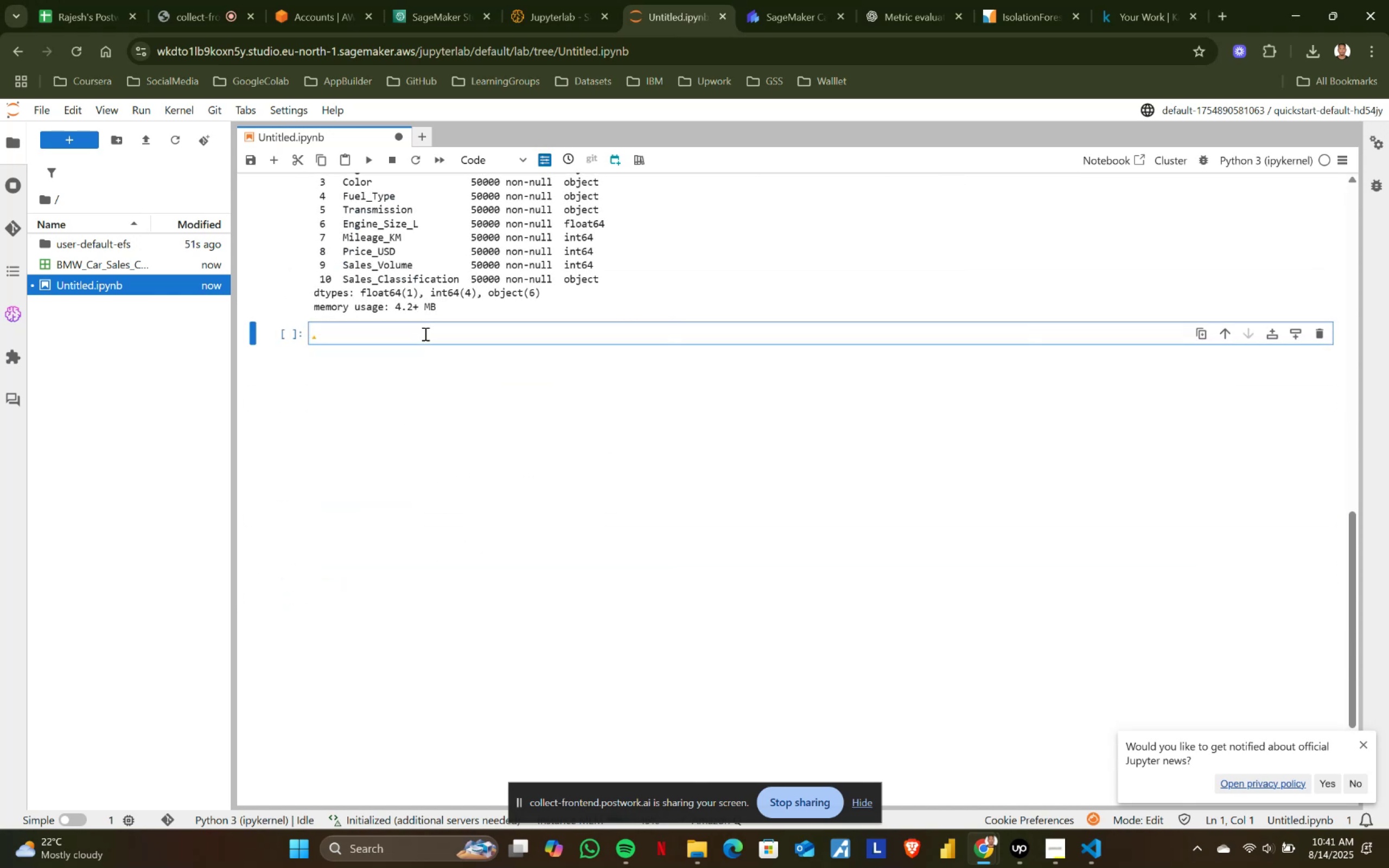 
scroll: coordinate [424, 334], scroll_direction: up, amount: 1.0
 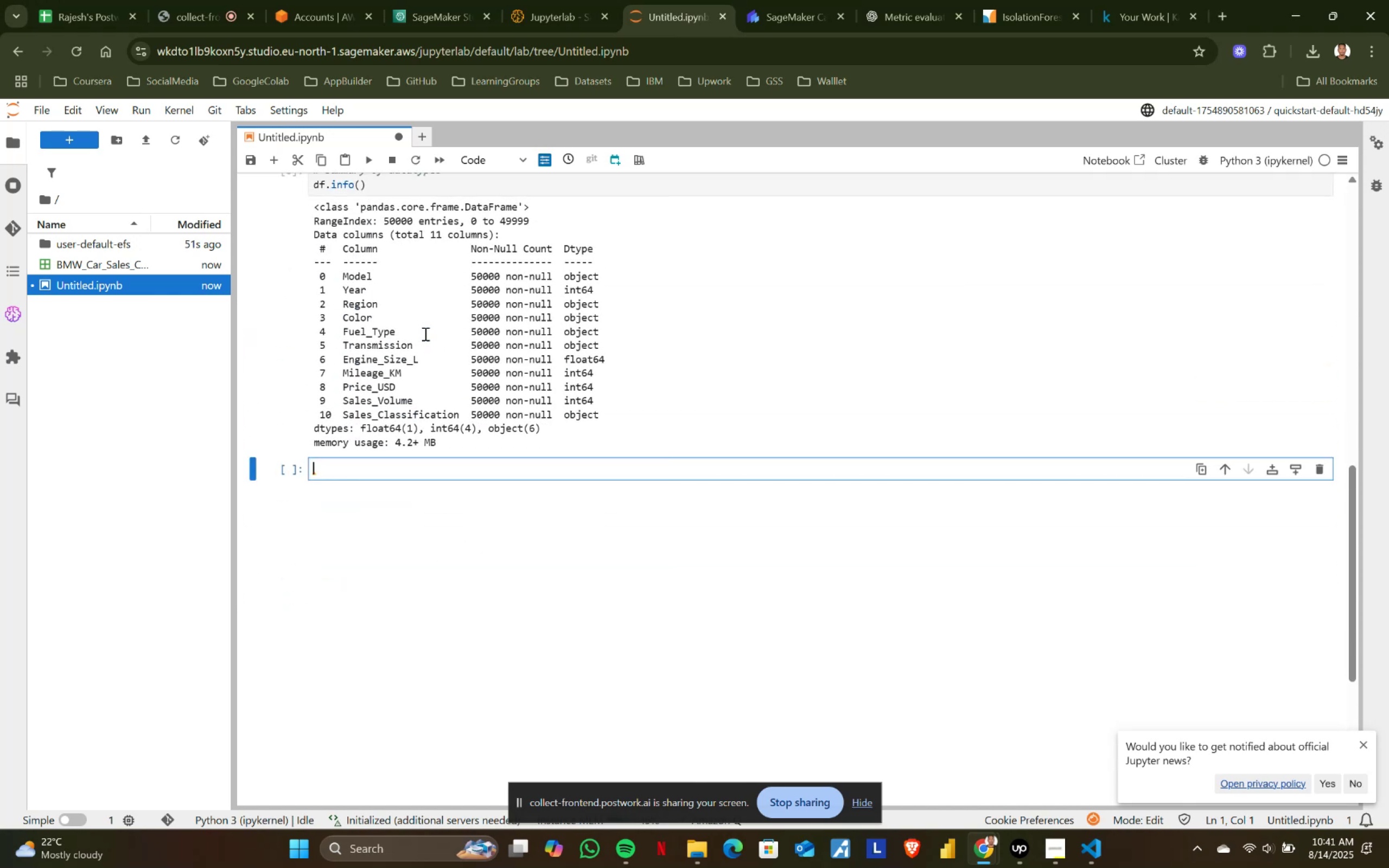 
key(Alt+AltLeft)
 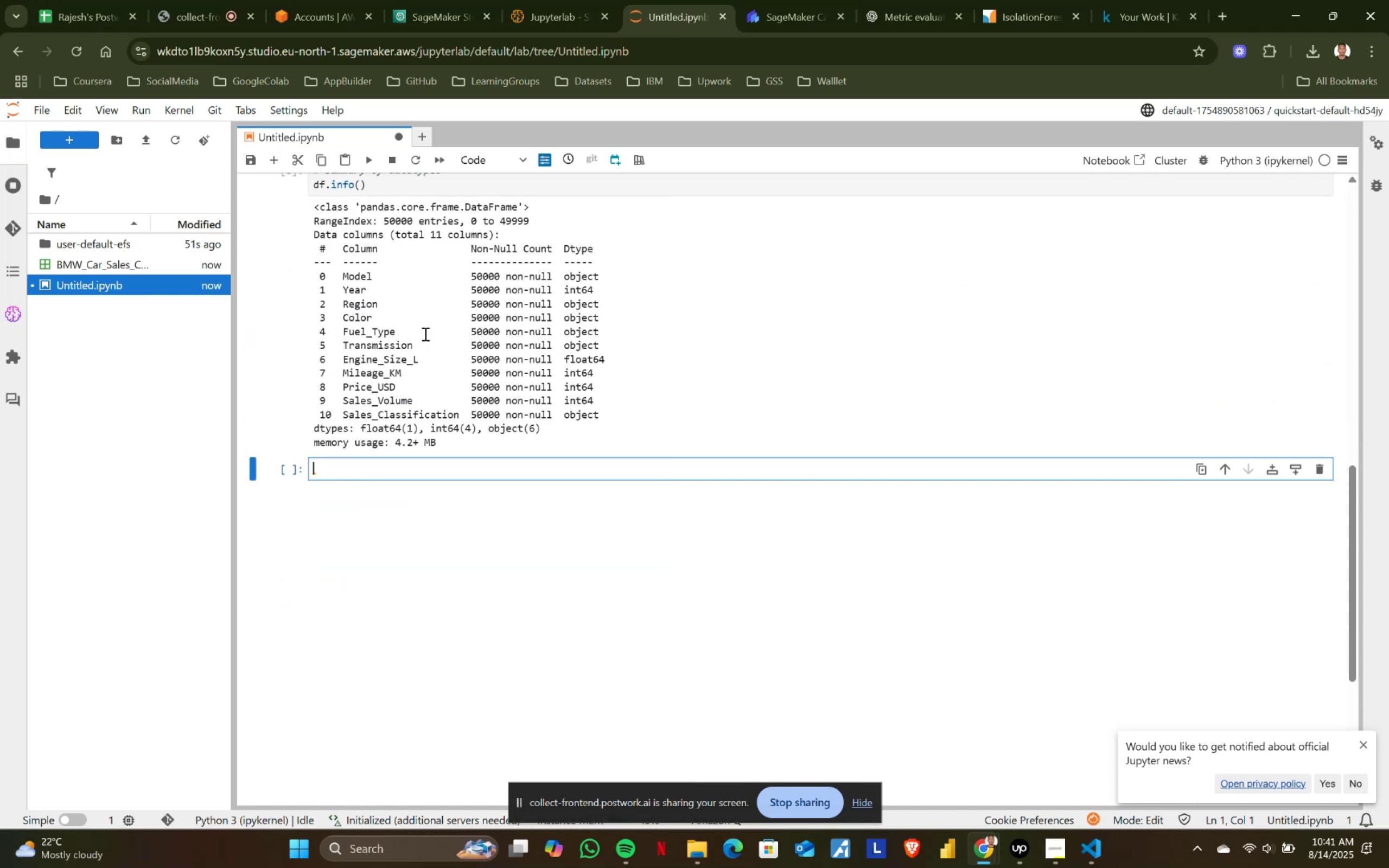 
key(Alt+Tab)
 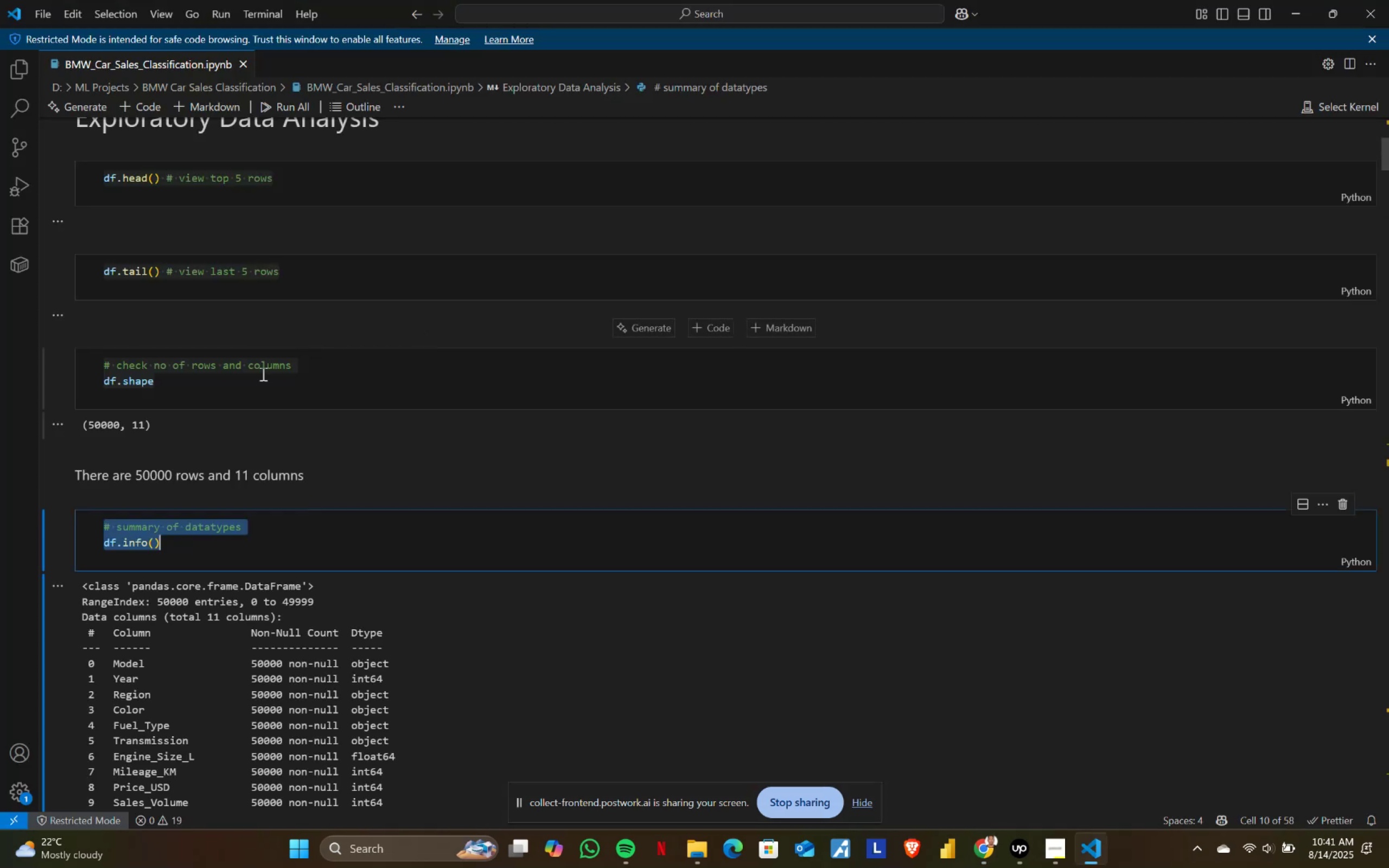 
scroll: coordinate [161, 415], scroll_direction: down, amount: 9.0
 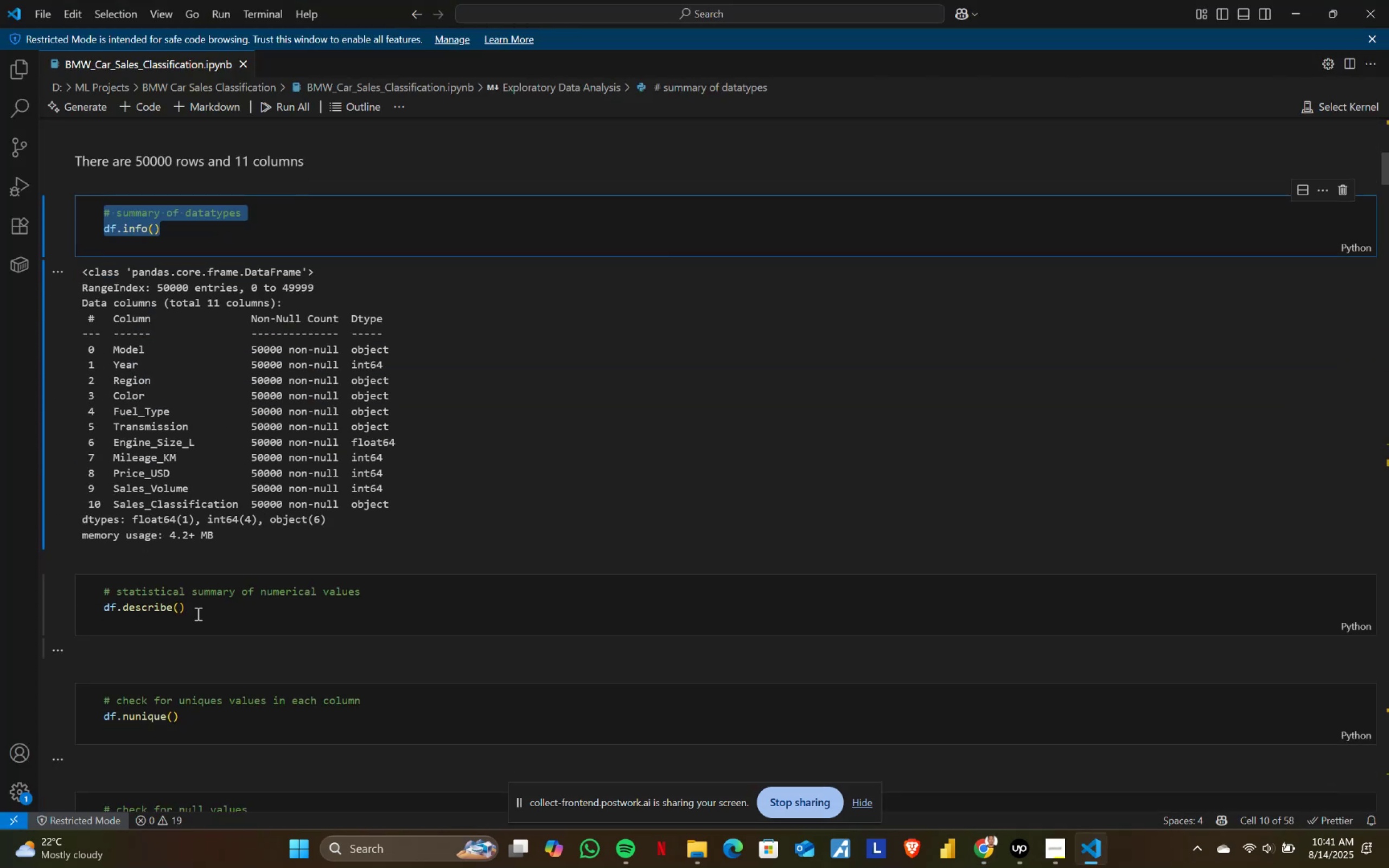 
left_click([195, 610])
 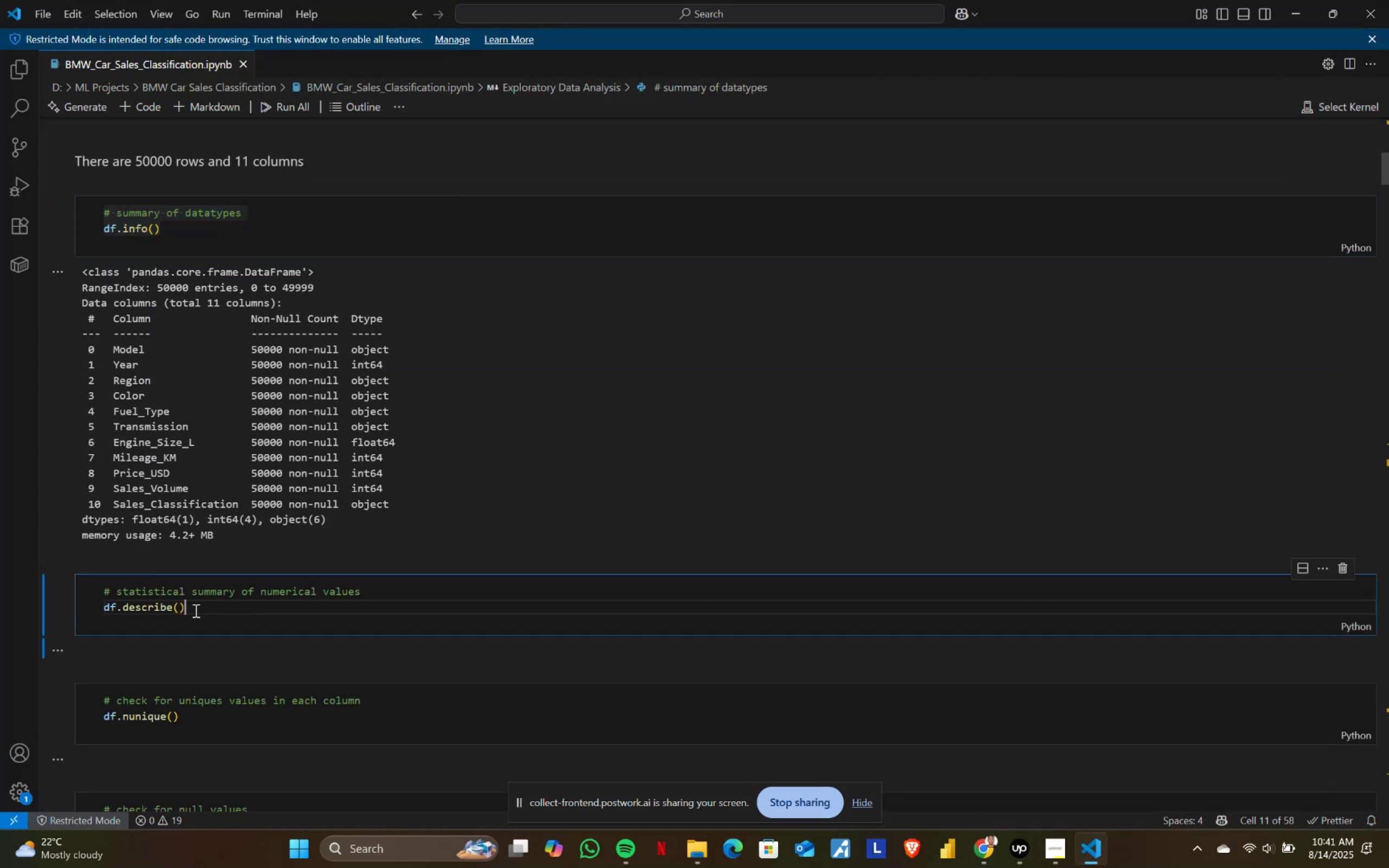 
key(Control+ControlLeft)
 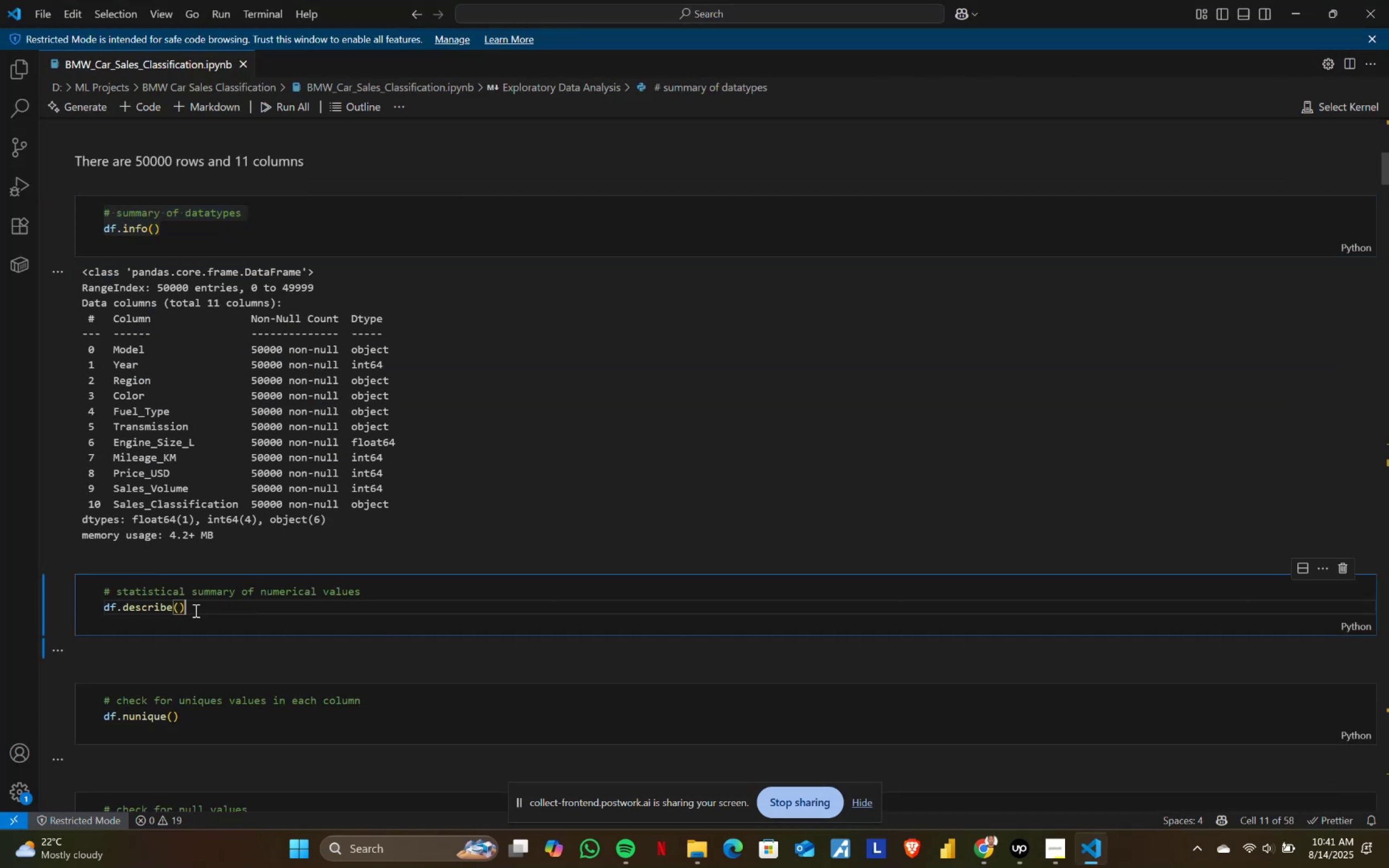 
key(Control+A)
 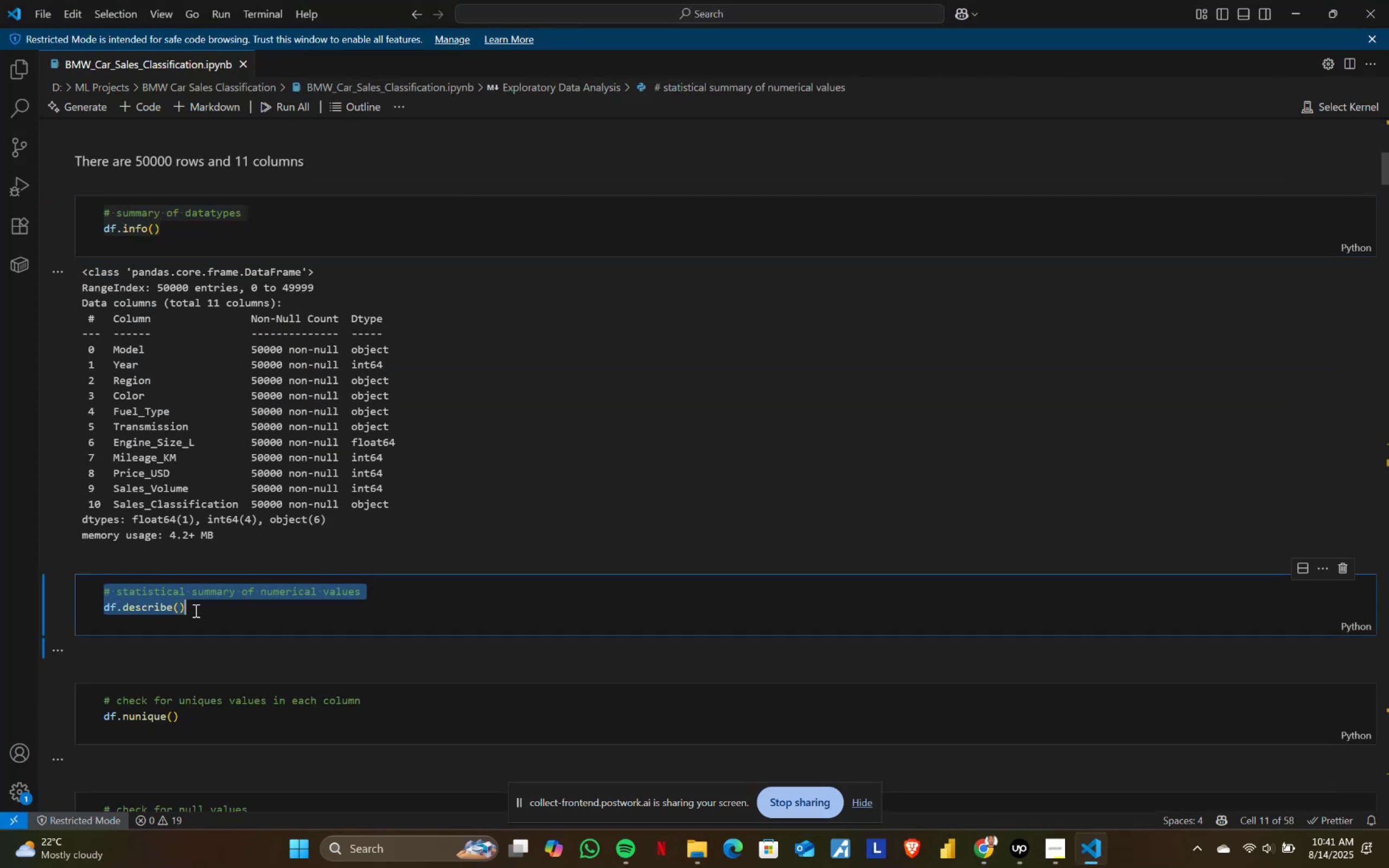 
key(Control+ControlLeft)
 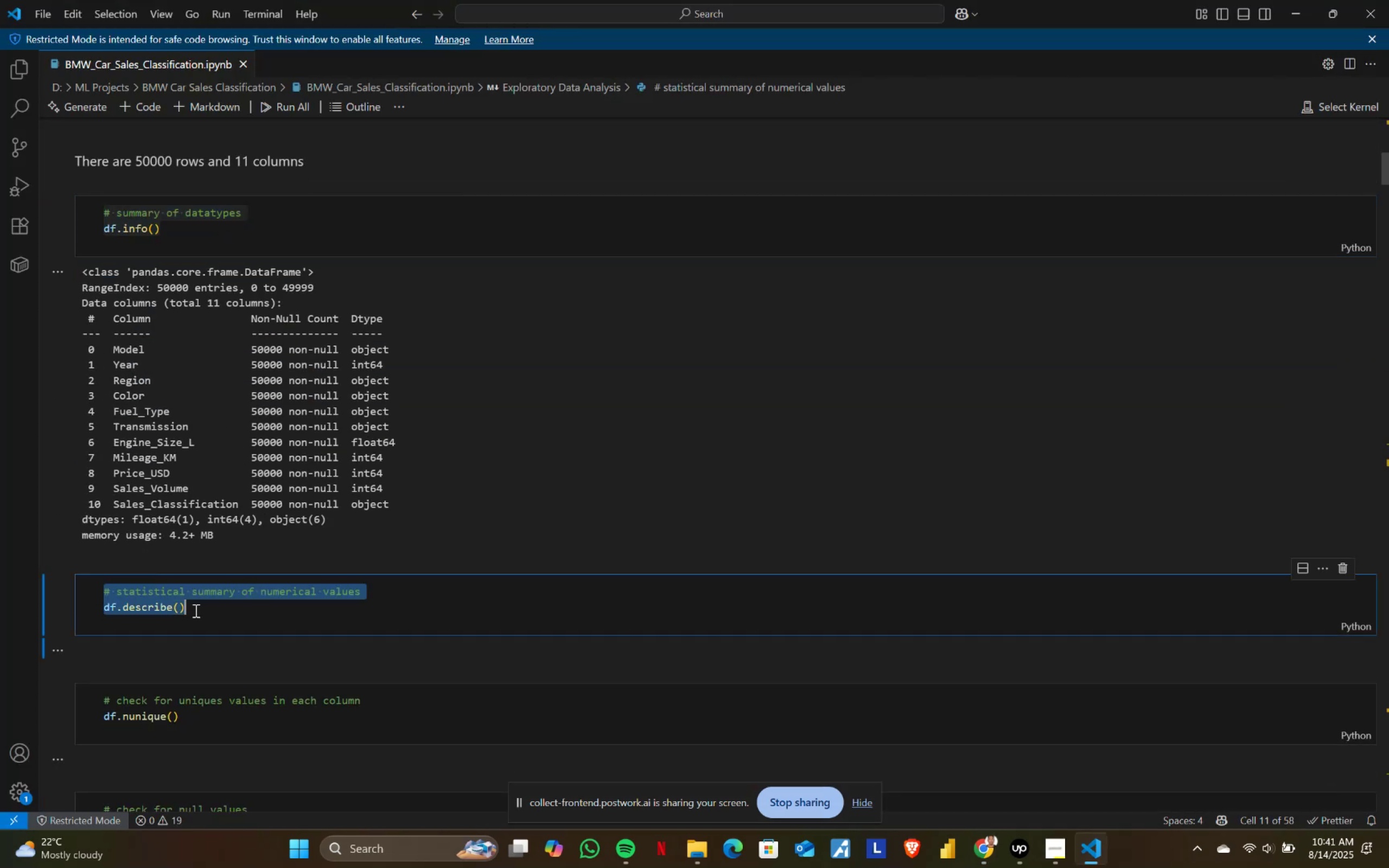 
key(Control+C)
 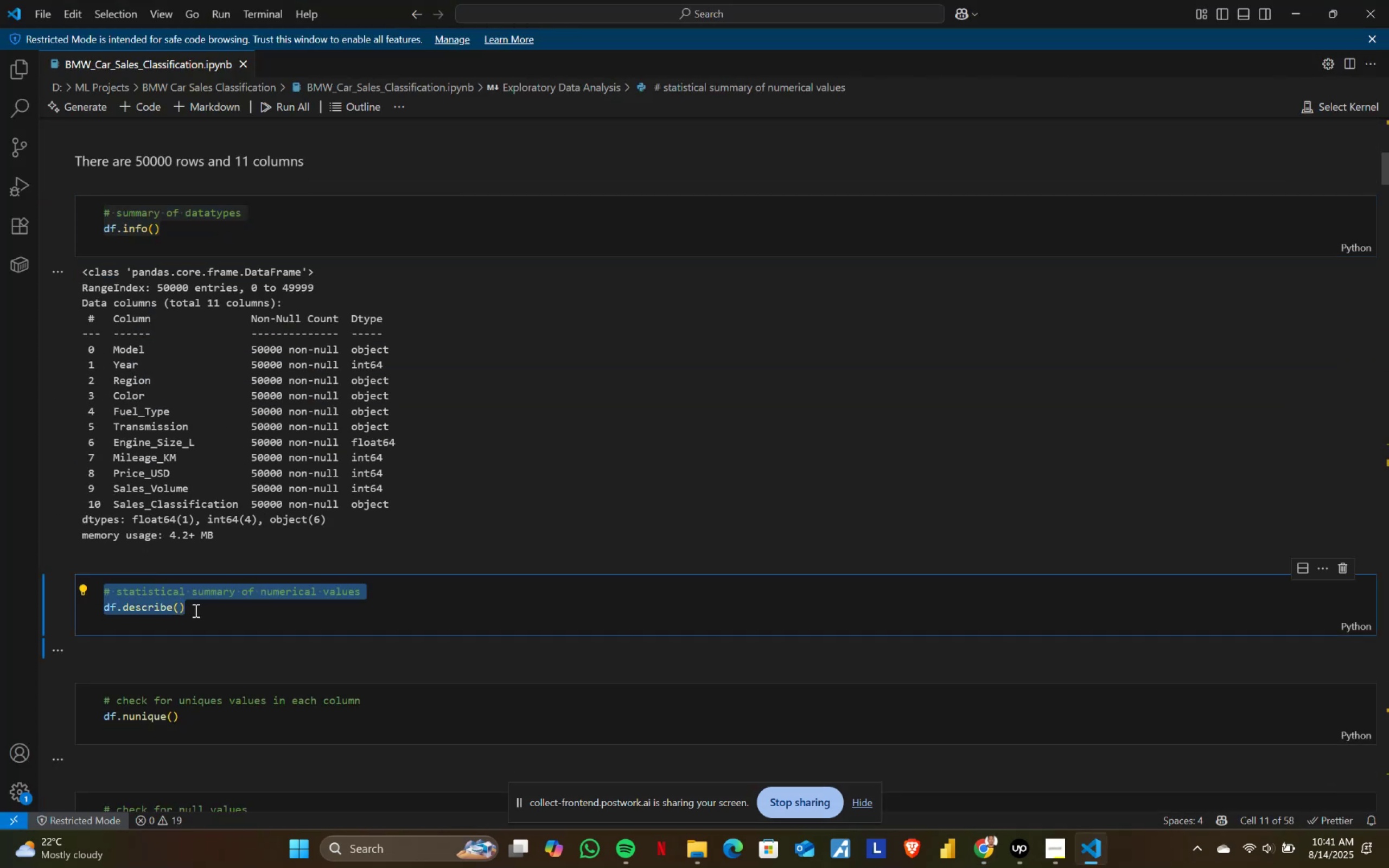 
key(Alt+AltLeft)
 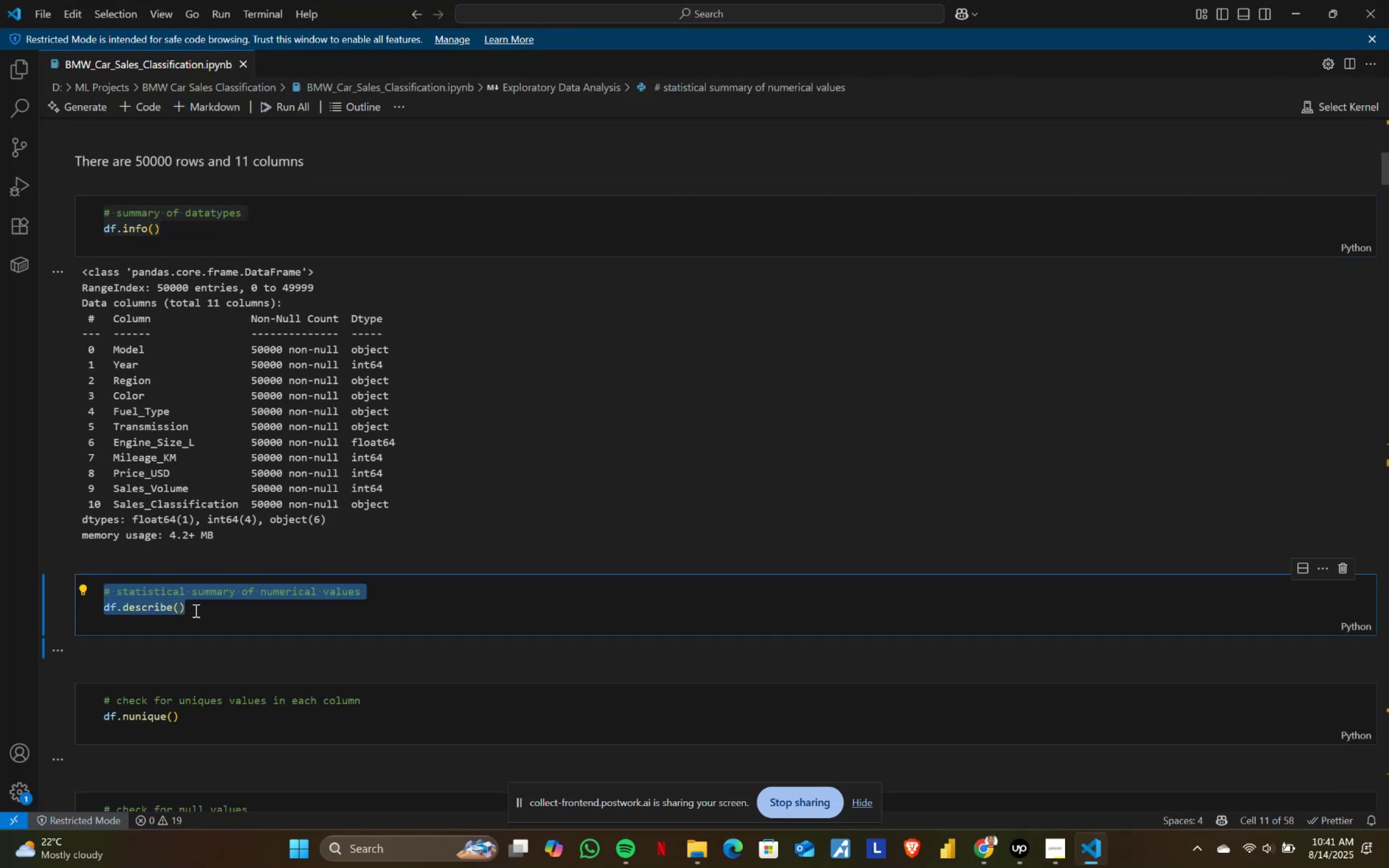 
key(Alt+Tab)
 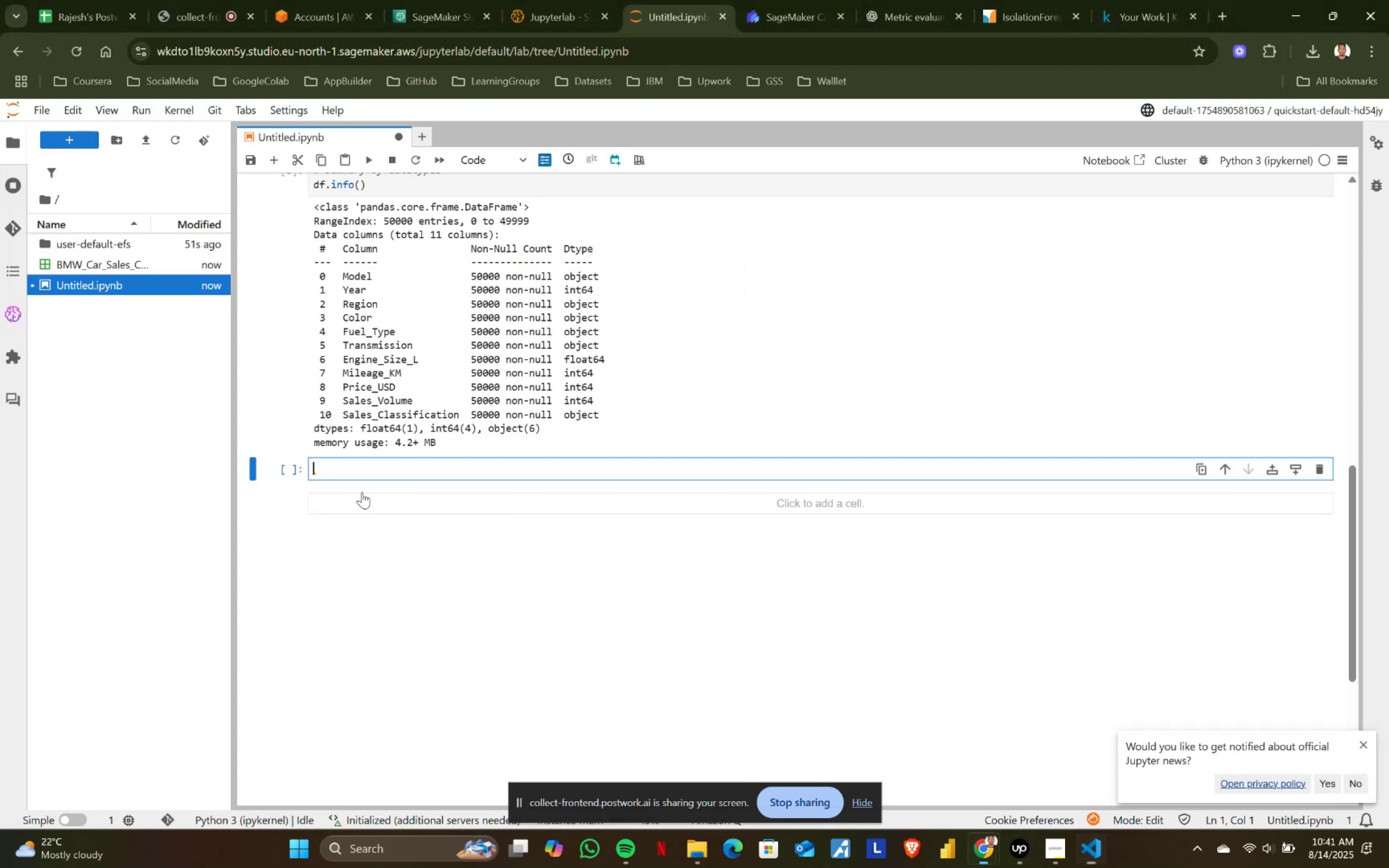 
scroll: coordinate [413, 462], scroll_direction: down, amount: 2.0
 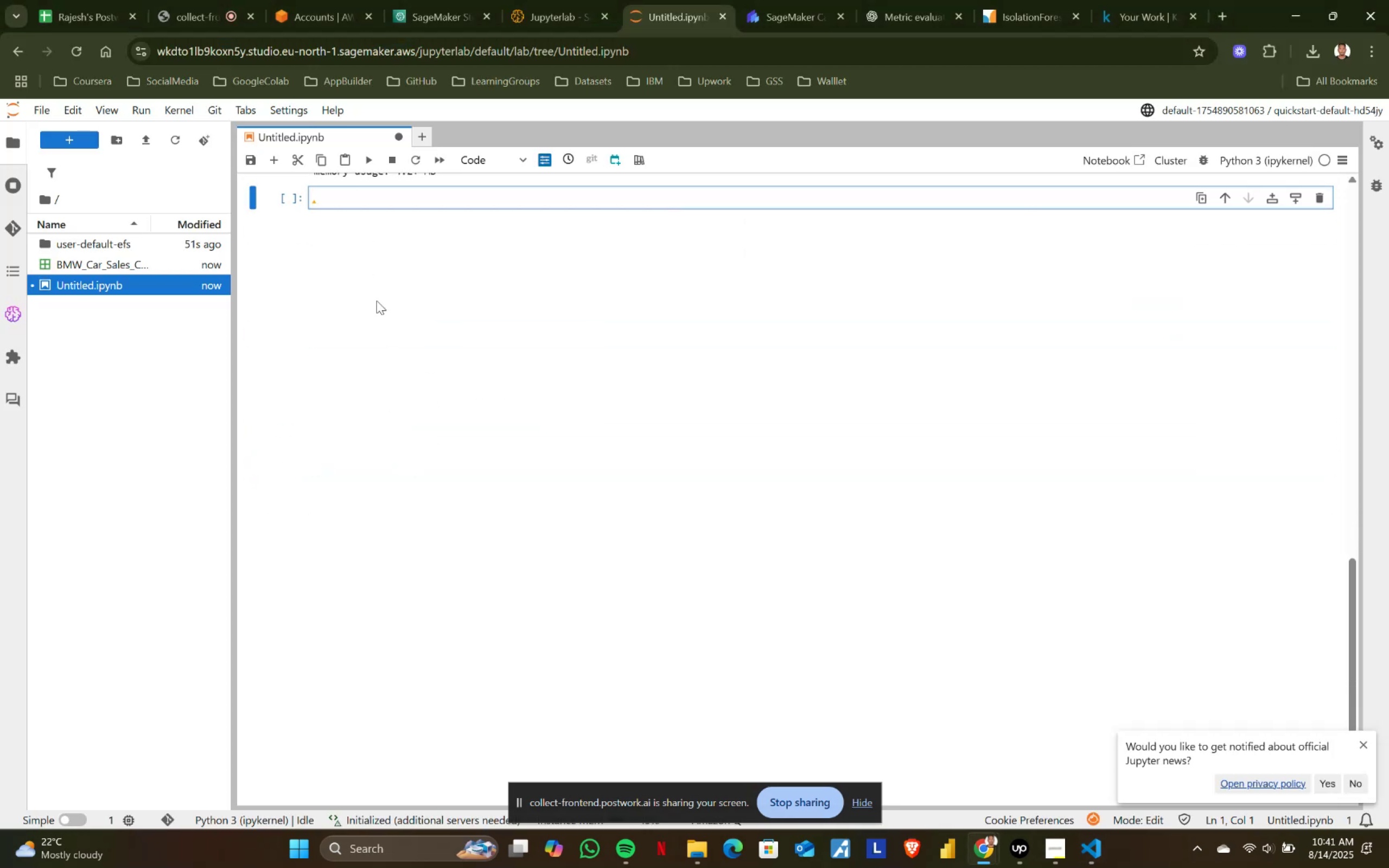 
key(Control+ControlLeft)
 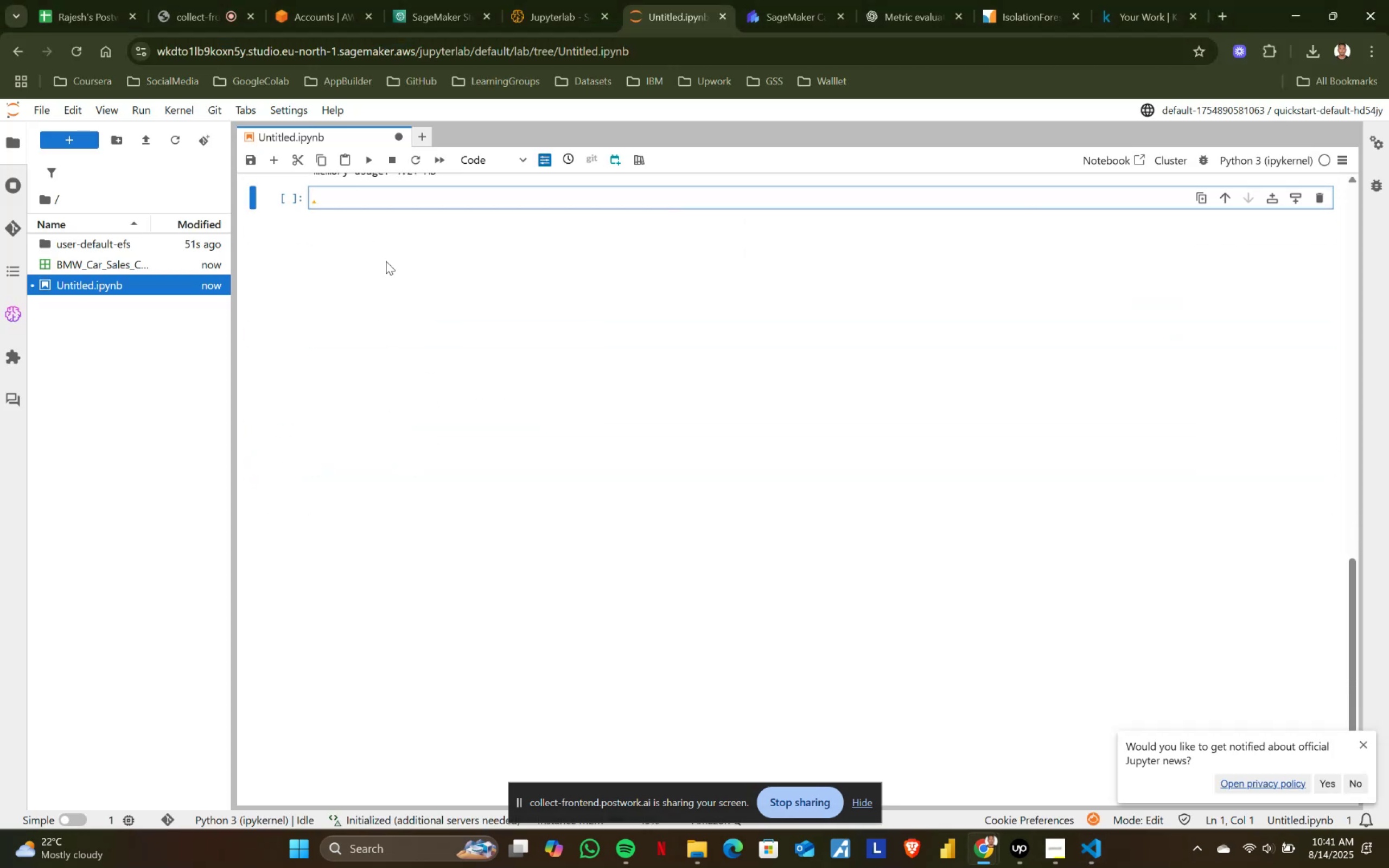 
key(Control+V)
 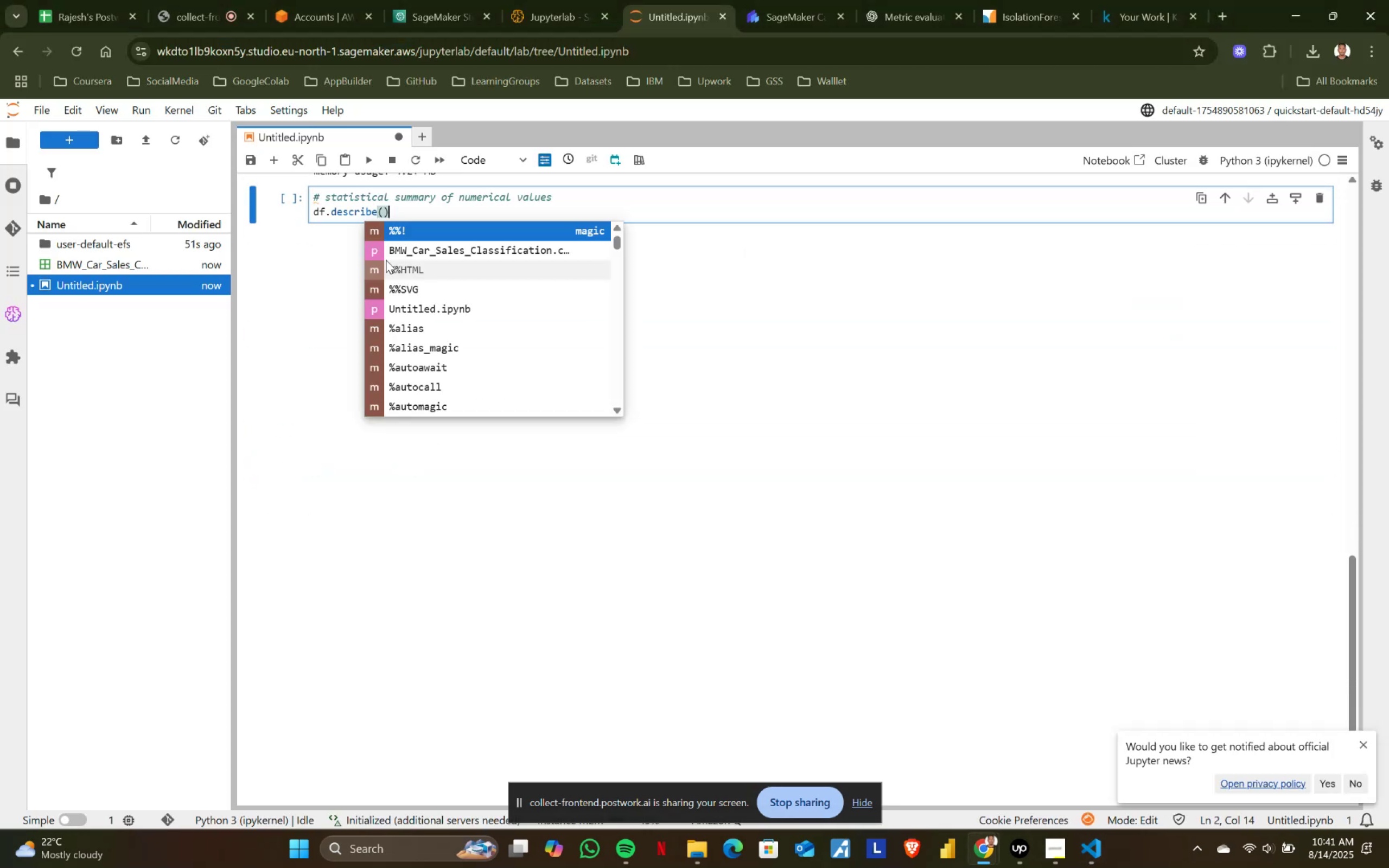 
key(Shift+ShiftRight)
 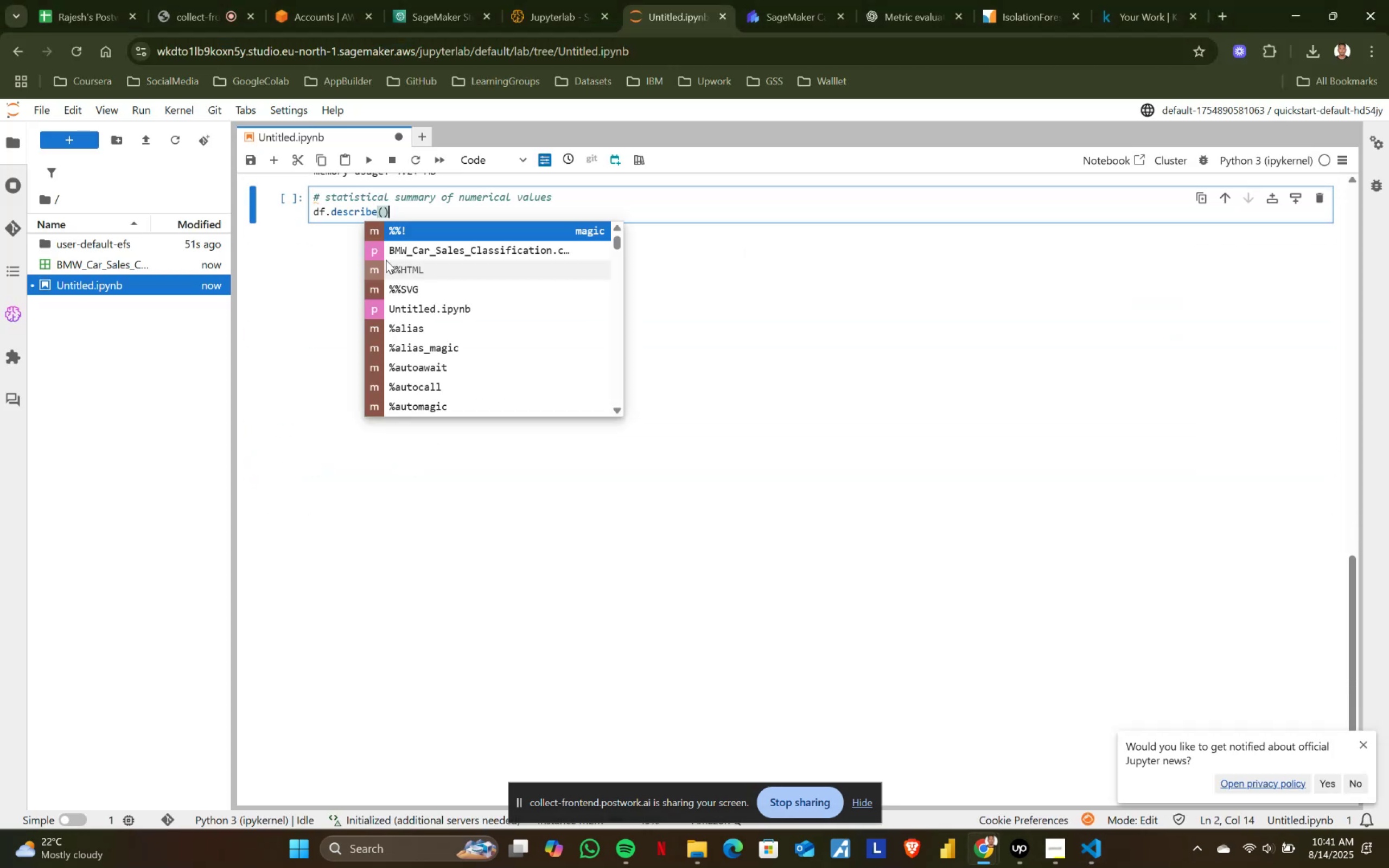 
key(Shift+Enter)
 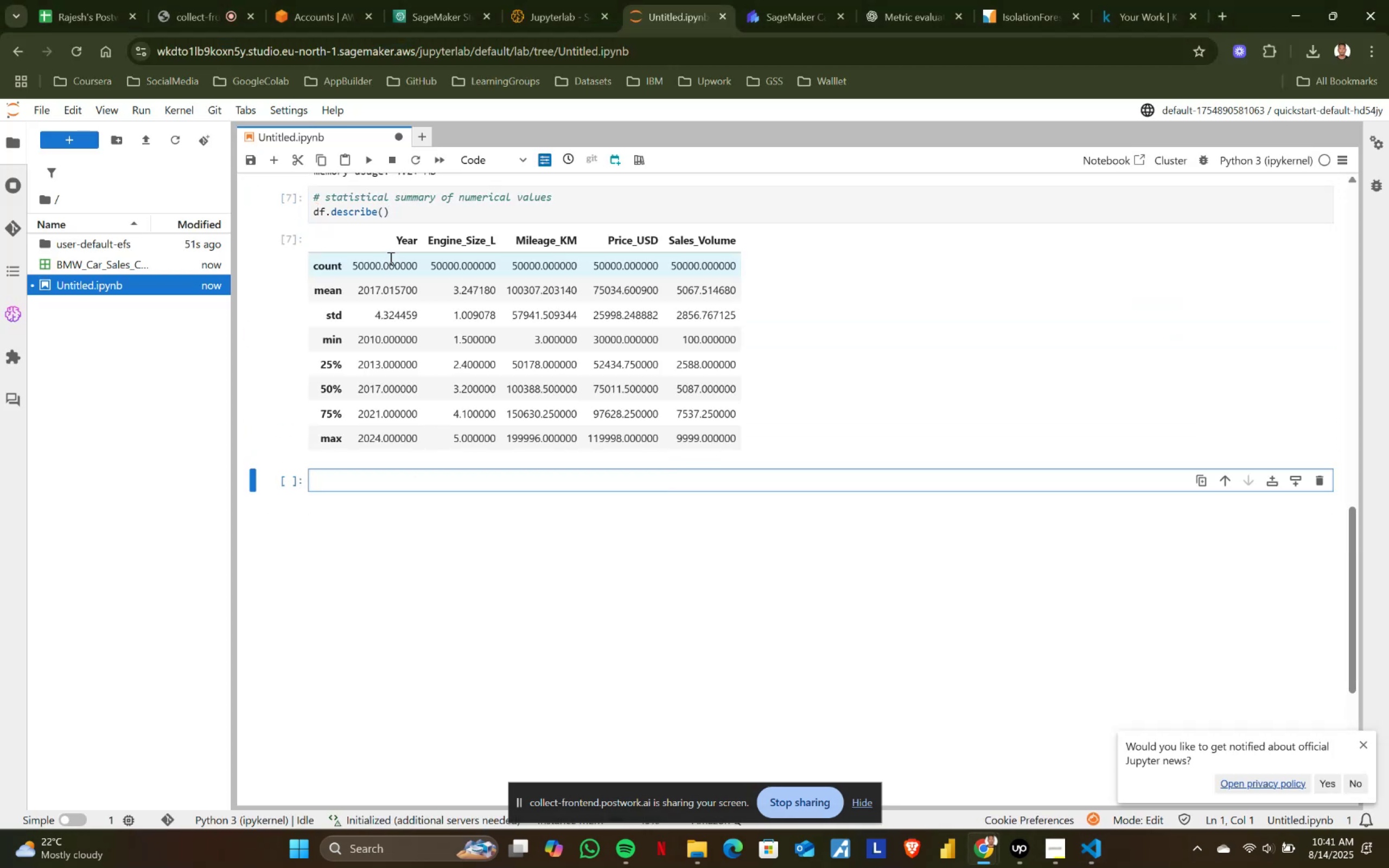 
key(Alt+AltLeft)
 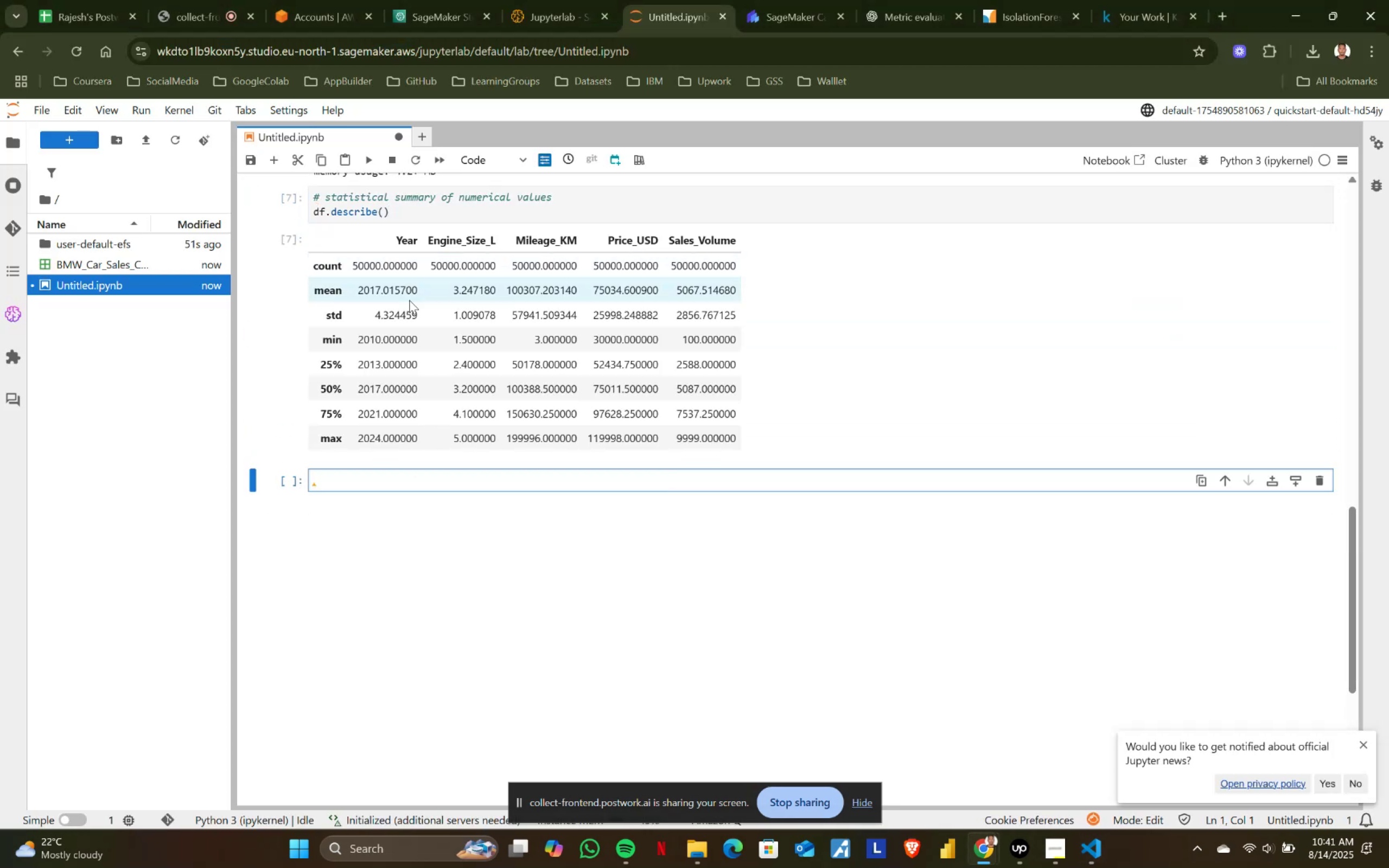 
key(Alt+Tab)
 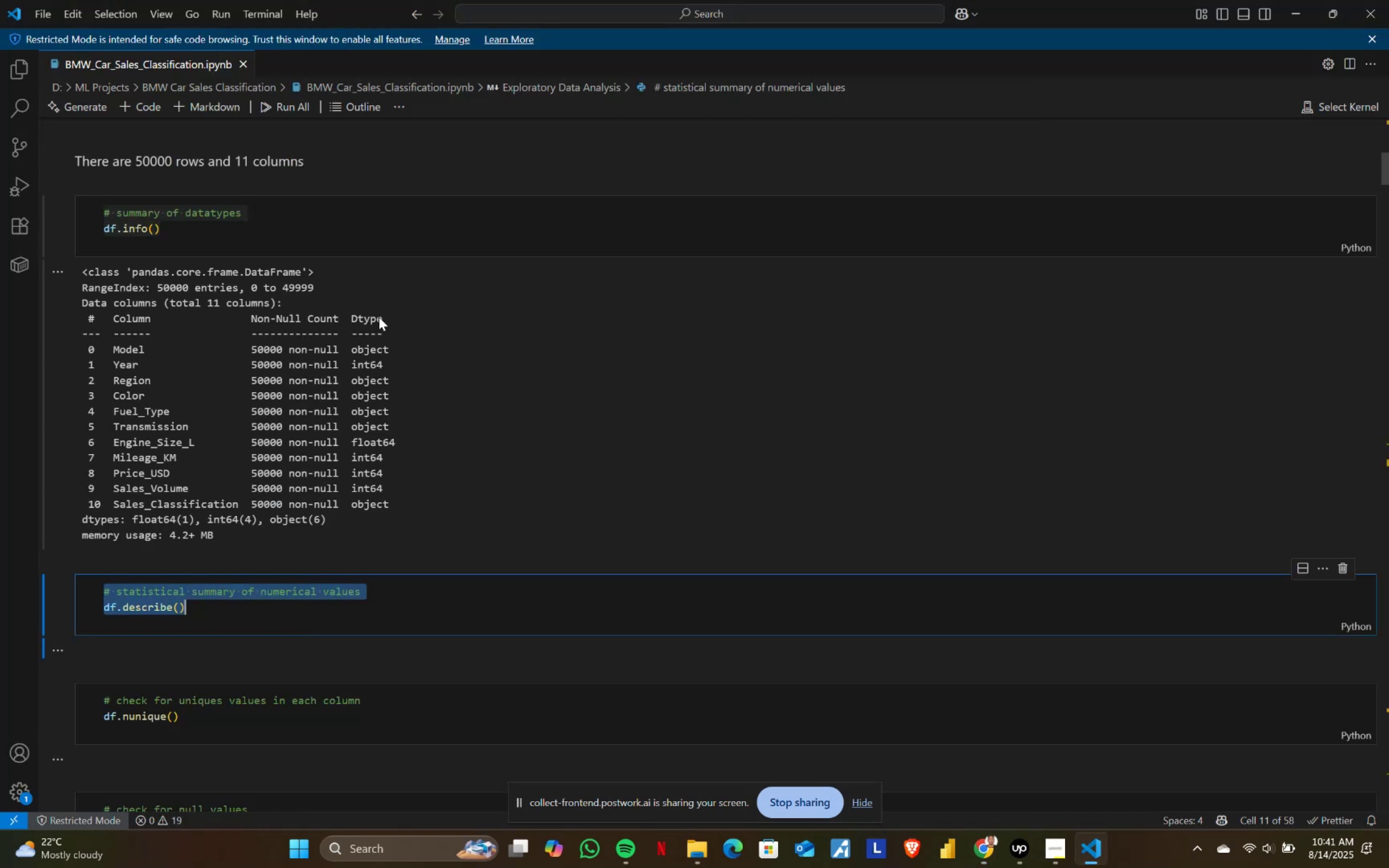 
scroll: coordinate [214, 412], scroll_direction: down, amount: 7.0
 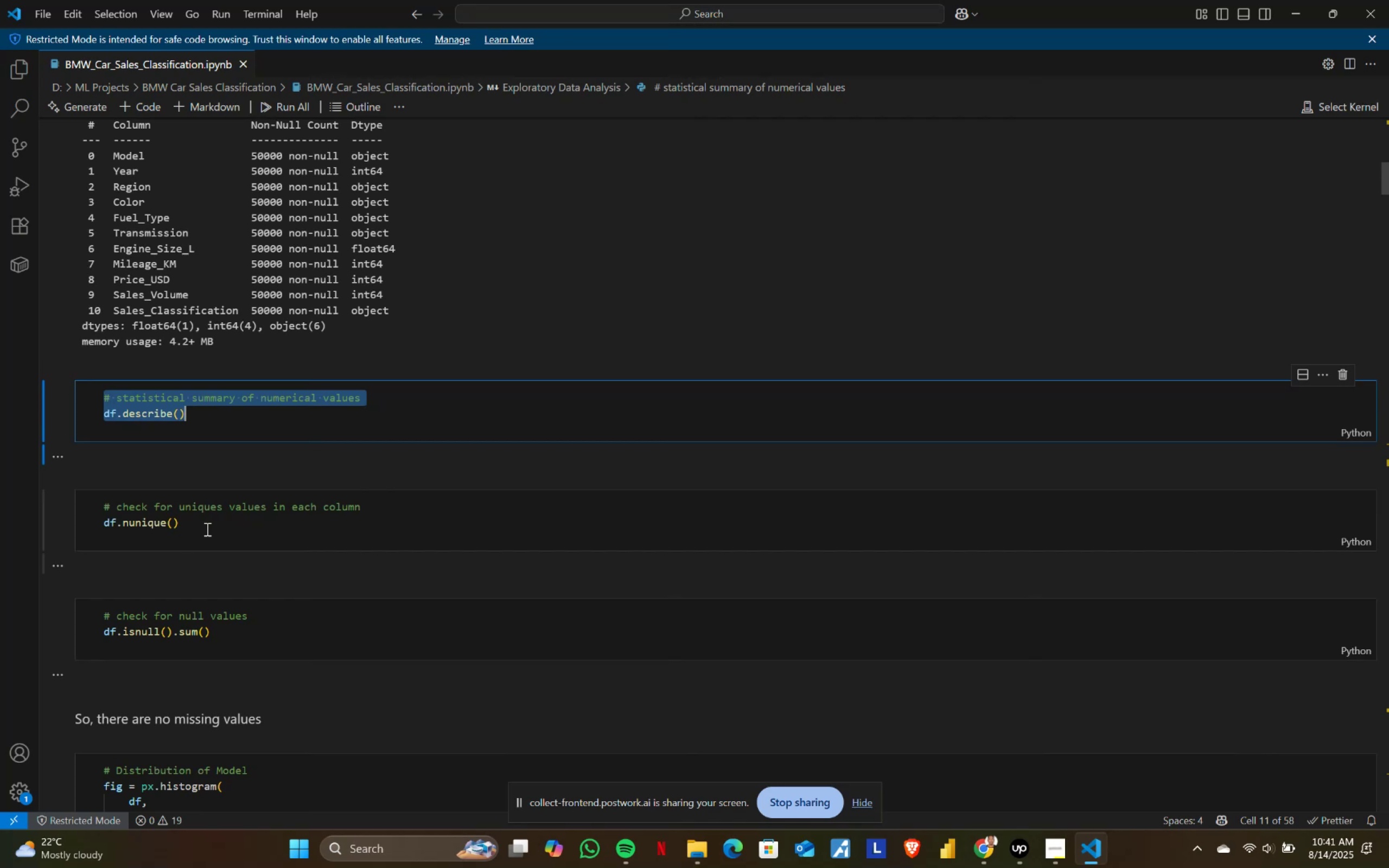 
left_click([216, 525])
 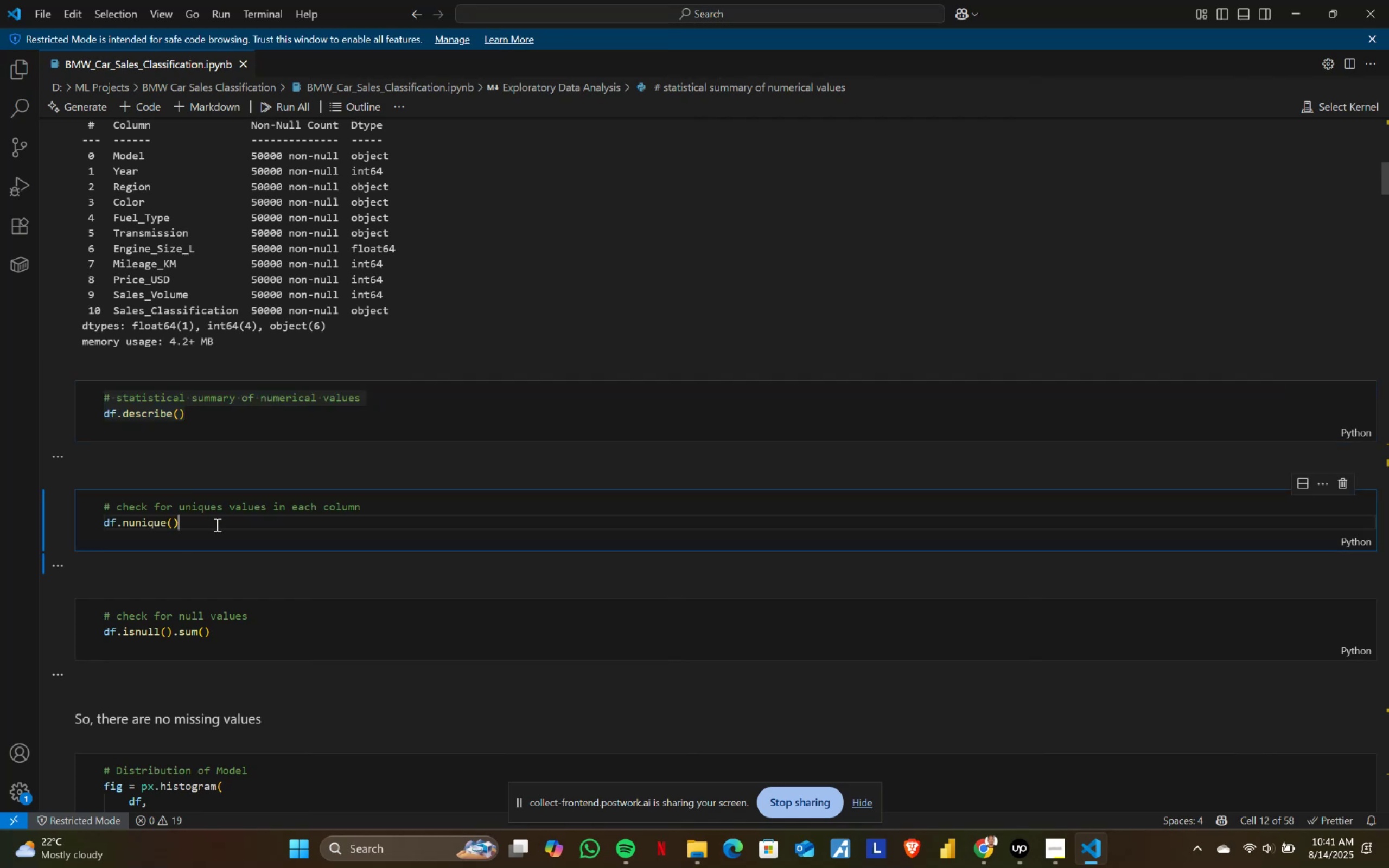 
key(Control+ControlLeft)
 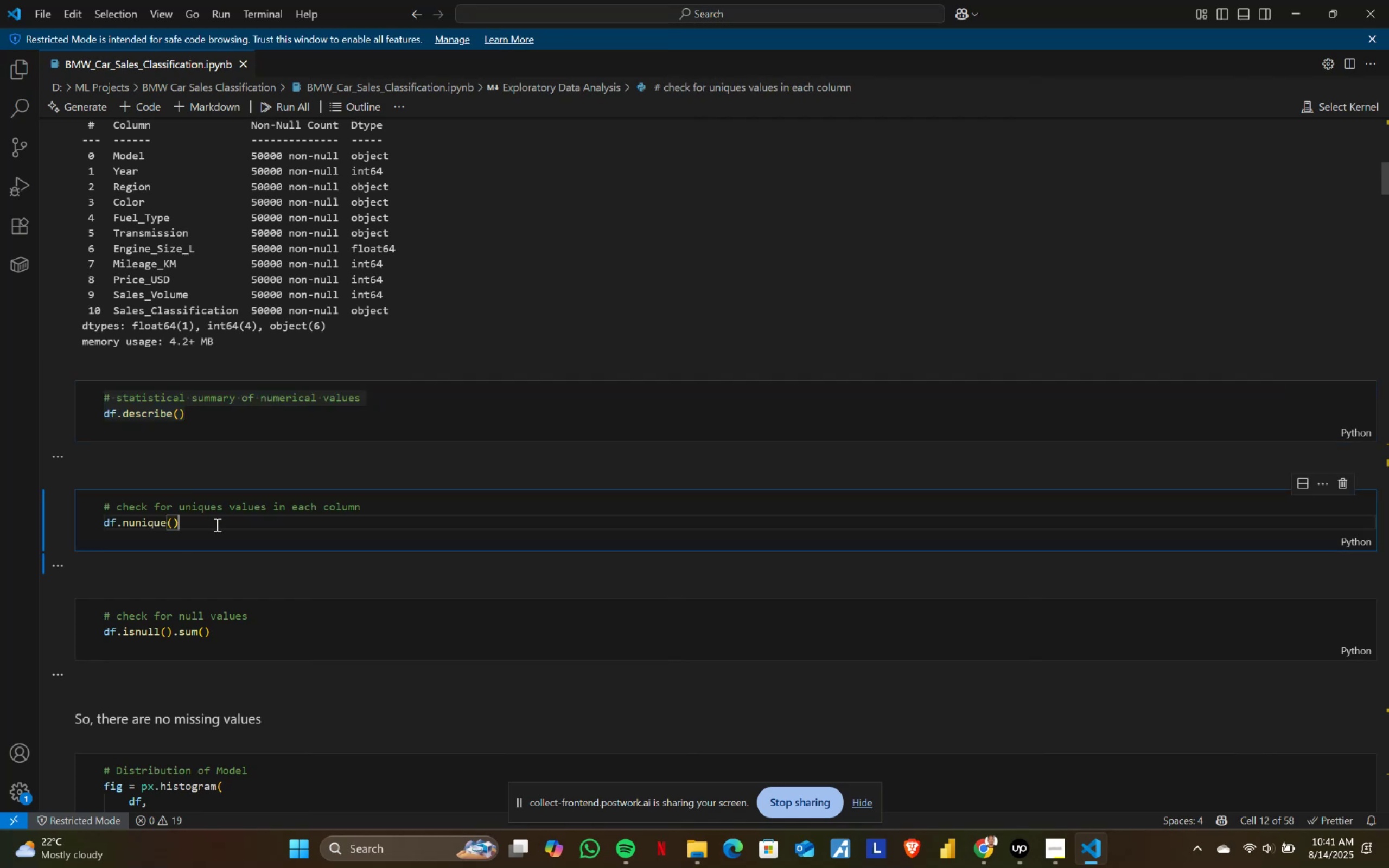 
key(Control+ControlLeft)
 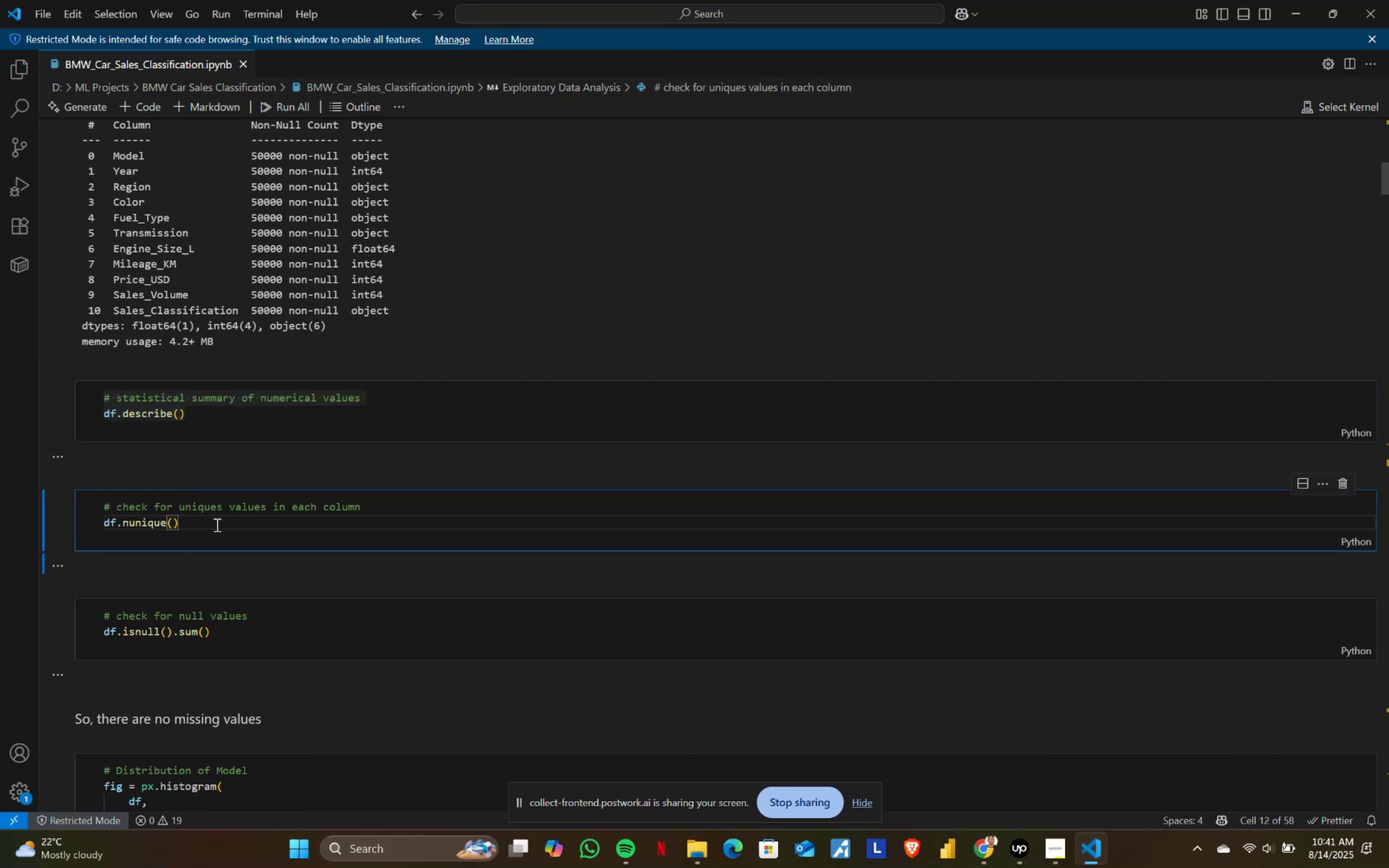 
key(Control+ControlLeft)
 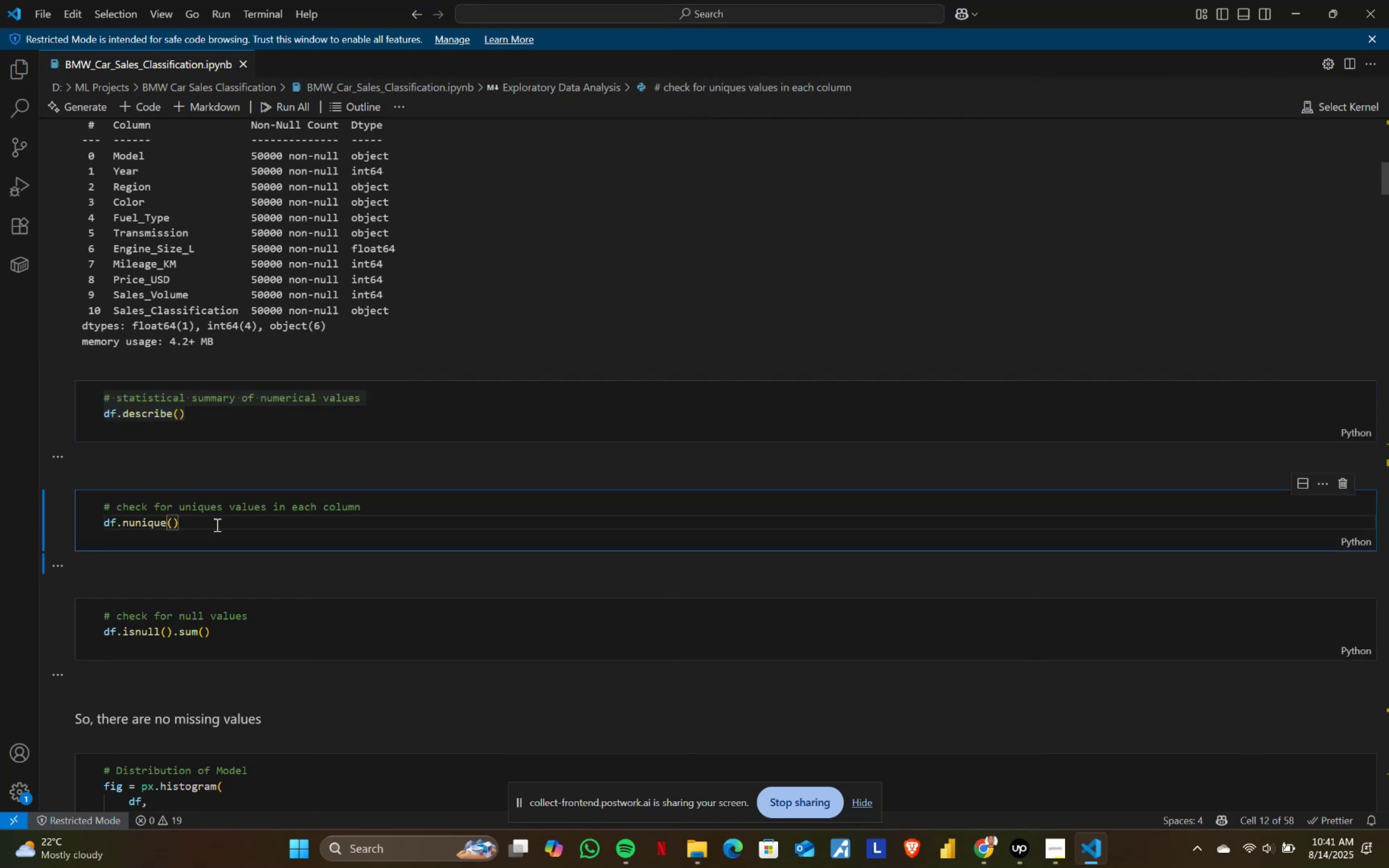 
key(Control+A)
 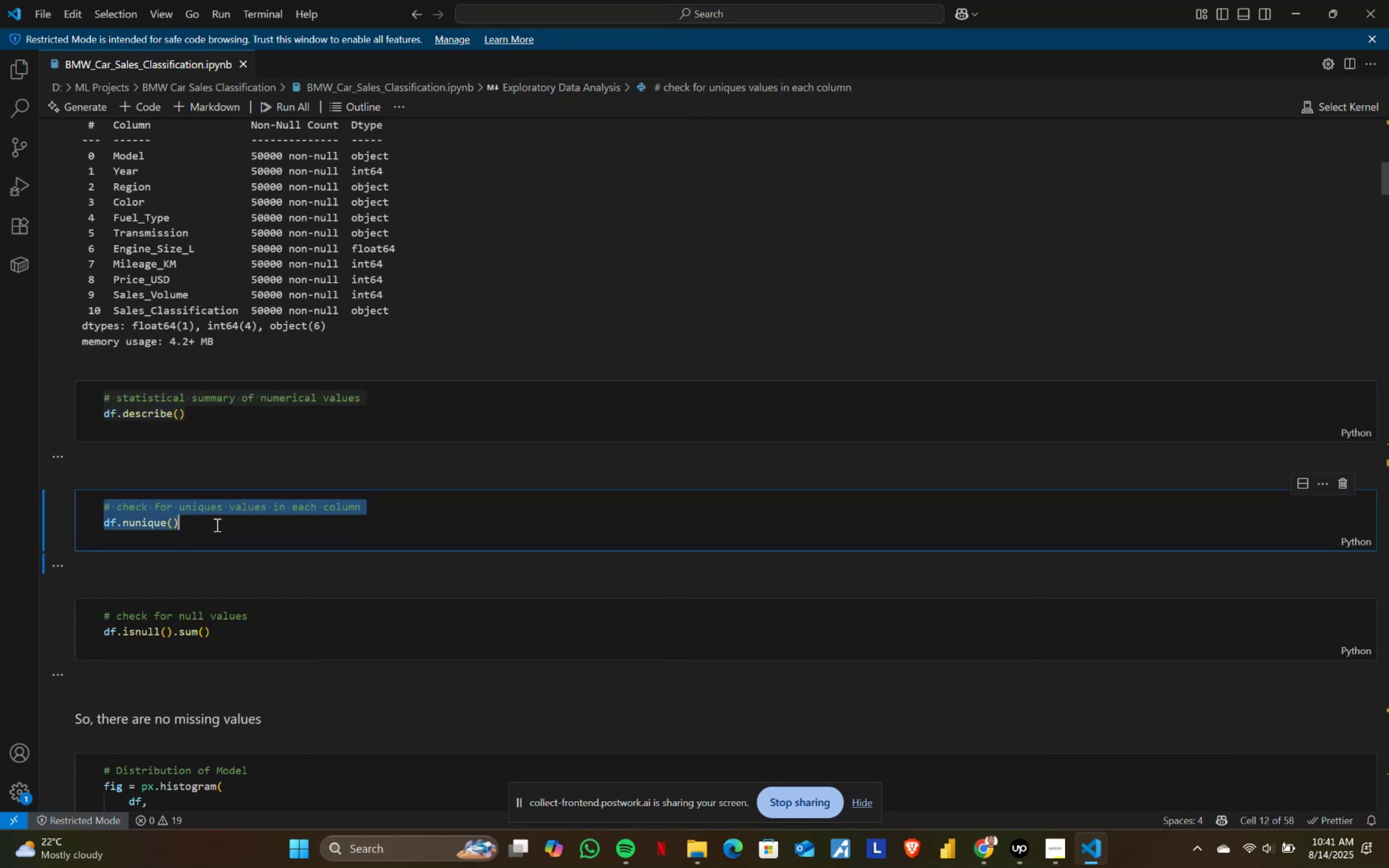 
key(Control+ControlLeft)
 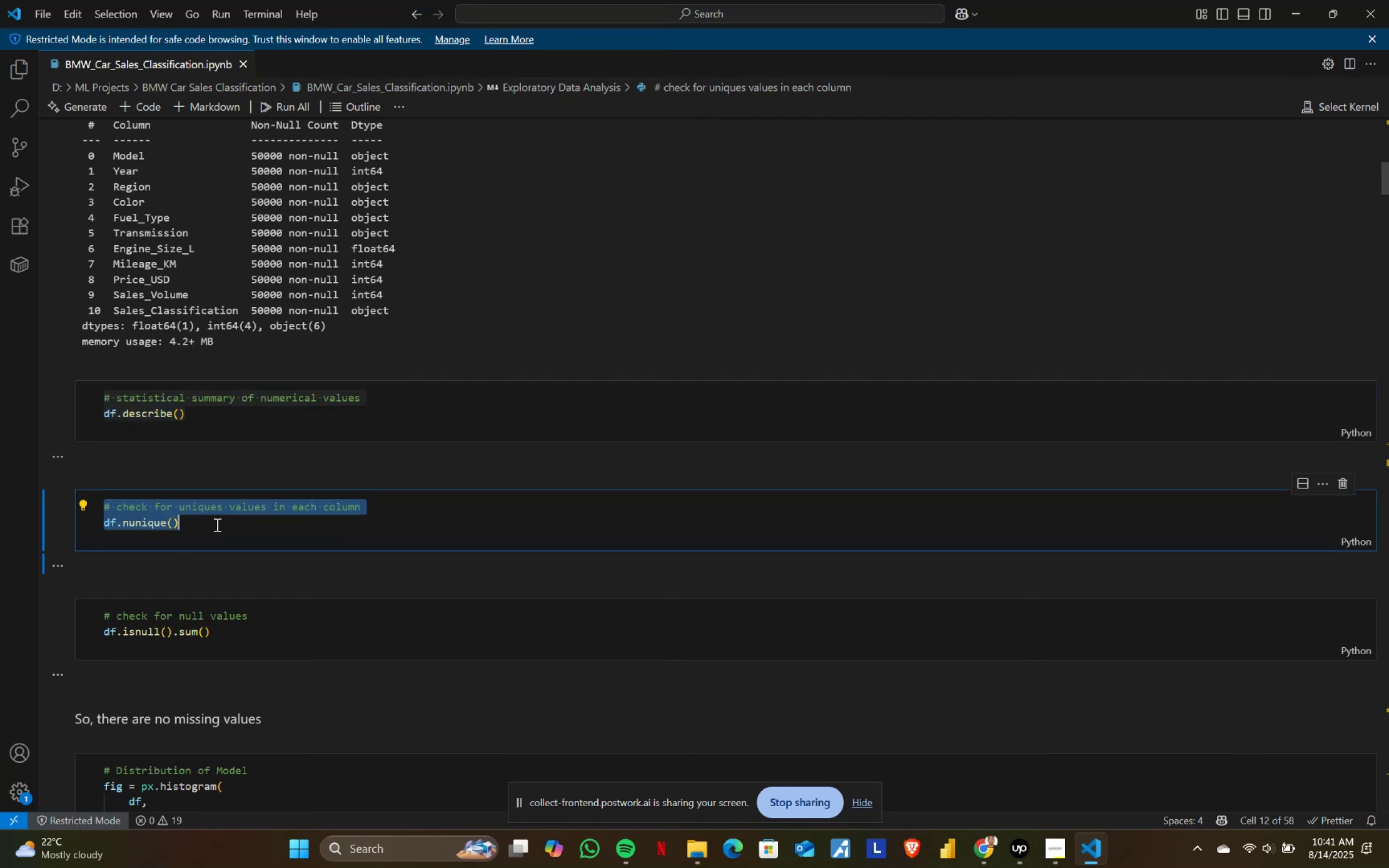 
key(Control+C)
 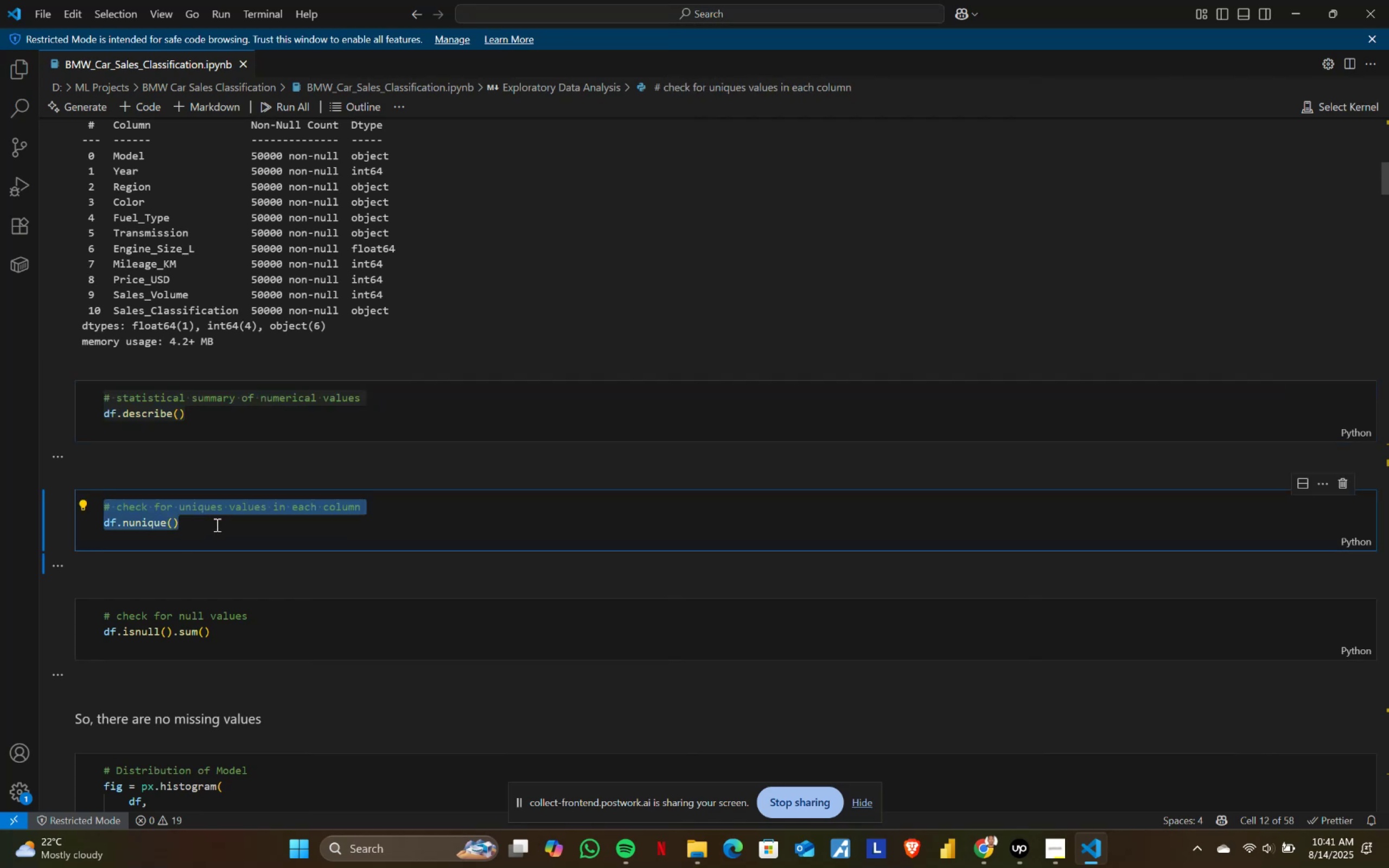 
key(Alt+AltLeft)
 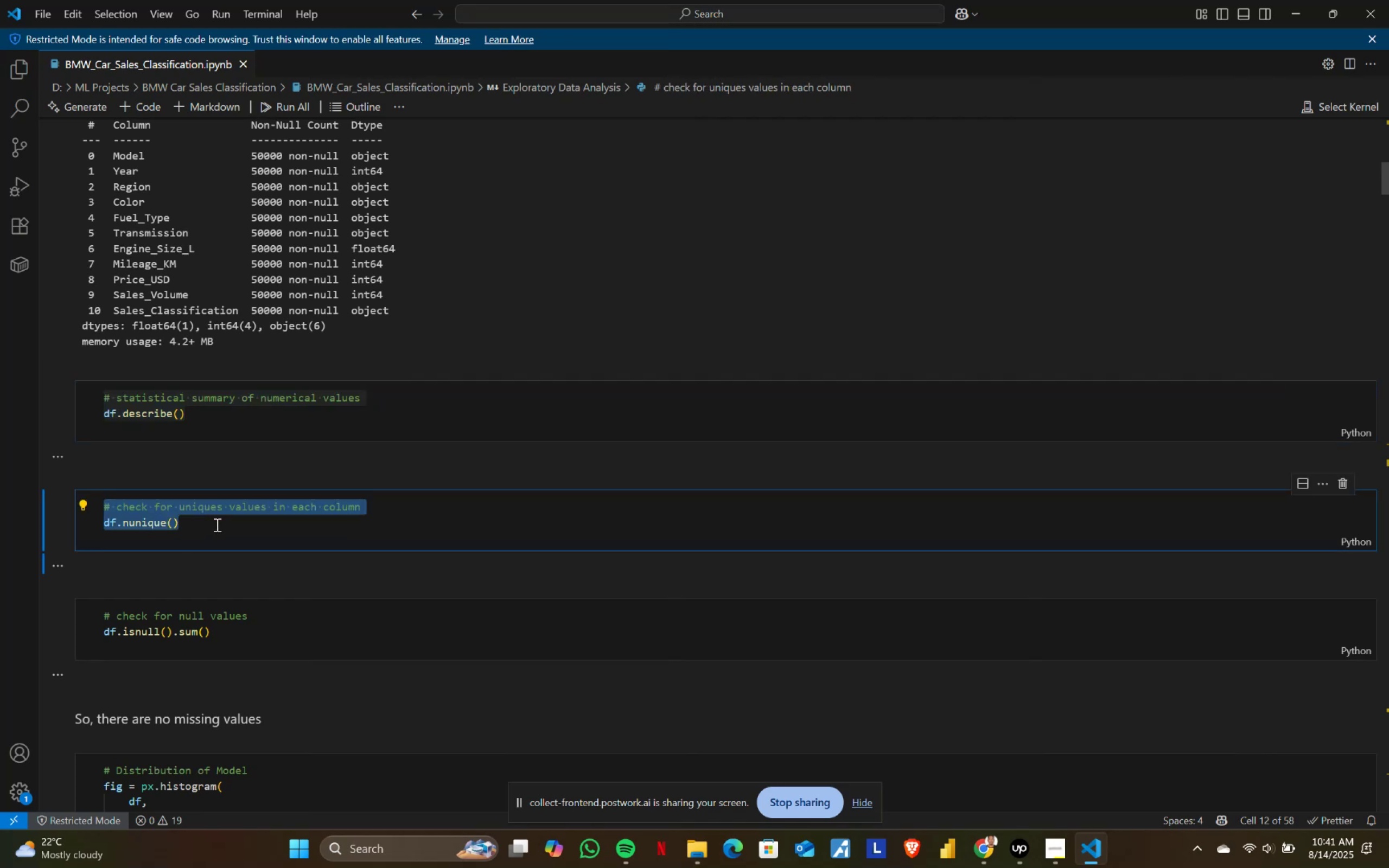 
key(Alt+Tab)
 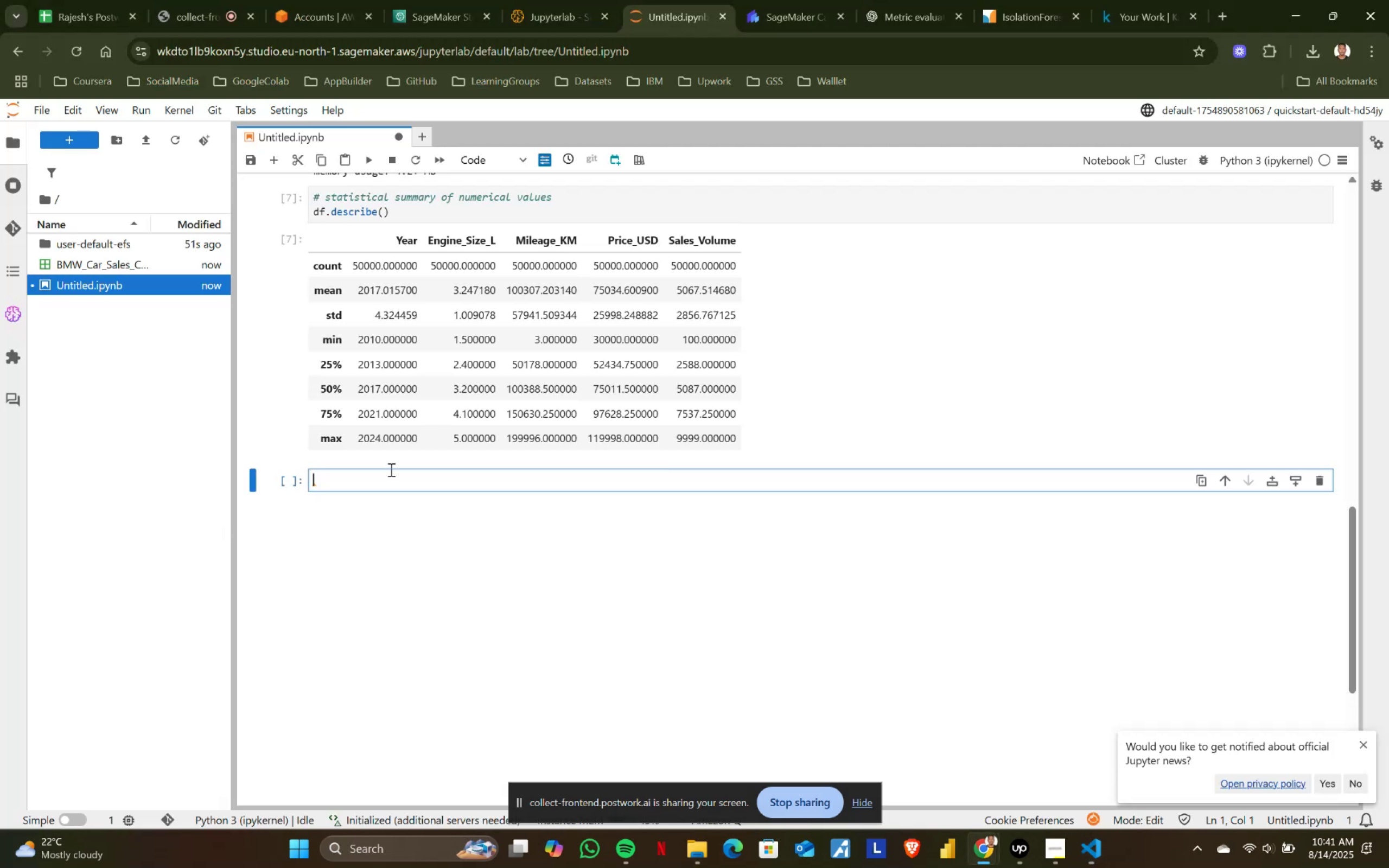 
key(Control+ControlLeft)
 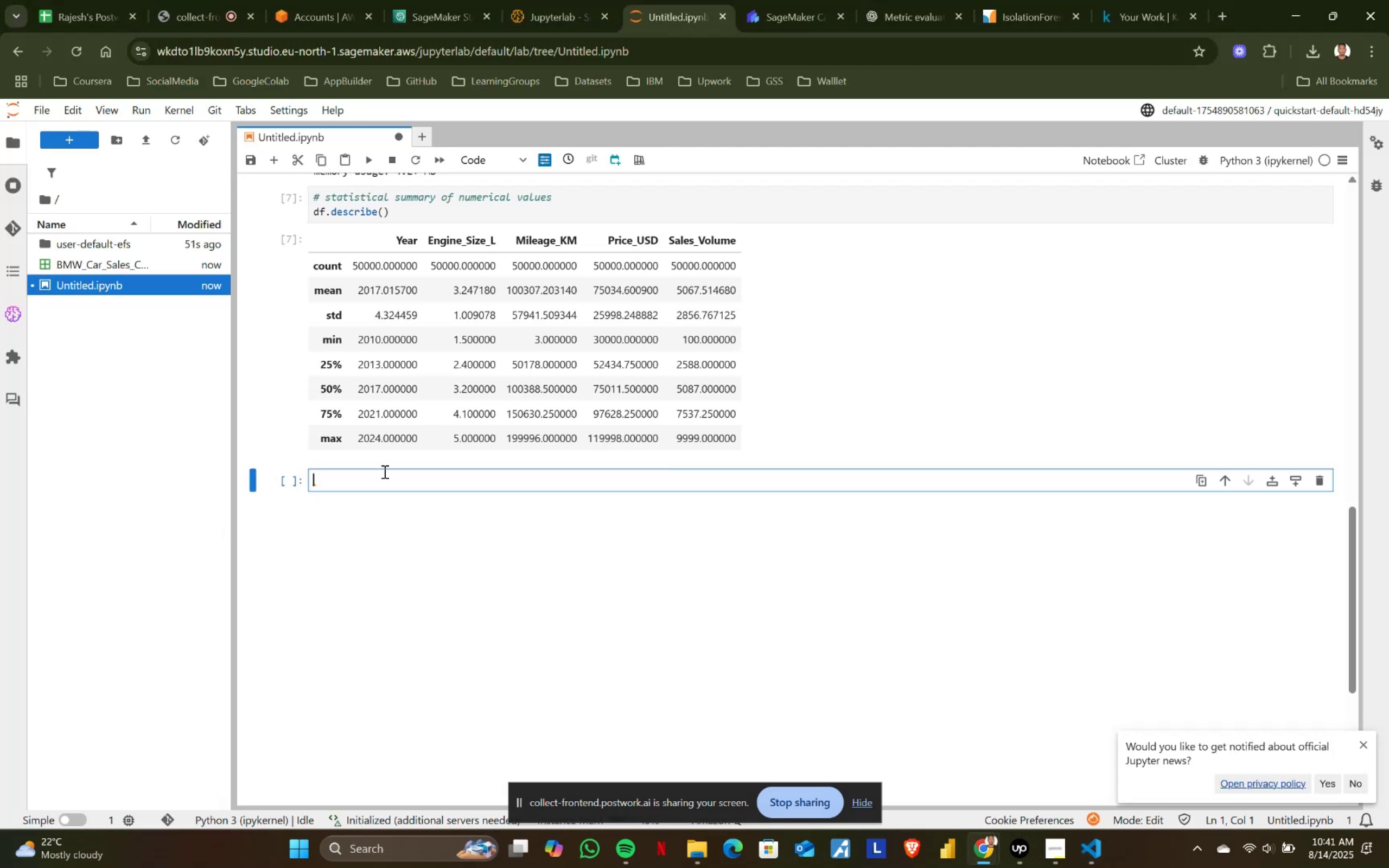 
key(Control+V)
 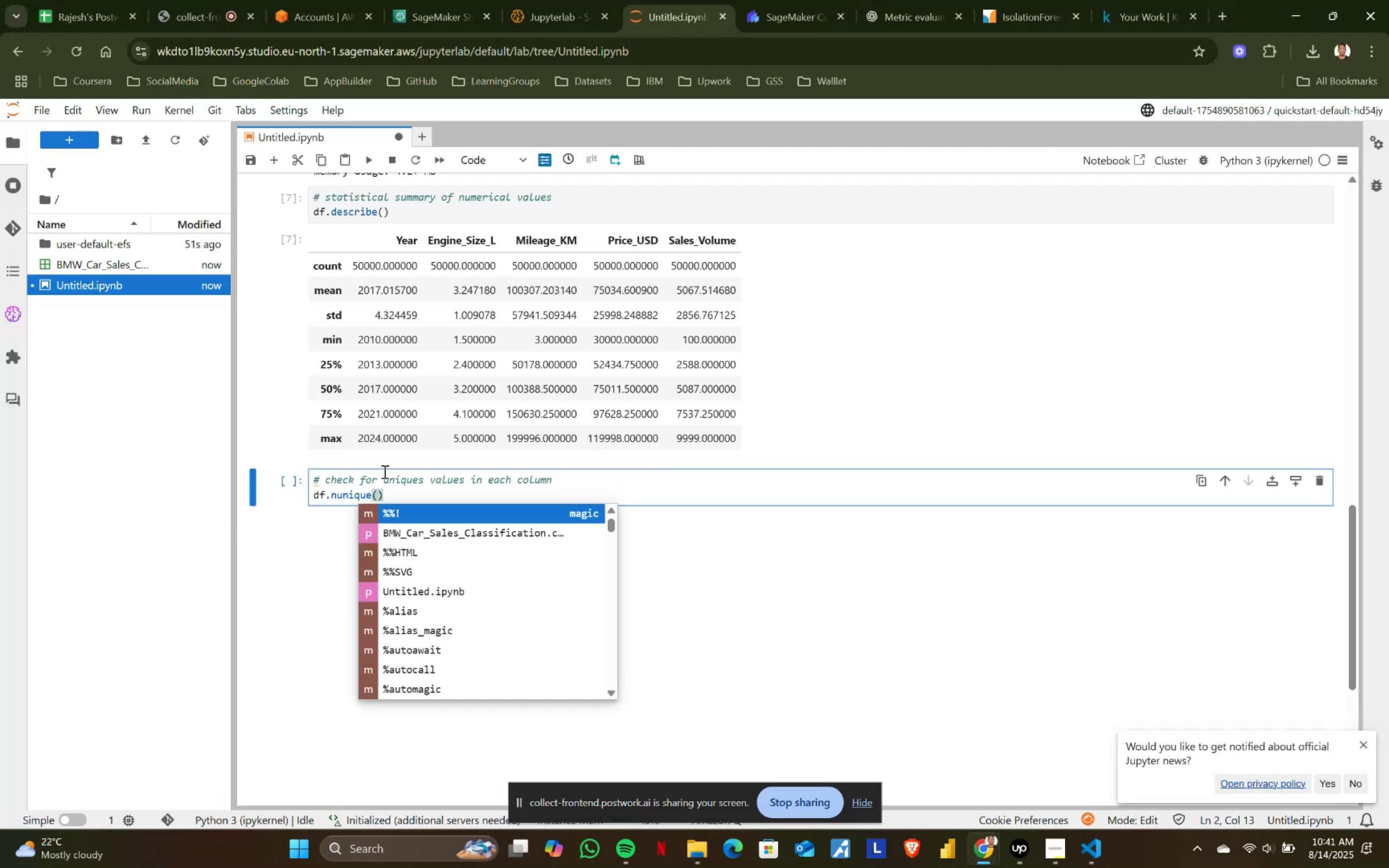 
key(Shift+ShiftRight)
 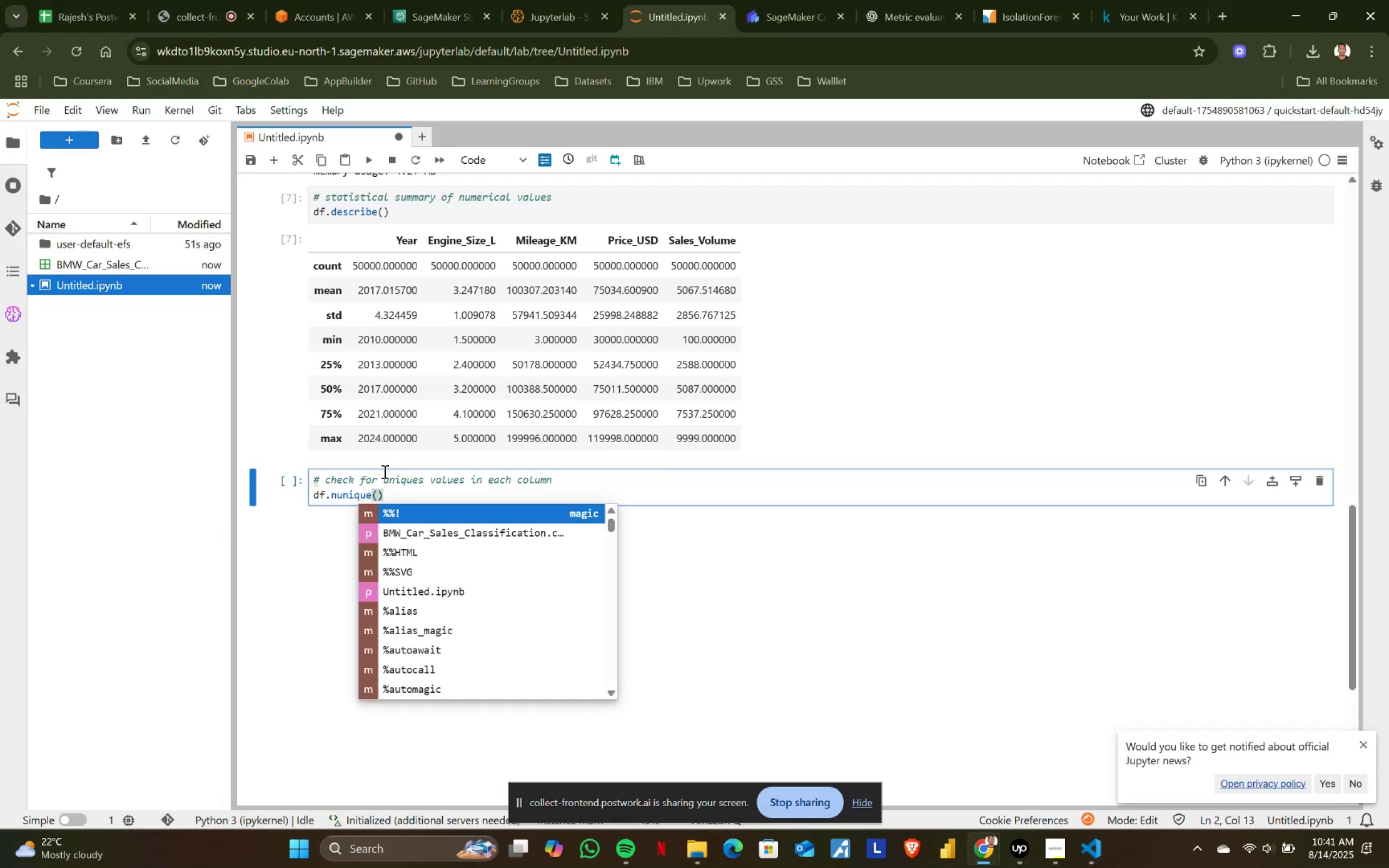 
key(Shift+Enter)
 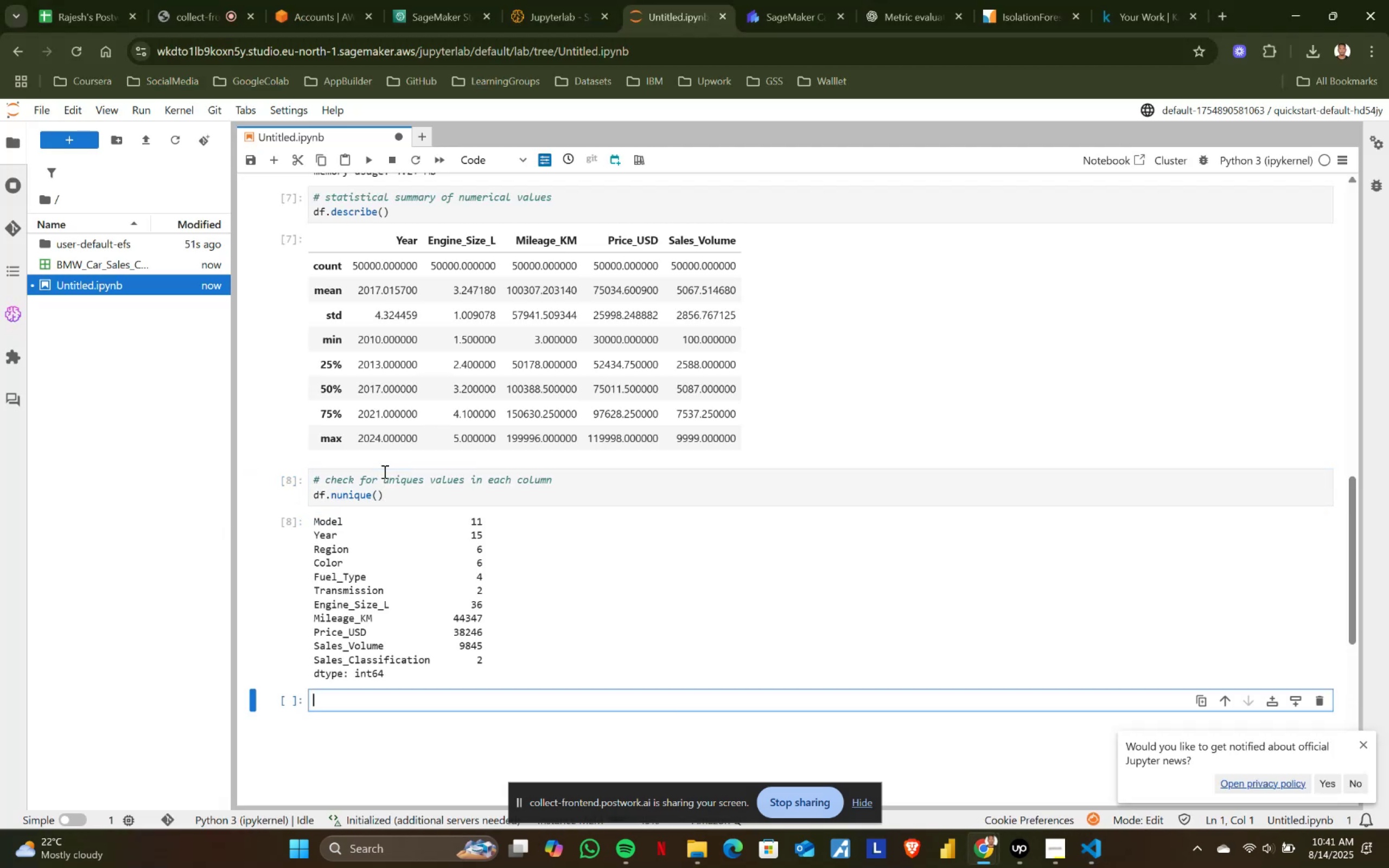 
scroll: coordinate [384, 471], scroll_direction: down, amount: 2.0
 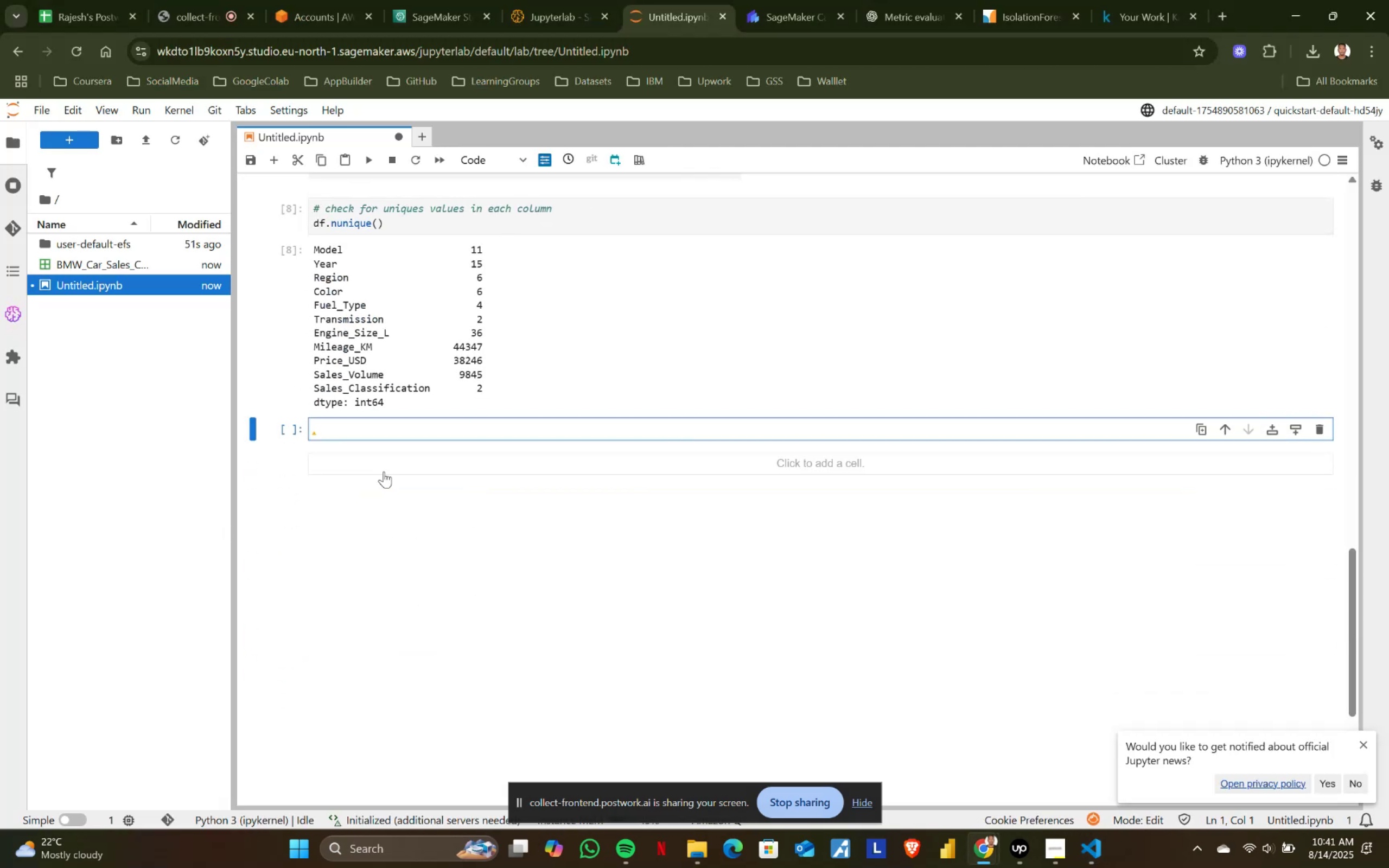 
key(Alt+AltLeft)
 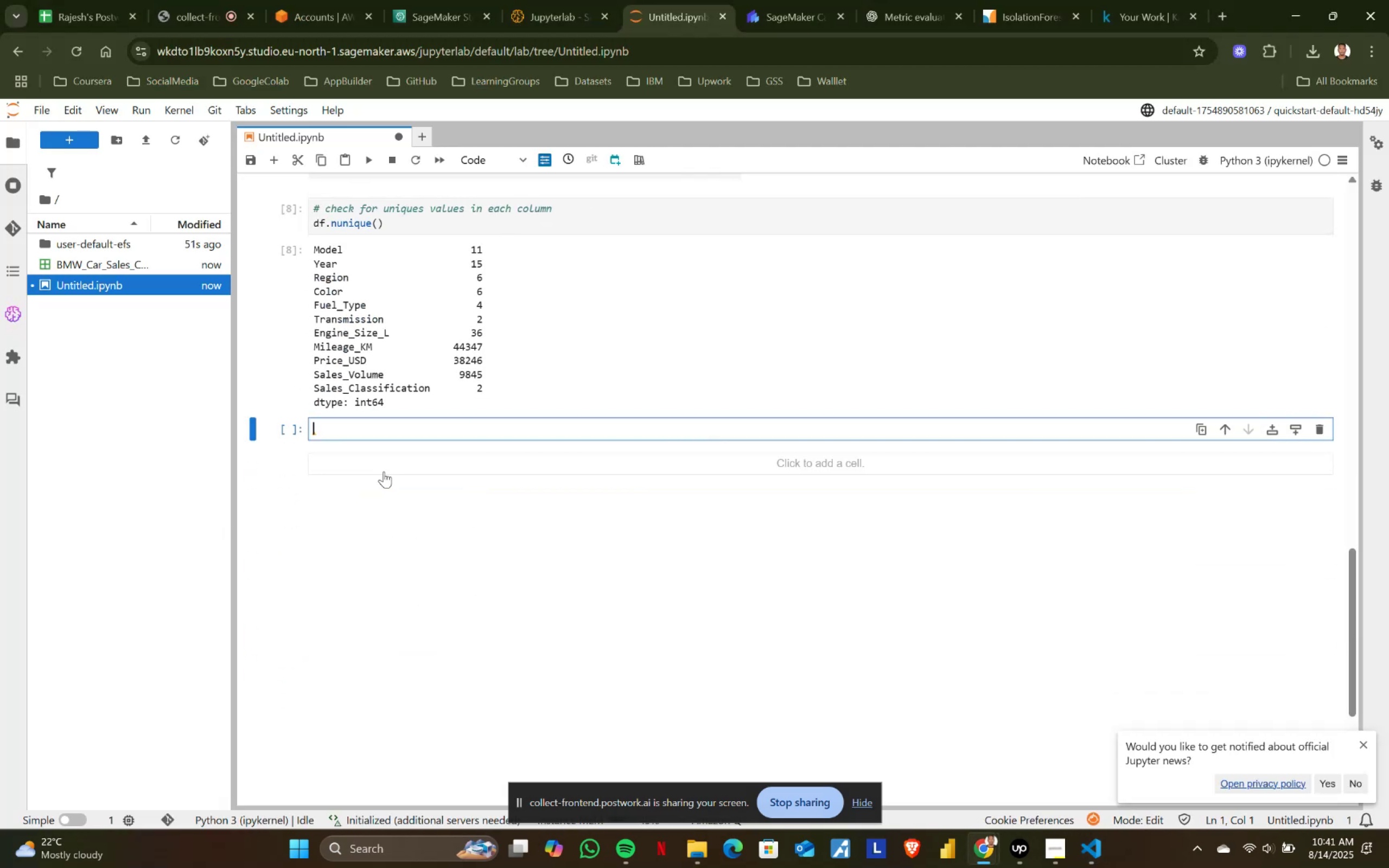 
key(Alt+Tab)
 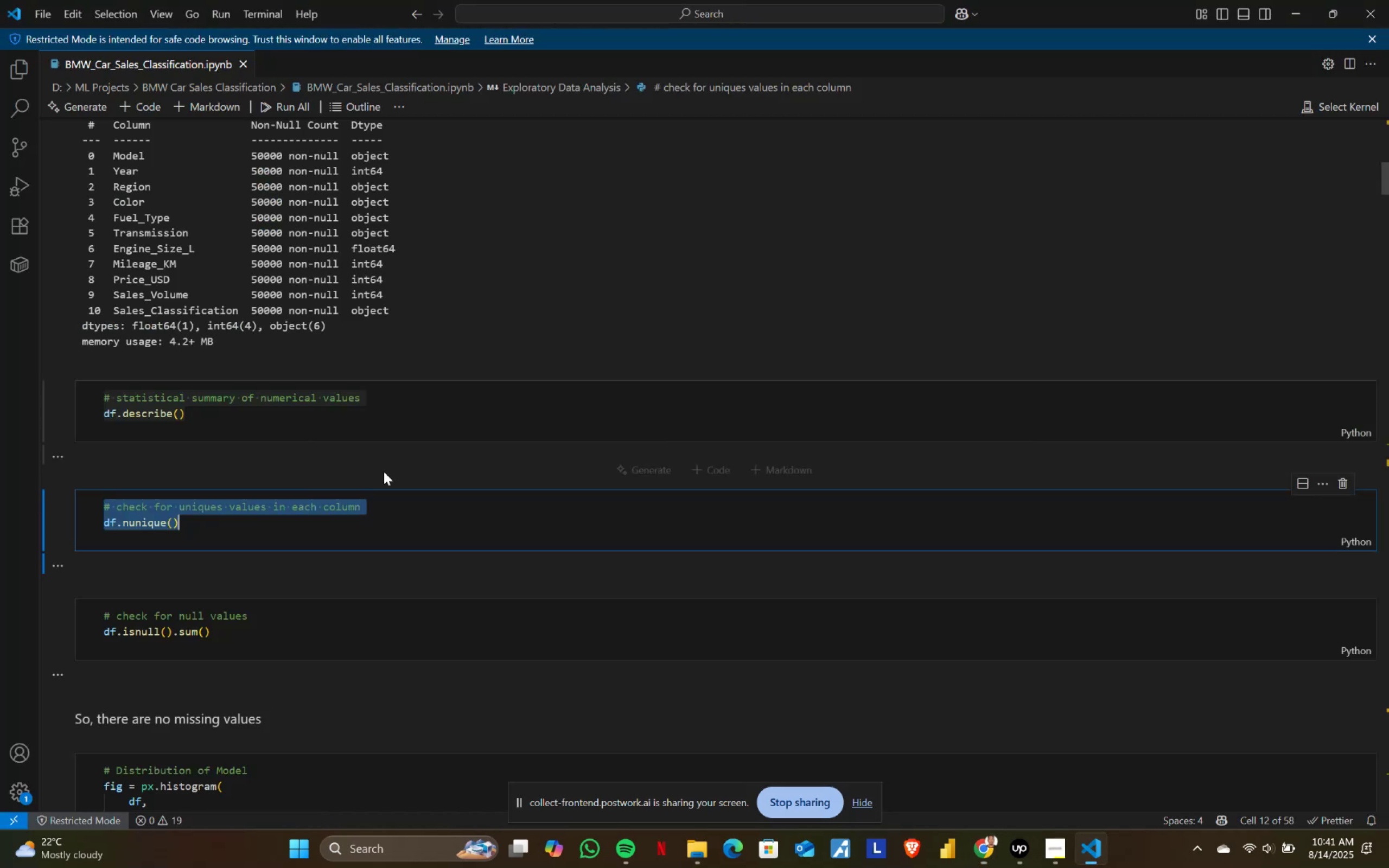 
scroll: coordinate [197, 504], scroll_direction: down, amount: 3.0
 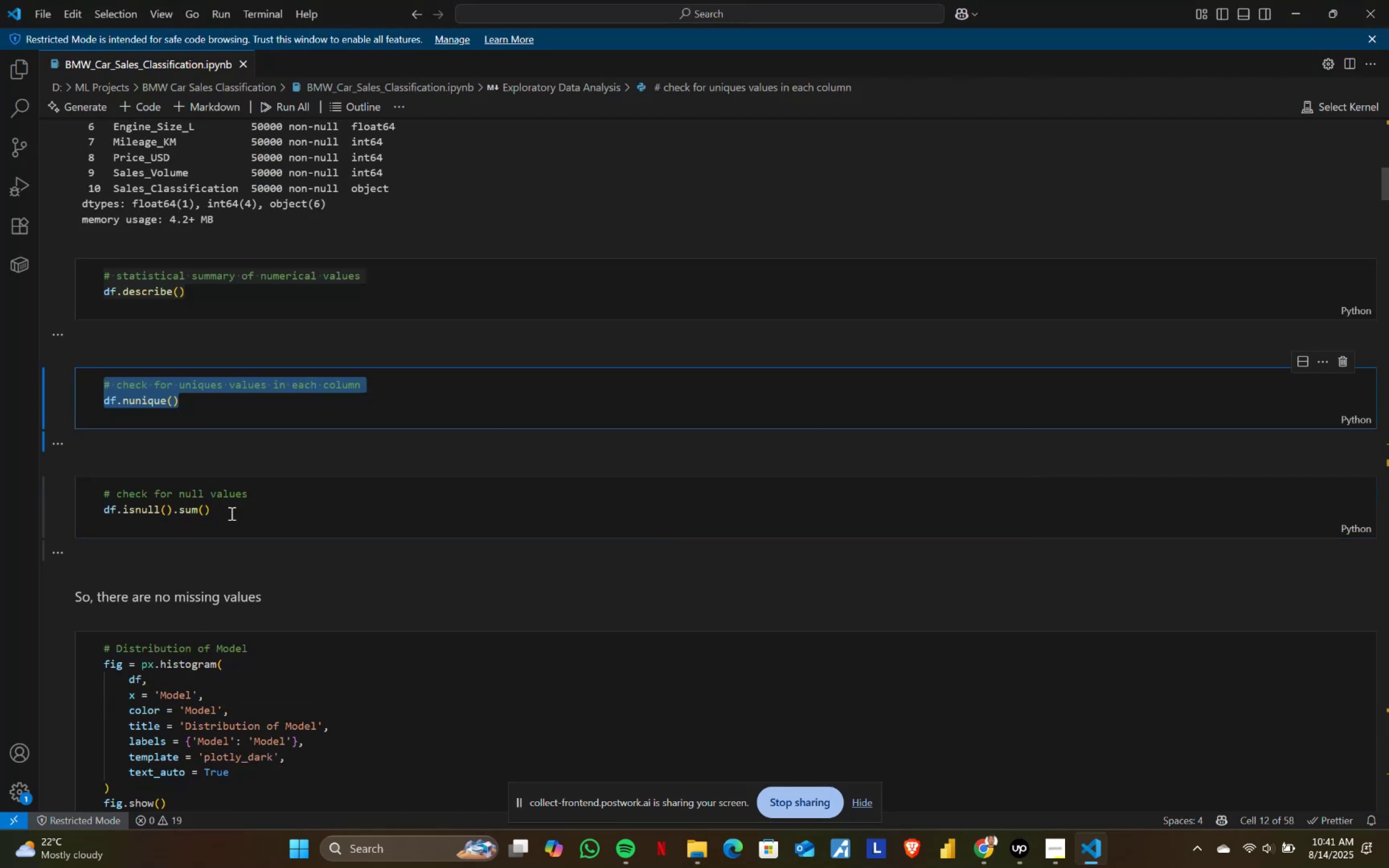 
left_click([235, 520])
 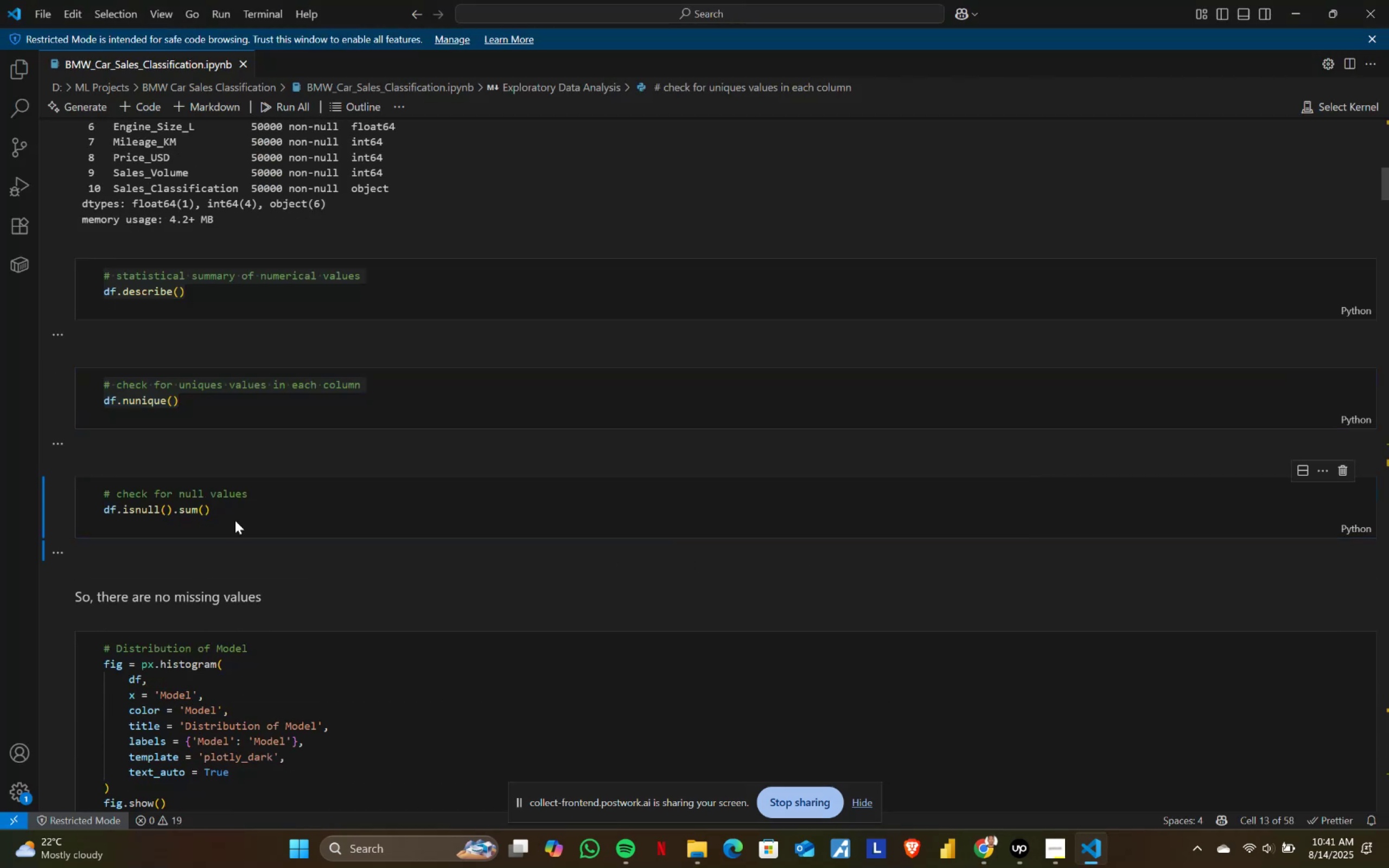 
key(Control+ControlLeft)
 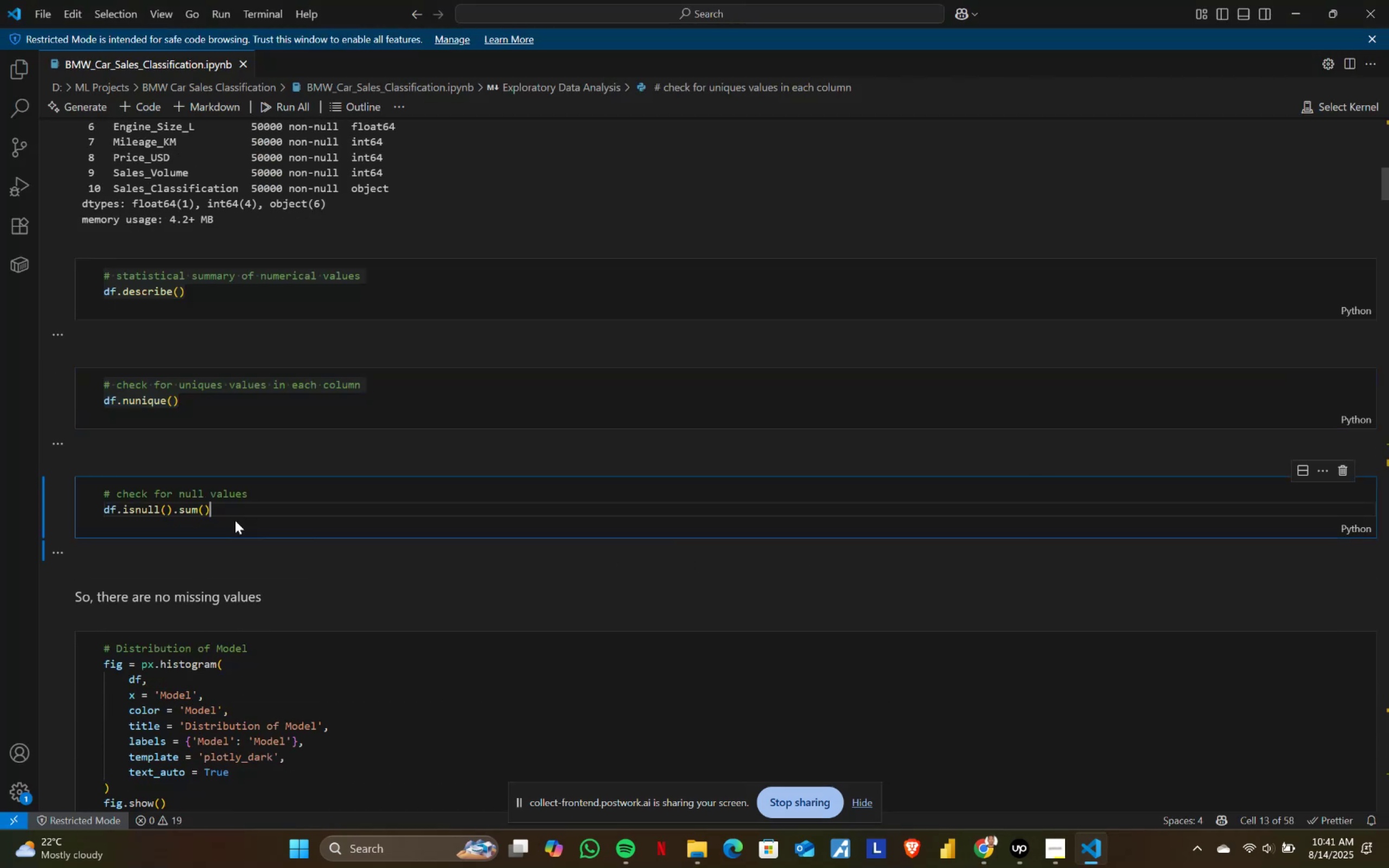 
key(Control+A)
 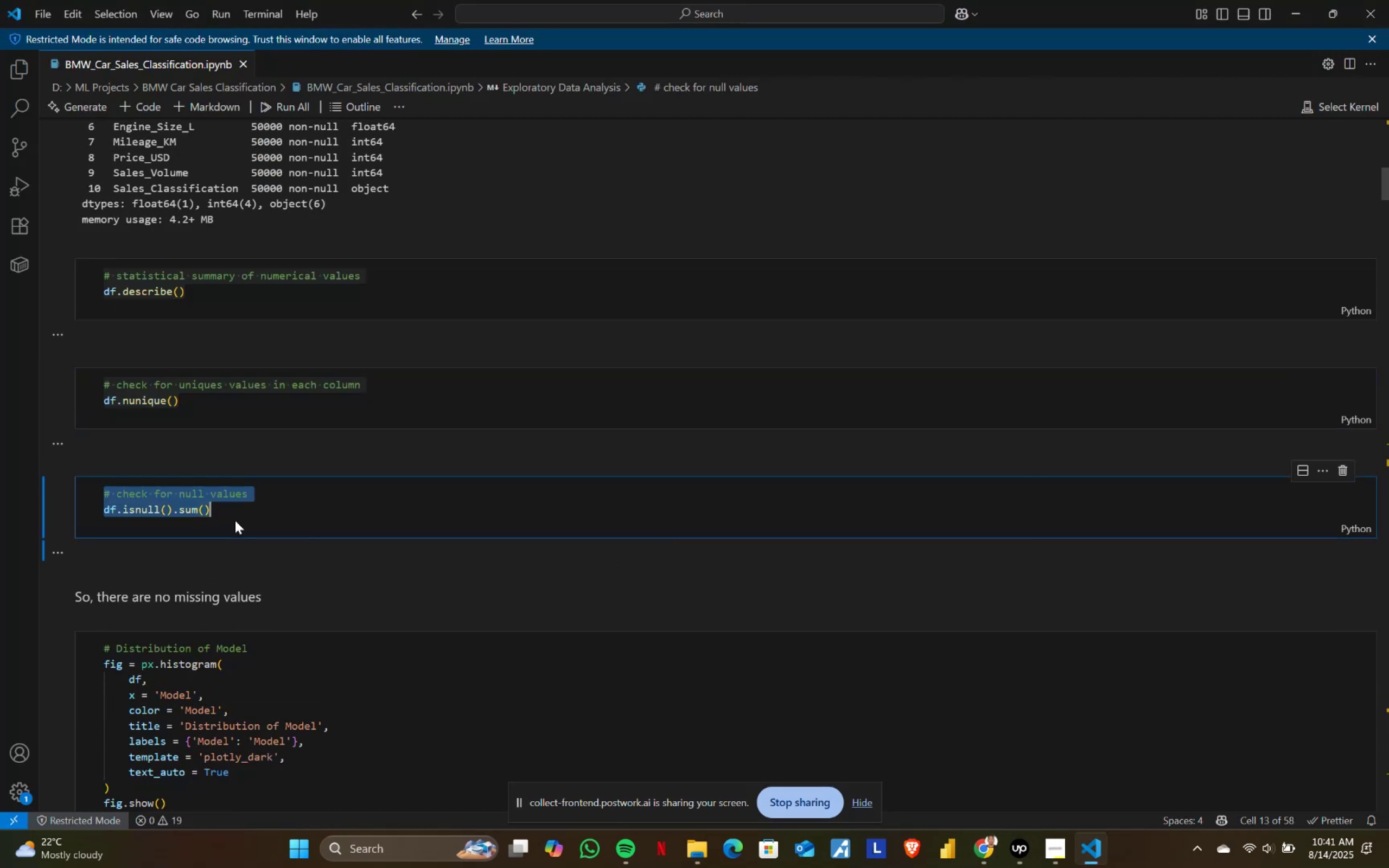 
key(Control+ControlLeft)
 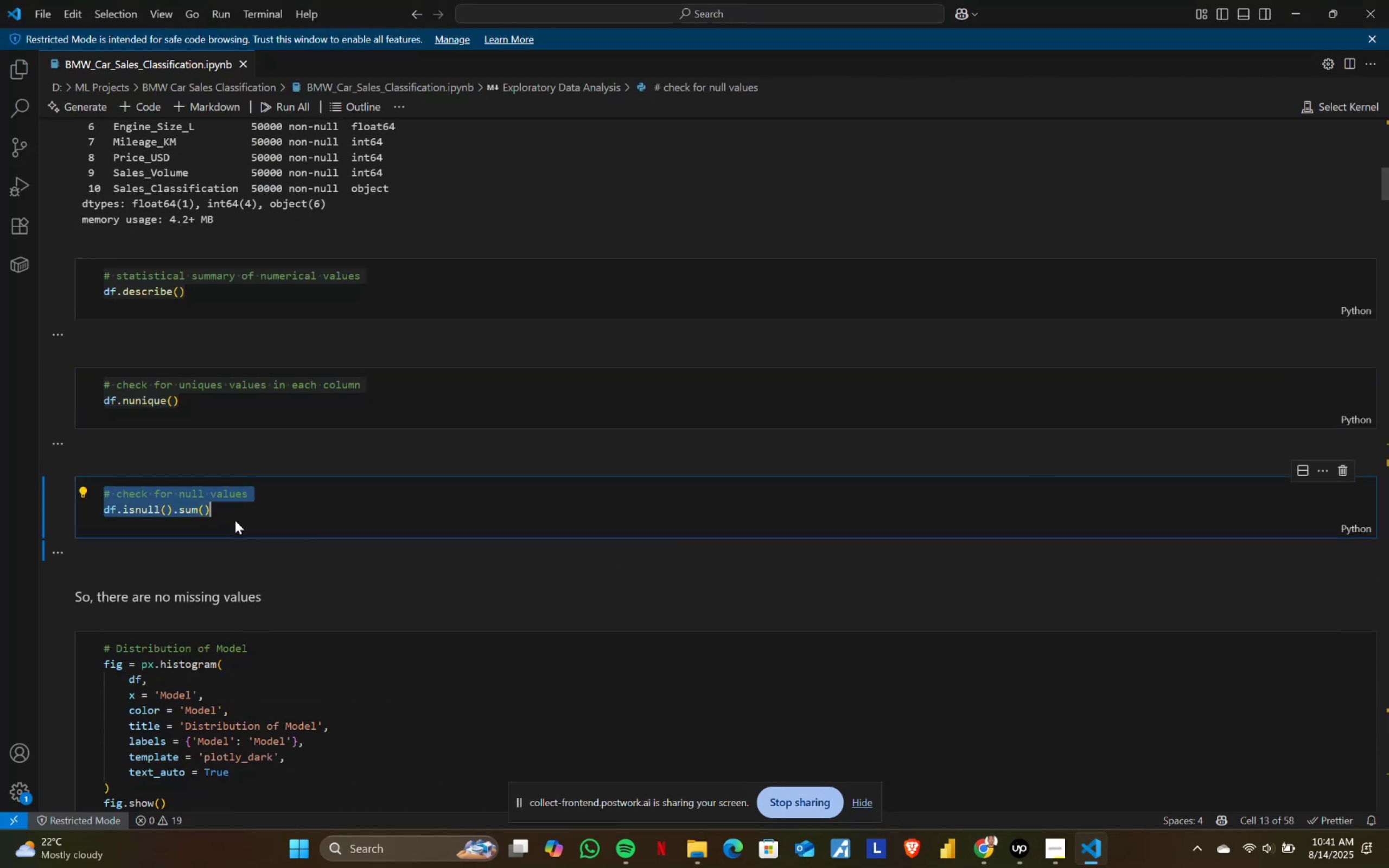 
key(Control+C)
 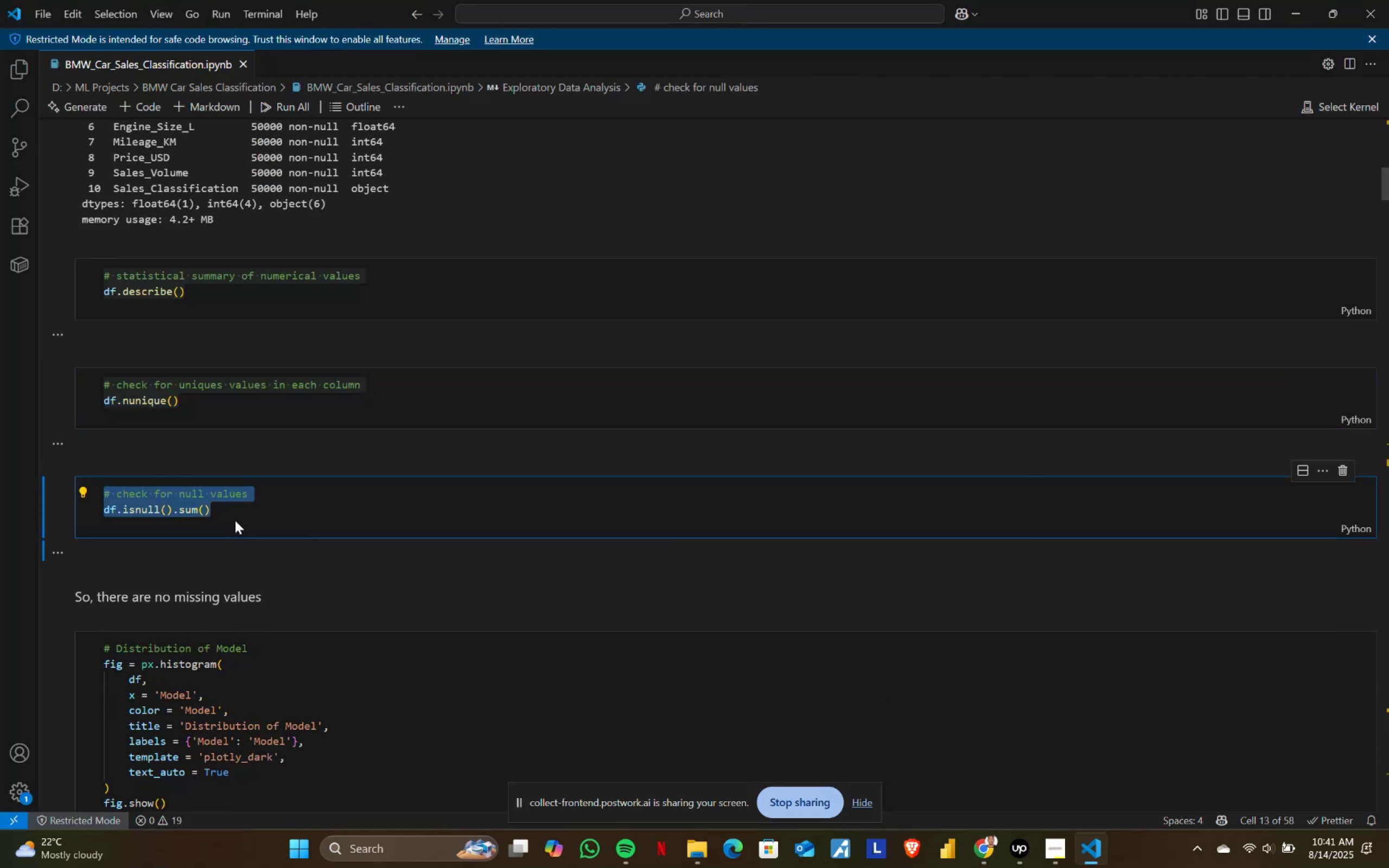 
key(Alt+AltLeft)
 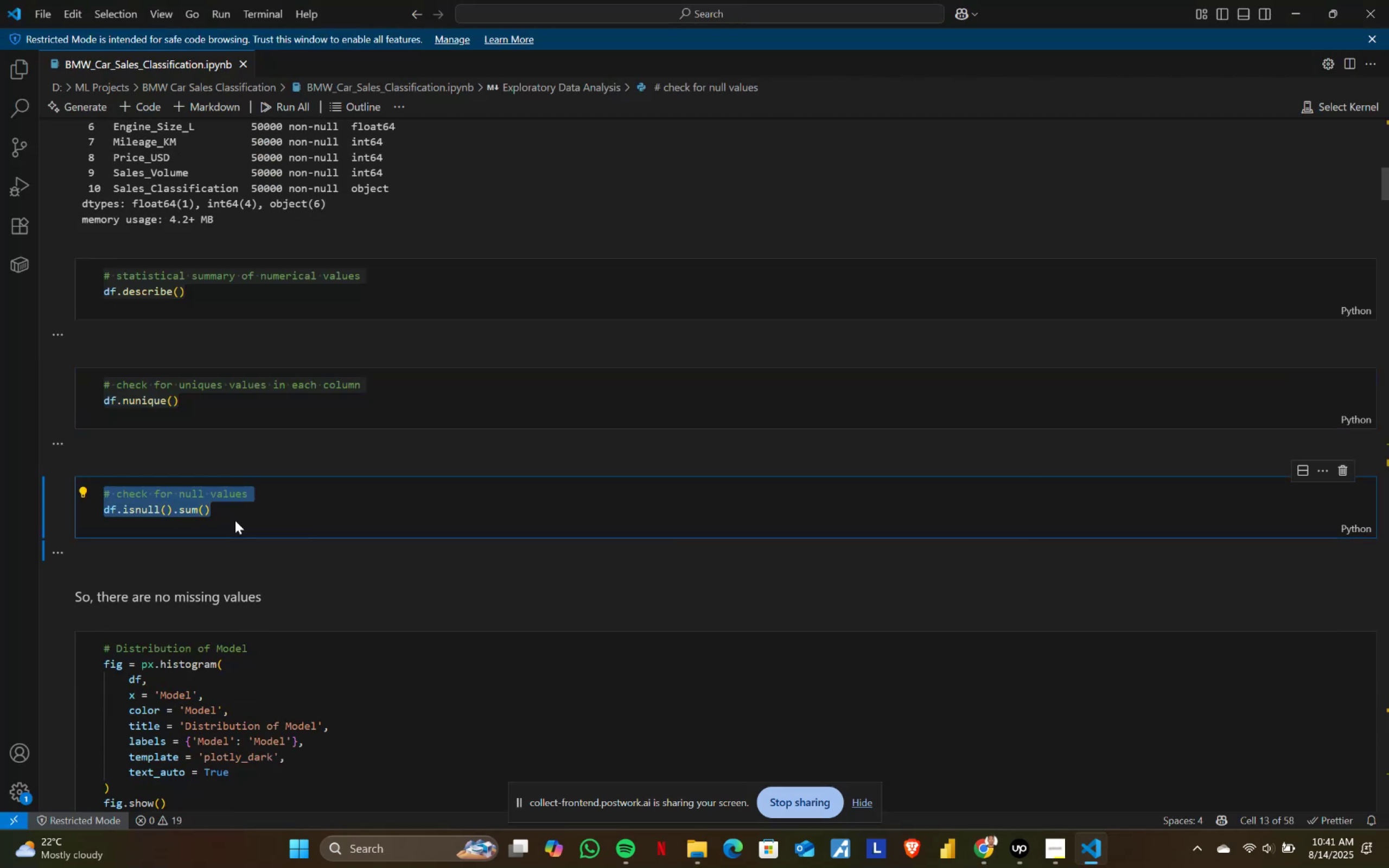 
key(Alt+Tab)
 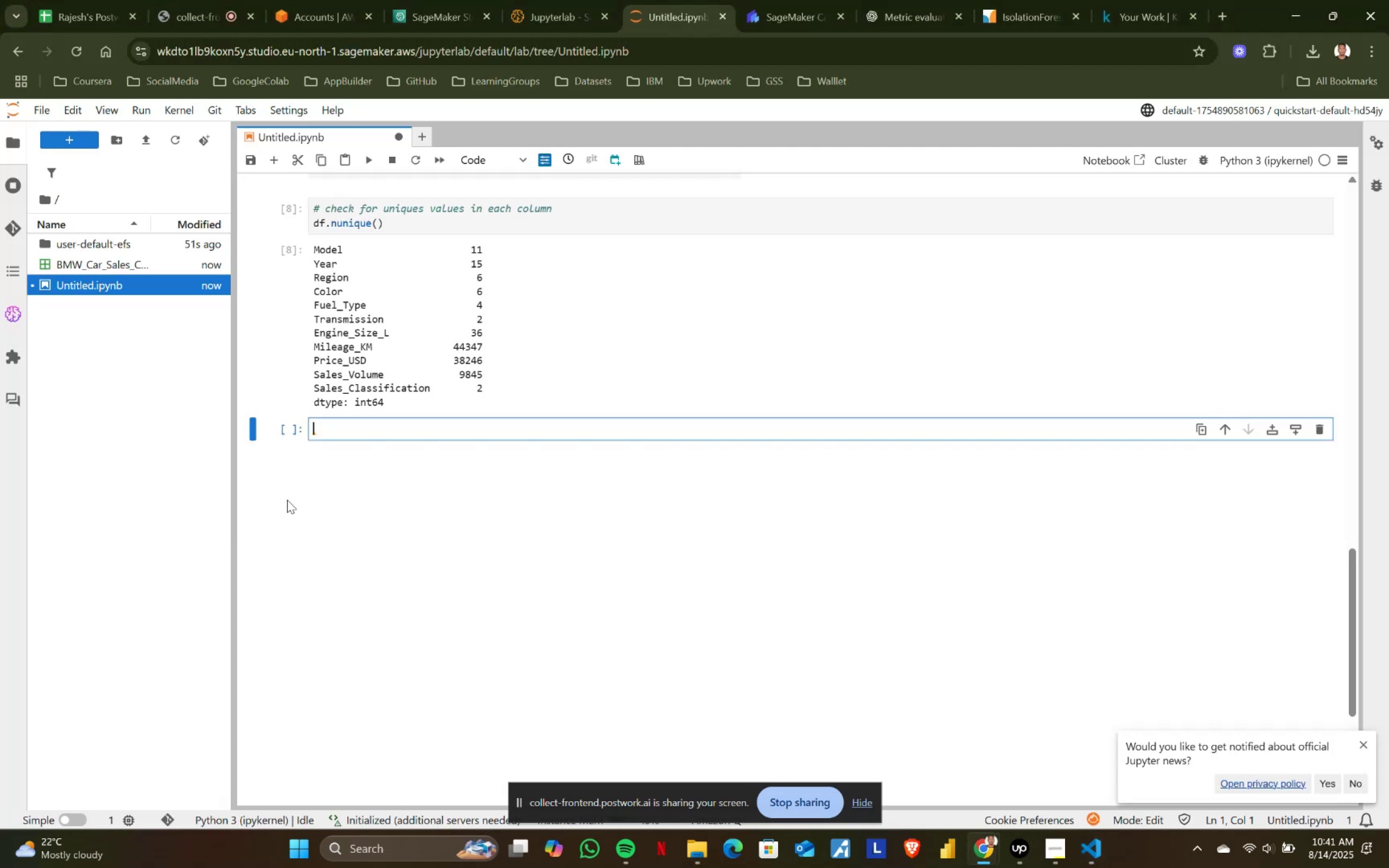 
key(Control+ControlLeft)
 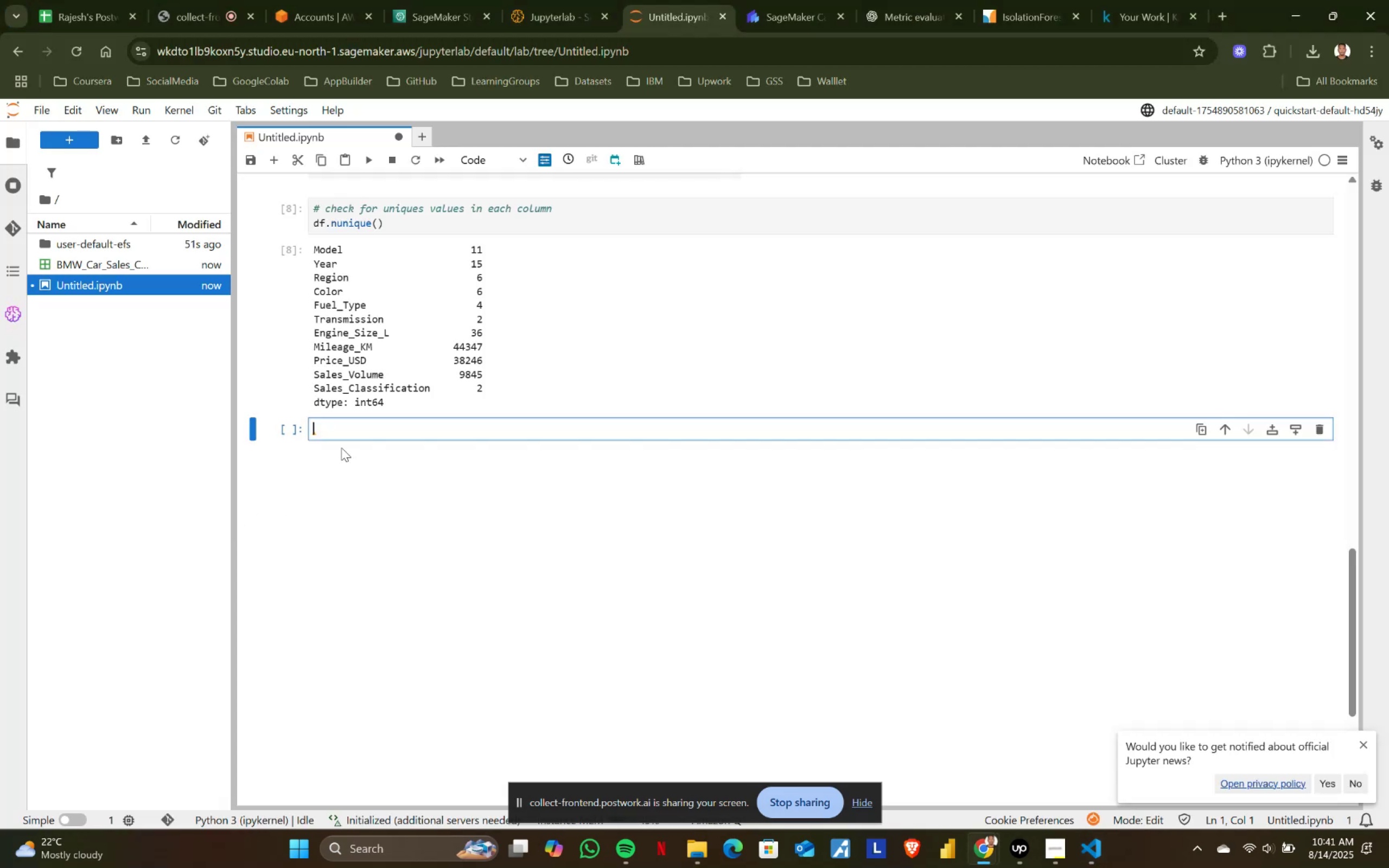 
key(Control+V)
 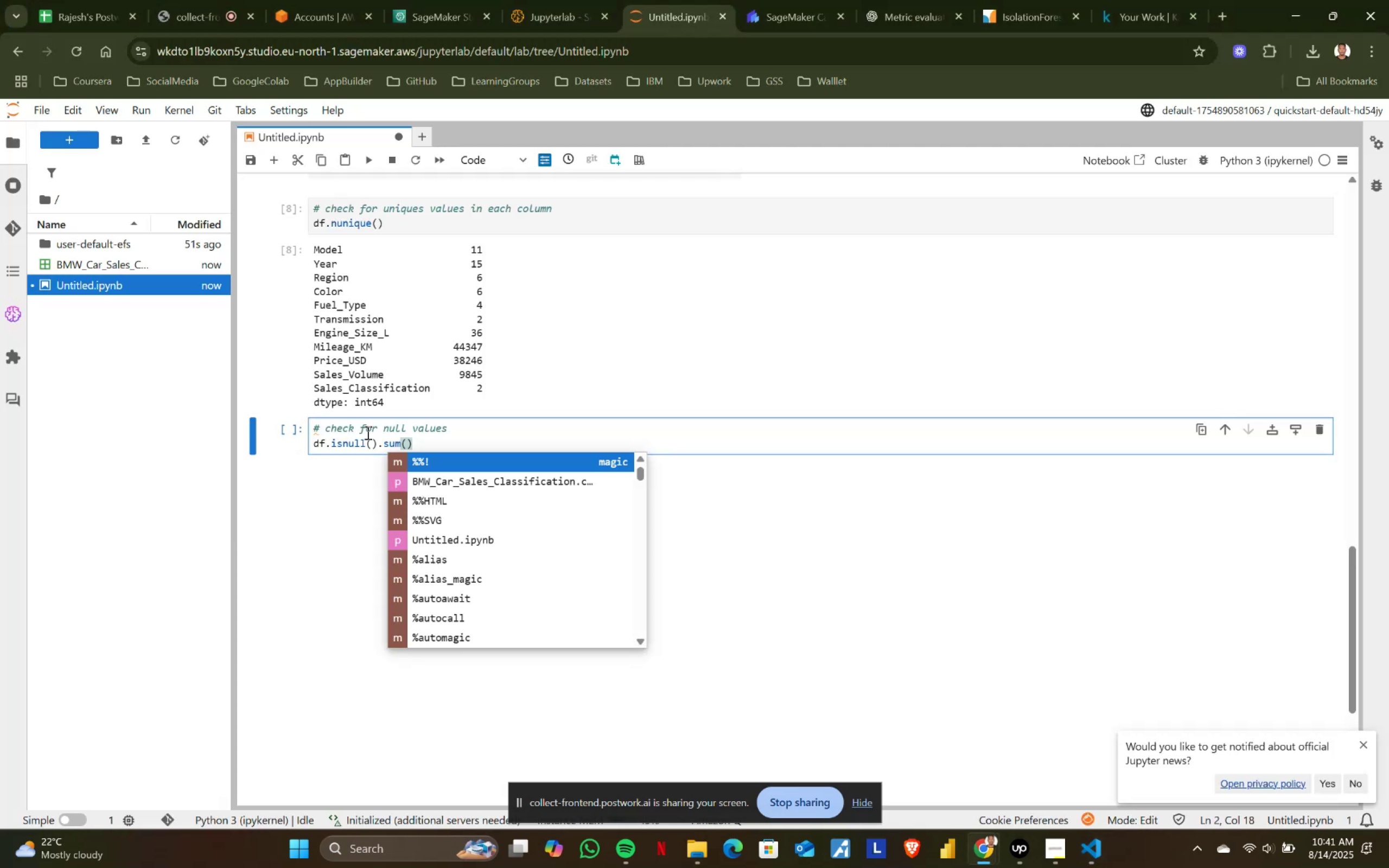 
key(Shift+ShiftRight)
 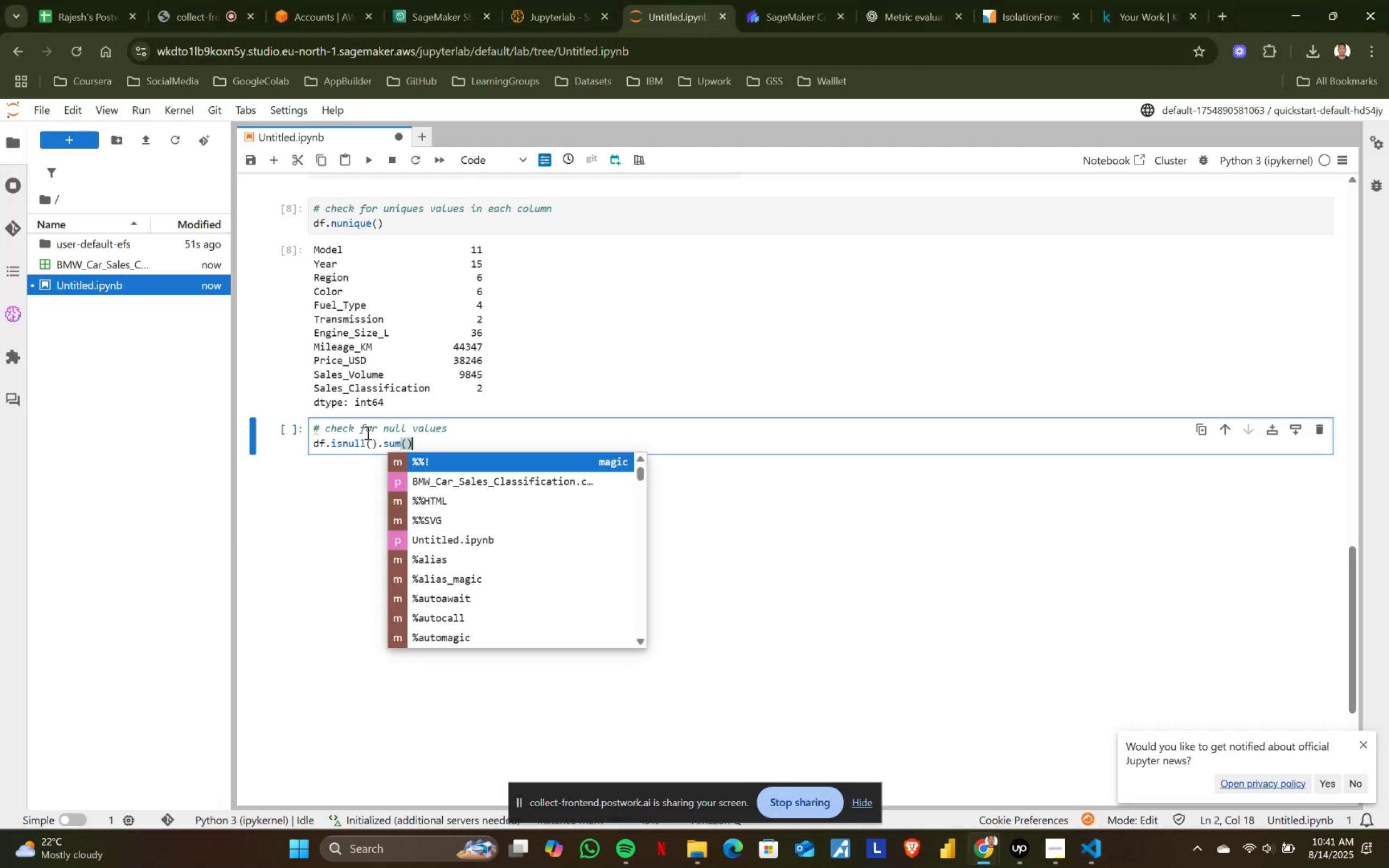 
key(Shift+Enter)
 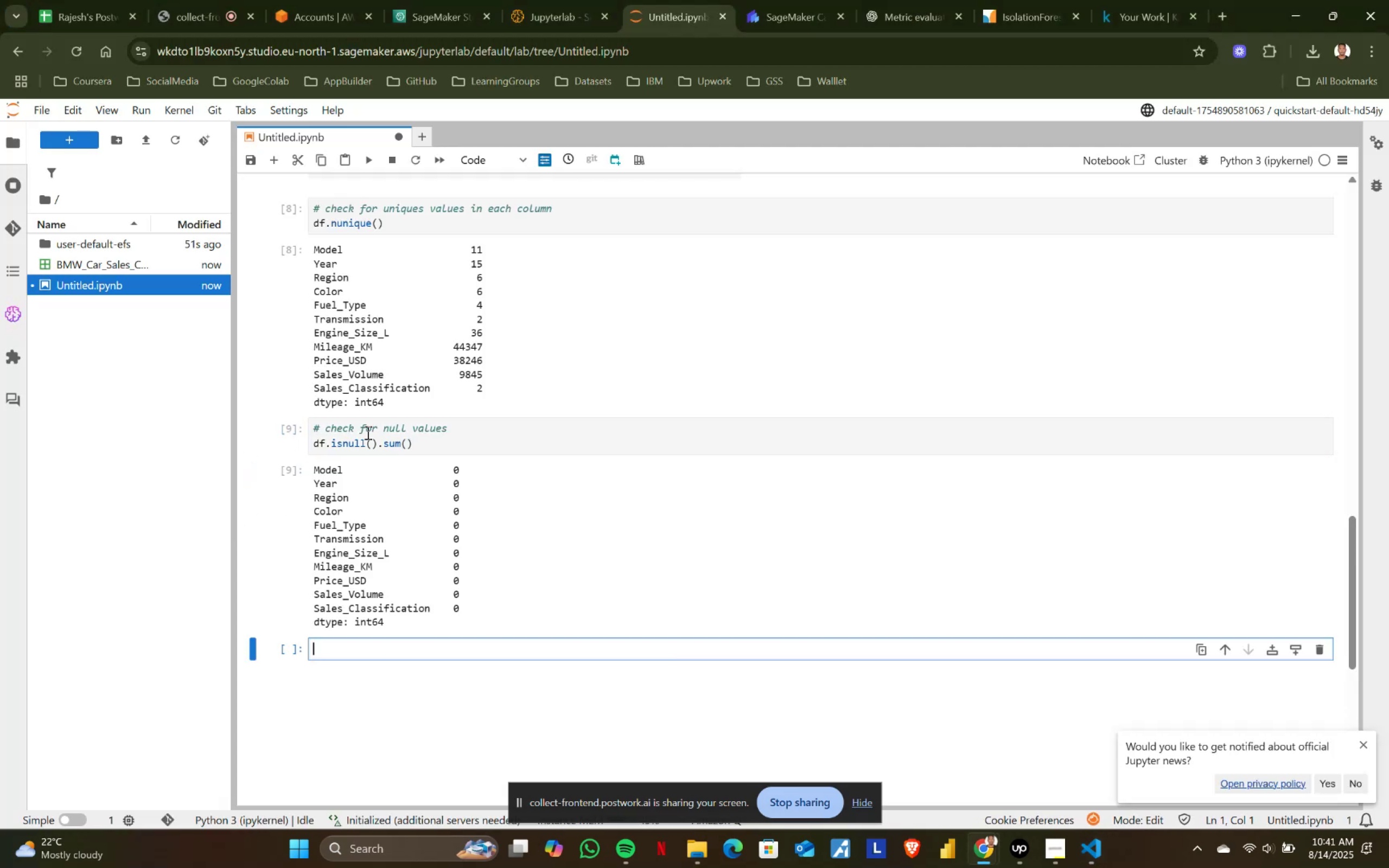 
key(Alt+AltLeft)
 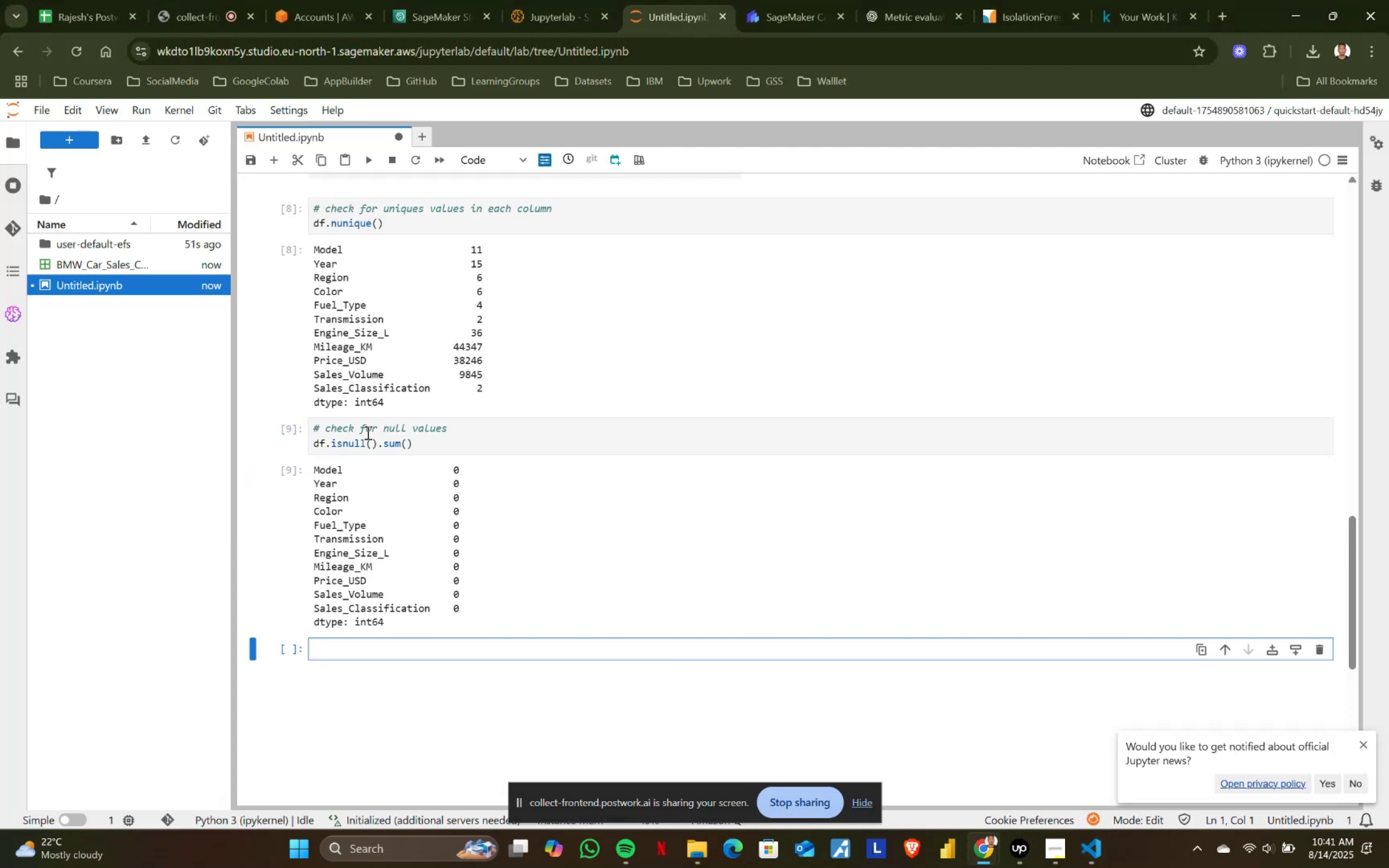 
key(Tab)
 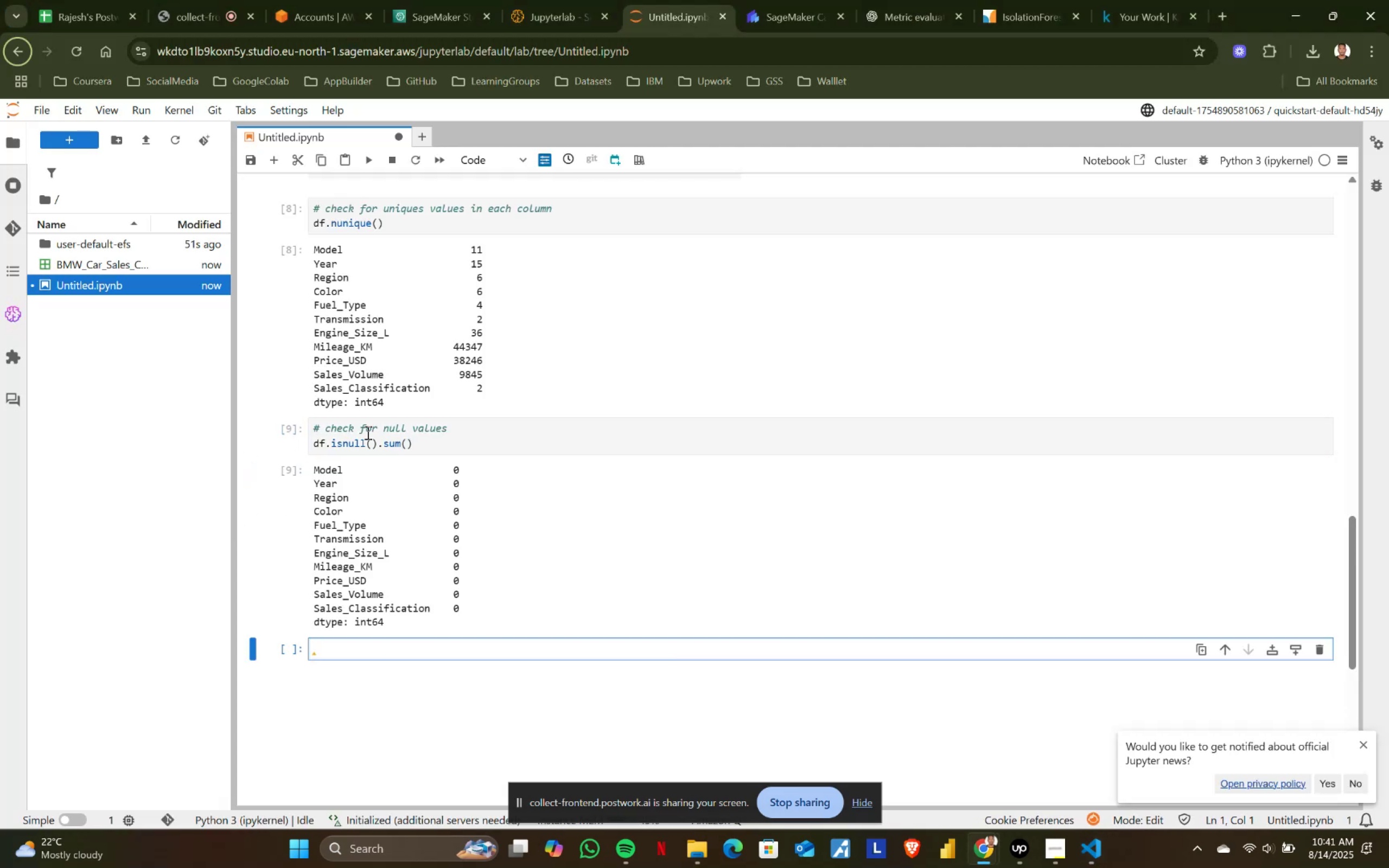 
key(Alt+AltLeft)
 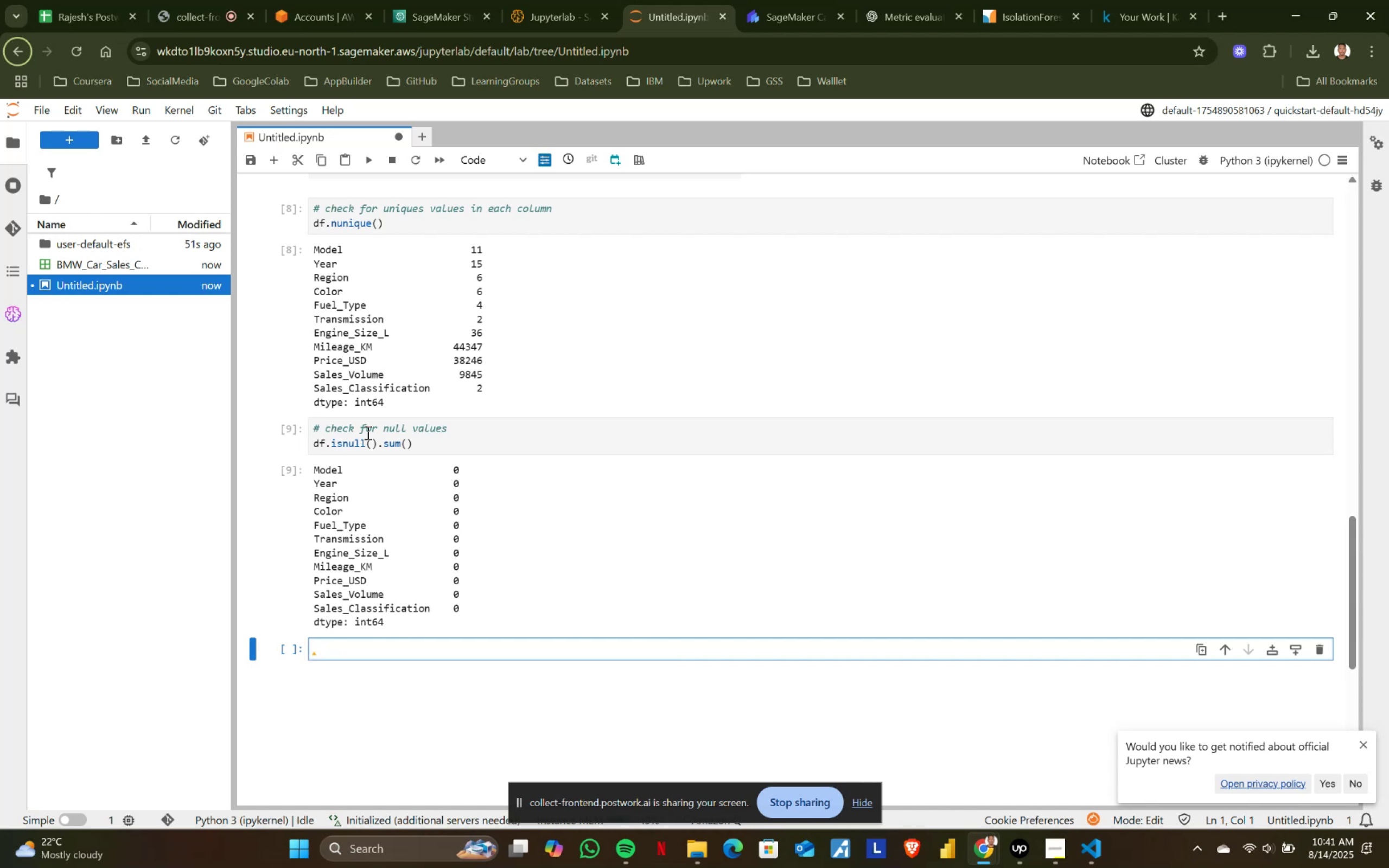 
key(Alt+Tab)
 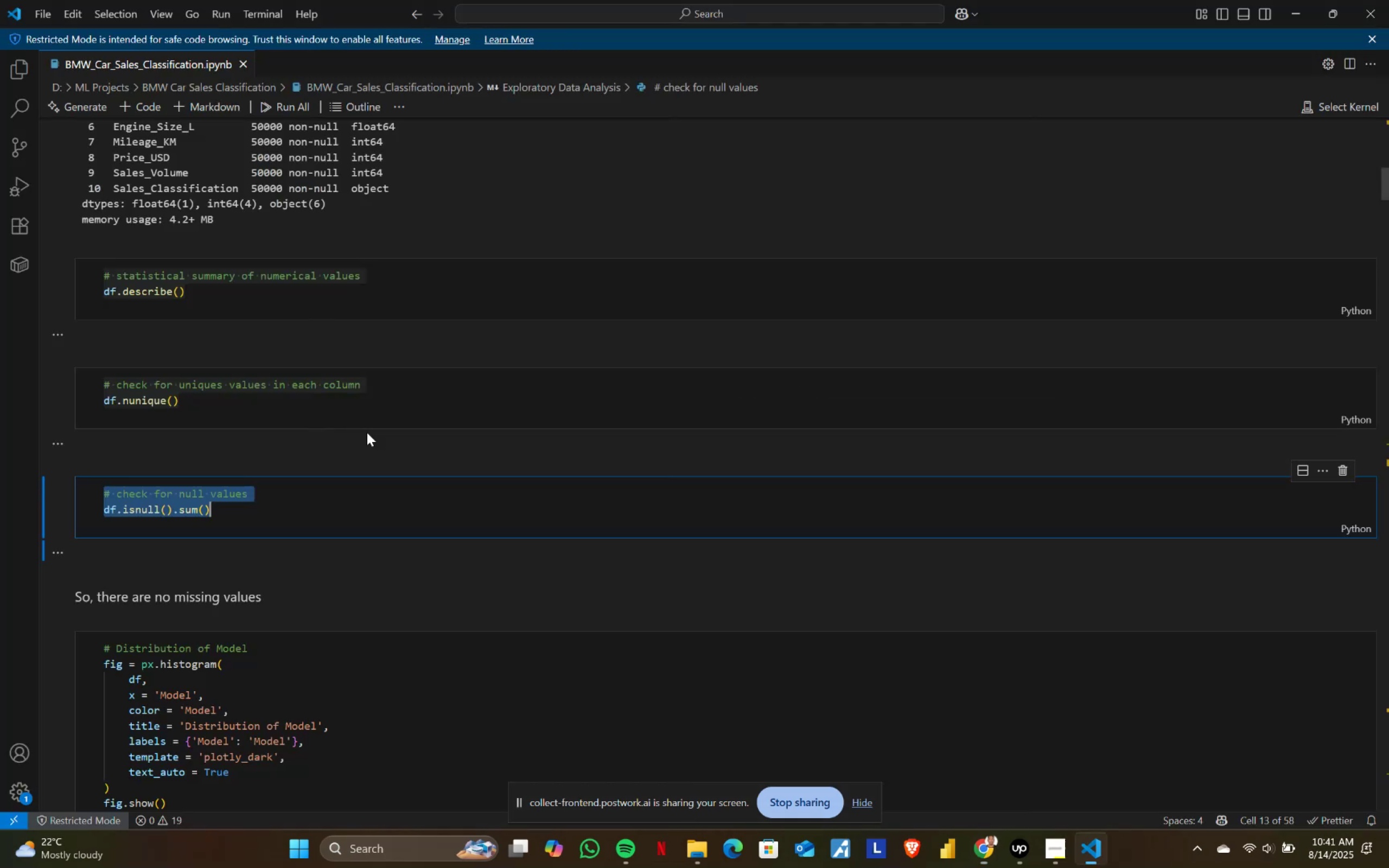 
scroll: coordinate [344, 438], scroll_direction: down, amount: 4.0
 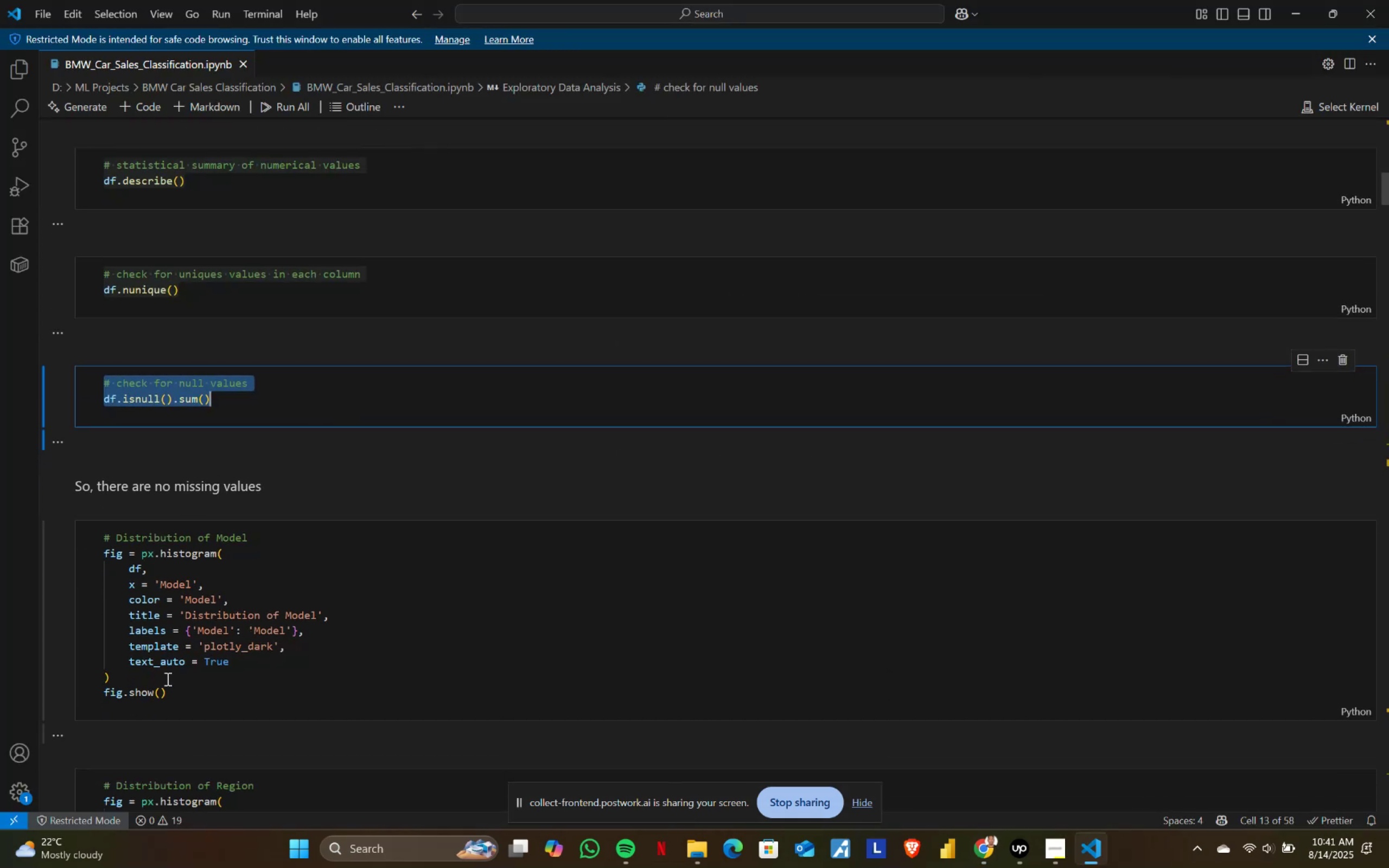 
left_click([186, 694])
 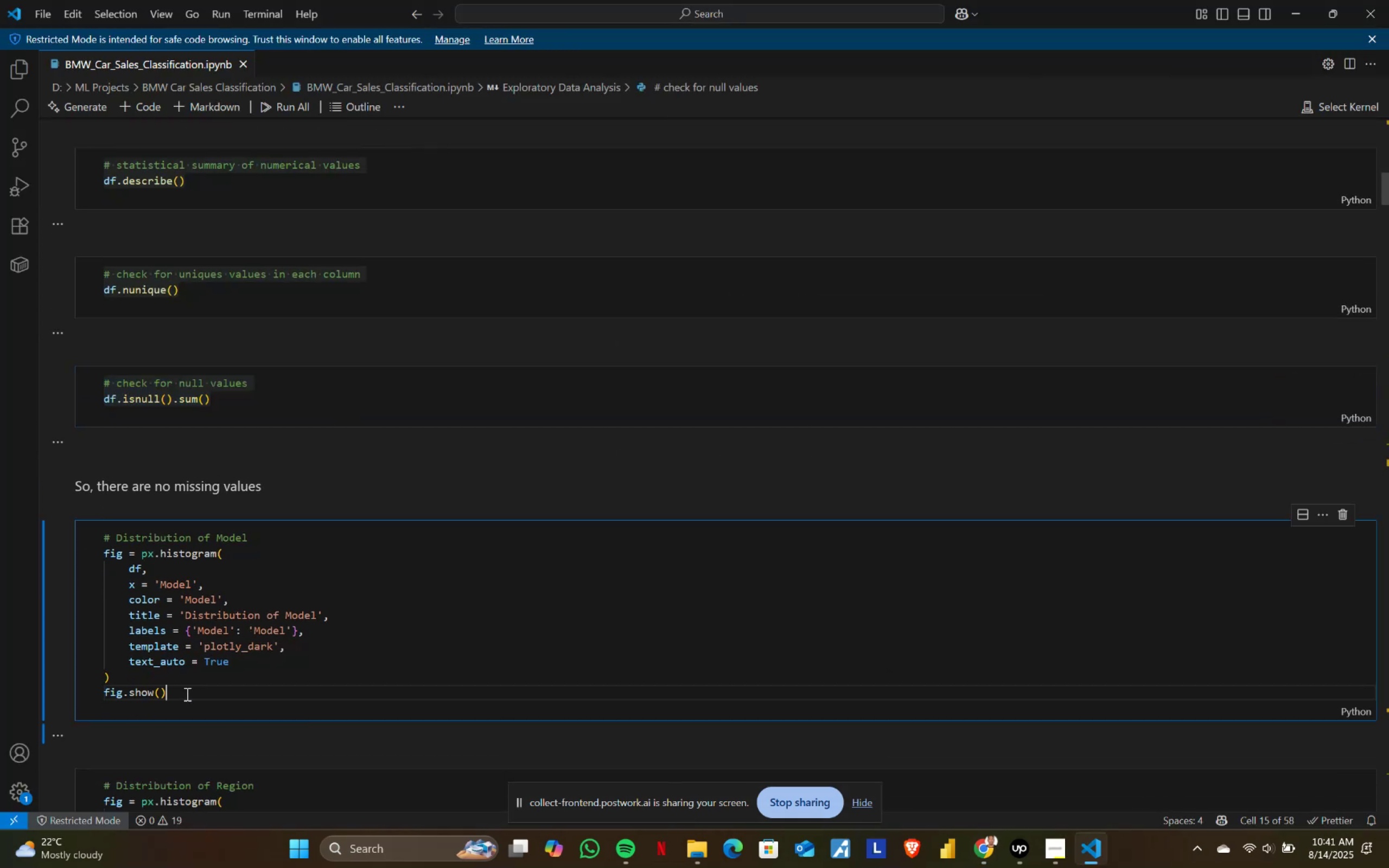 
key(Control+ControlLeft)
 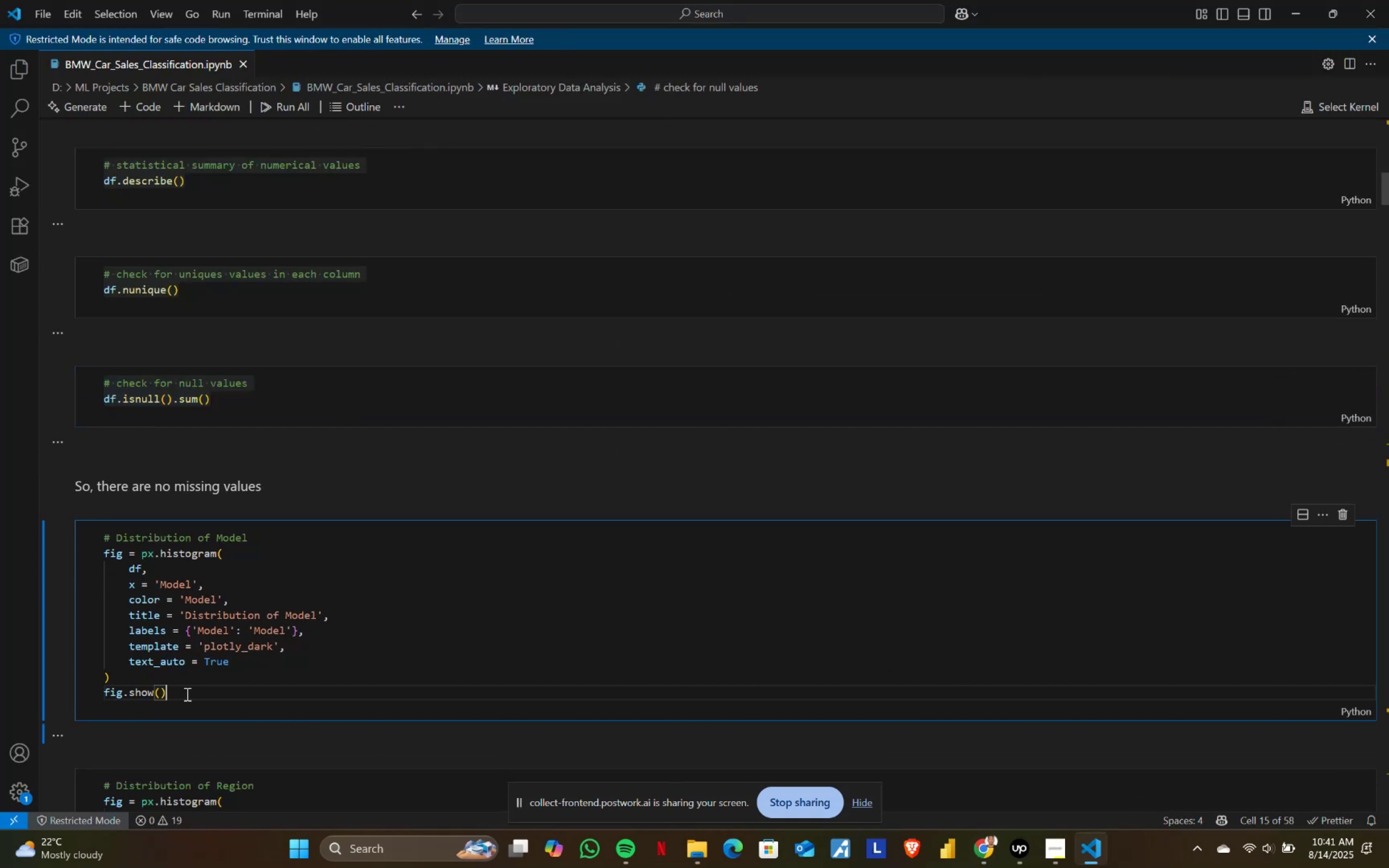 
key(Control+A)
 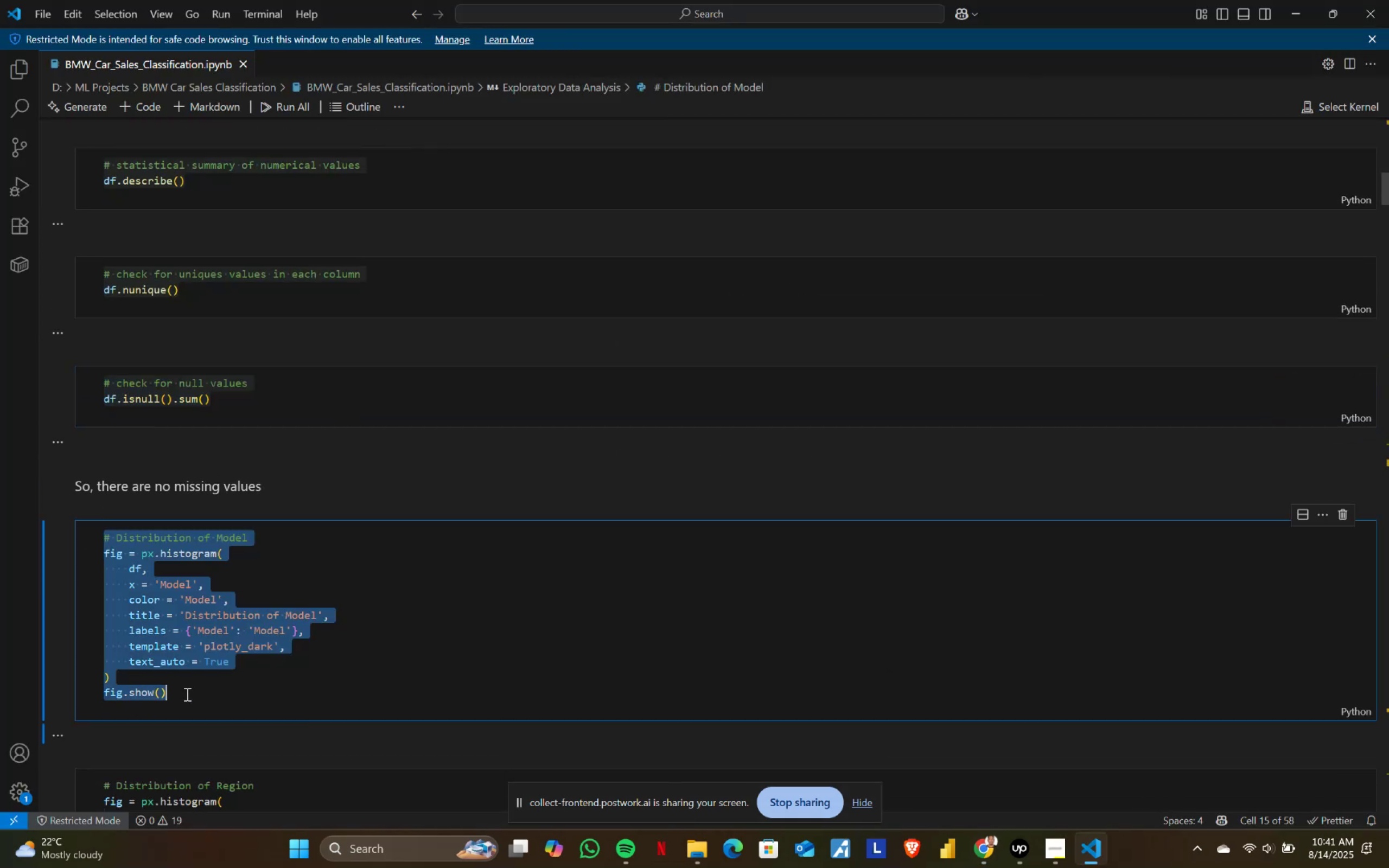 
key(Control+ControlLeft)
 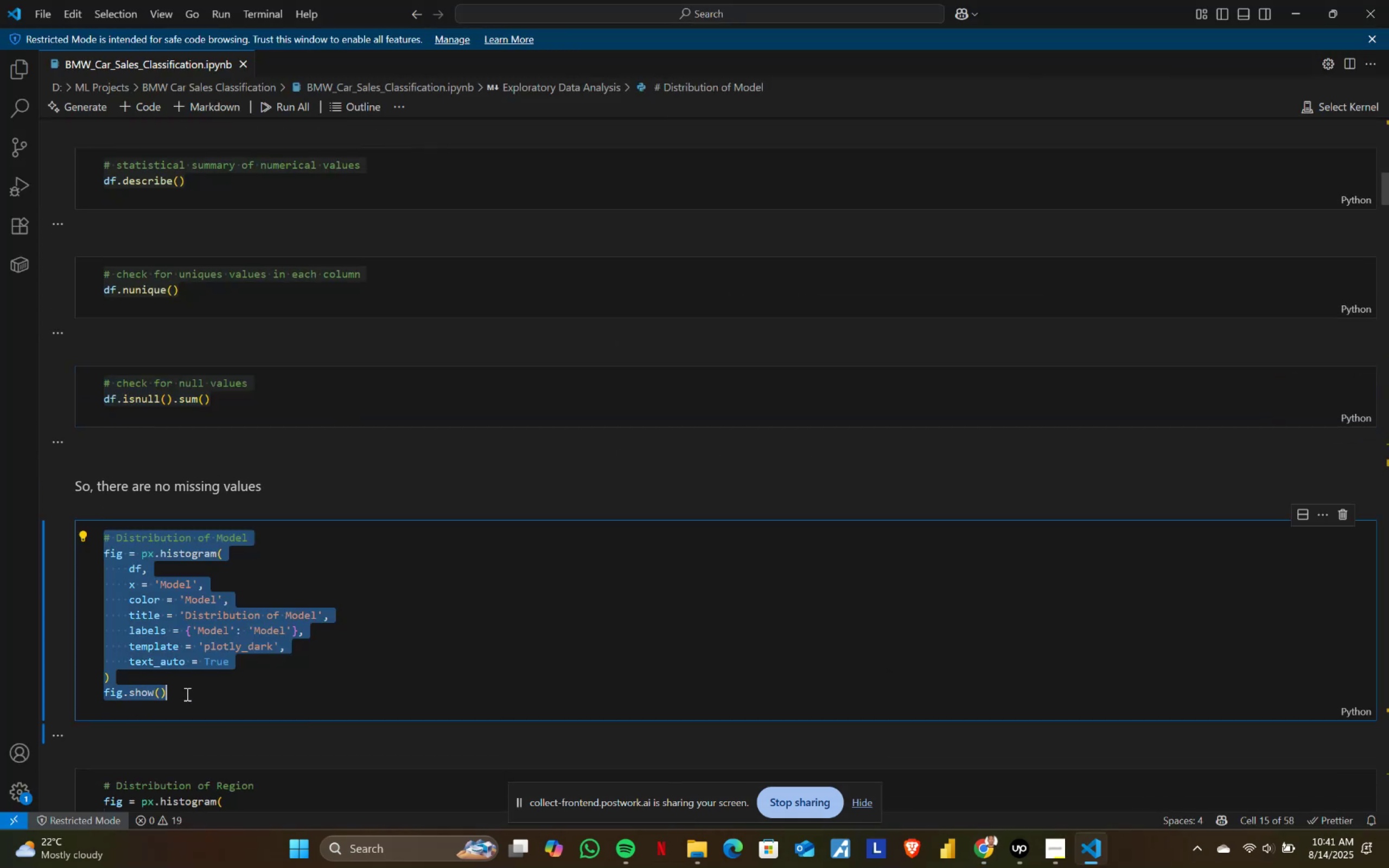 
key(Control+C)
 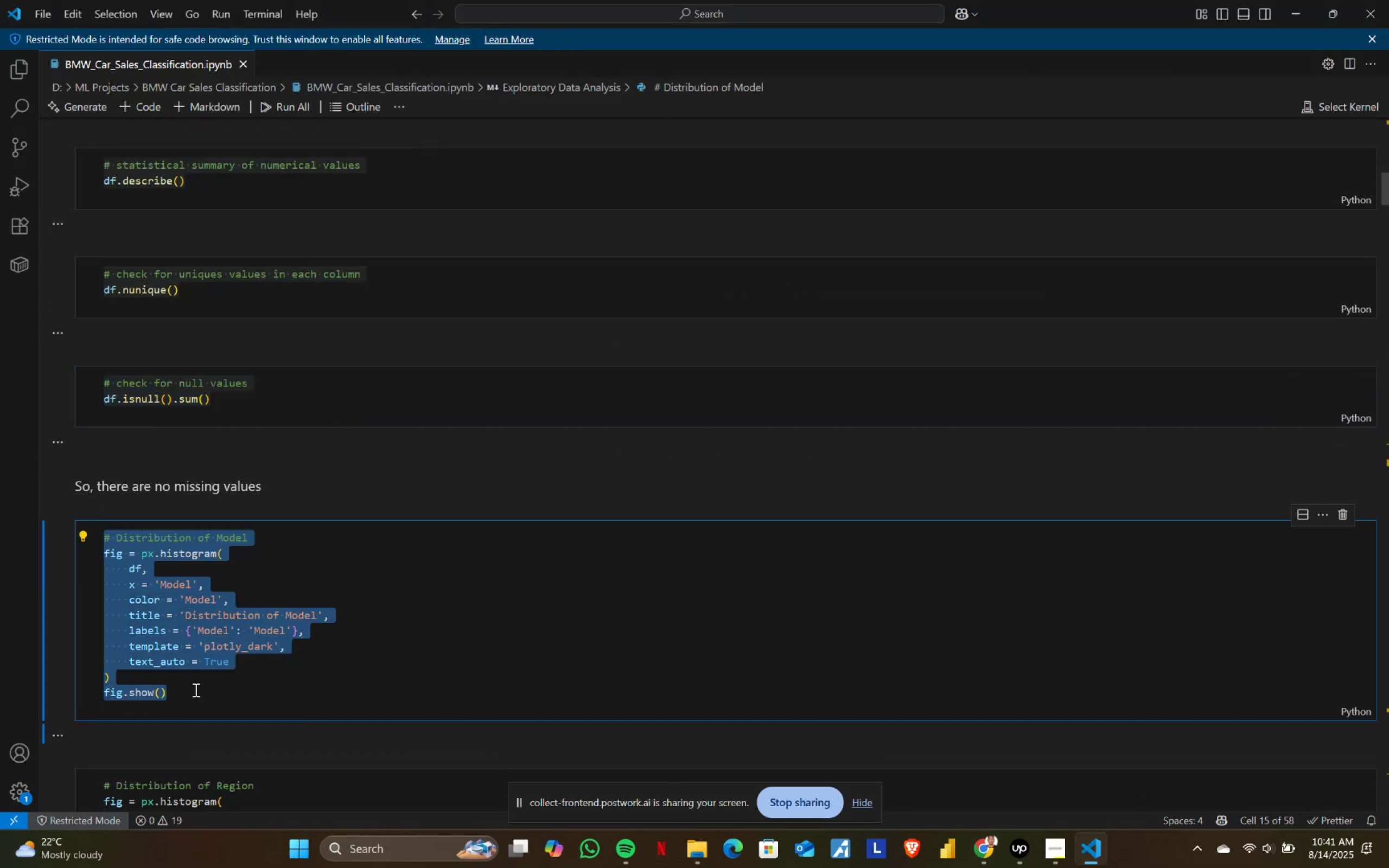 
key(Alt+AltLeft)
 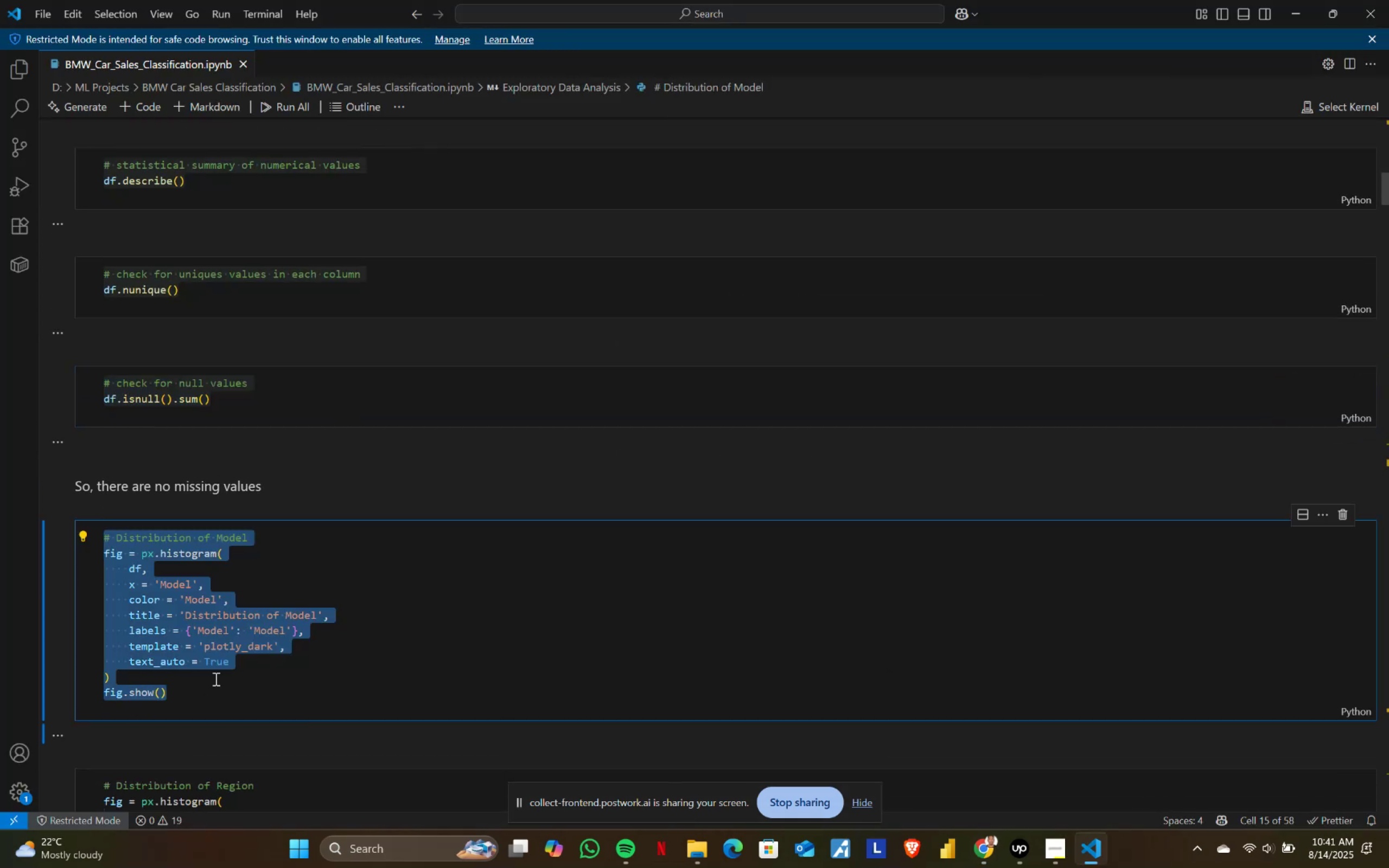 
key(Alt+Tab)
 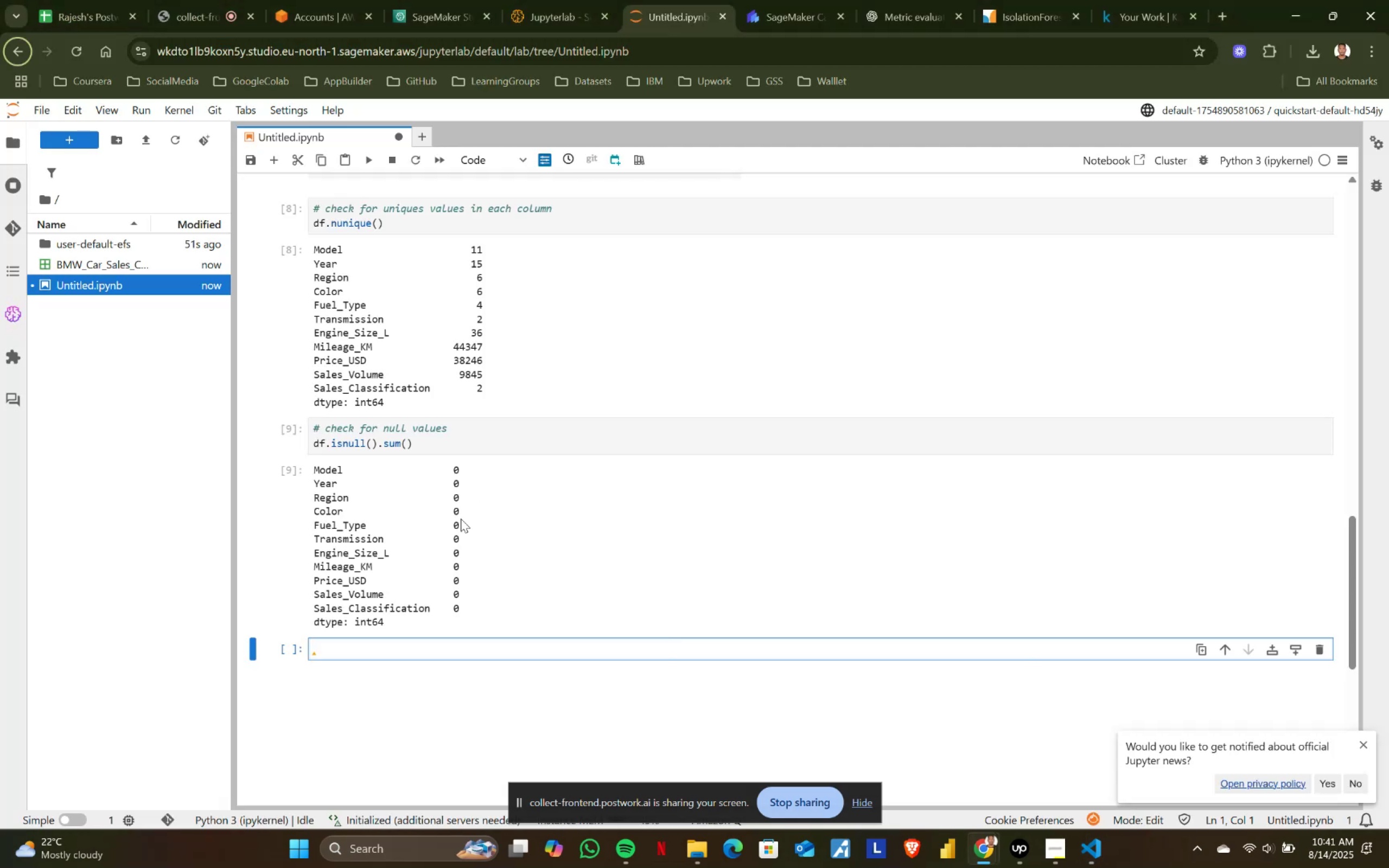 
key(Control+ControlLeft)
 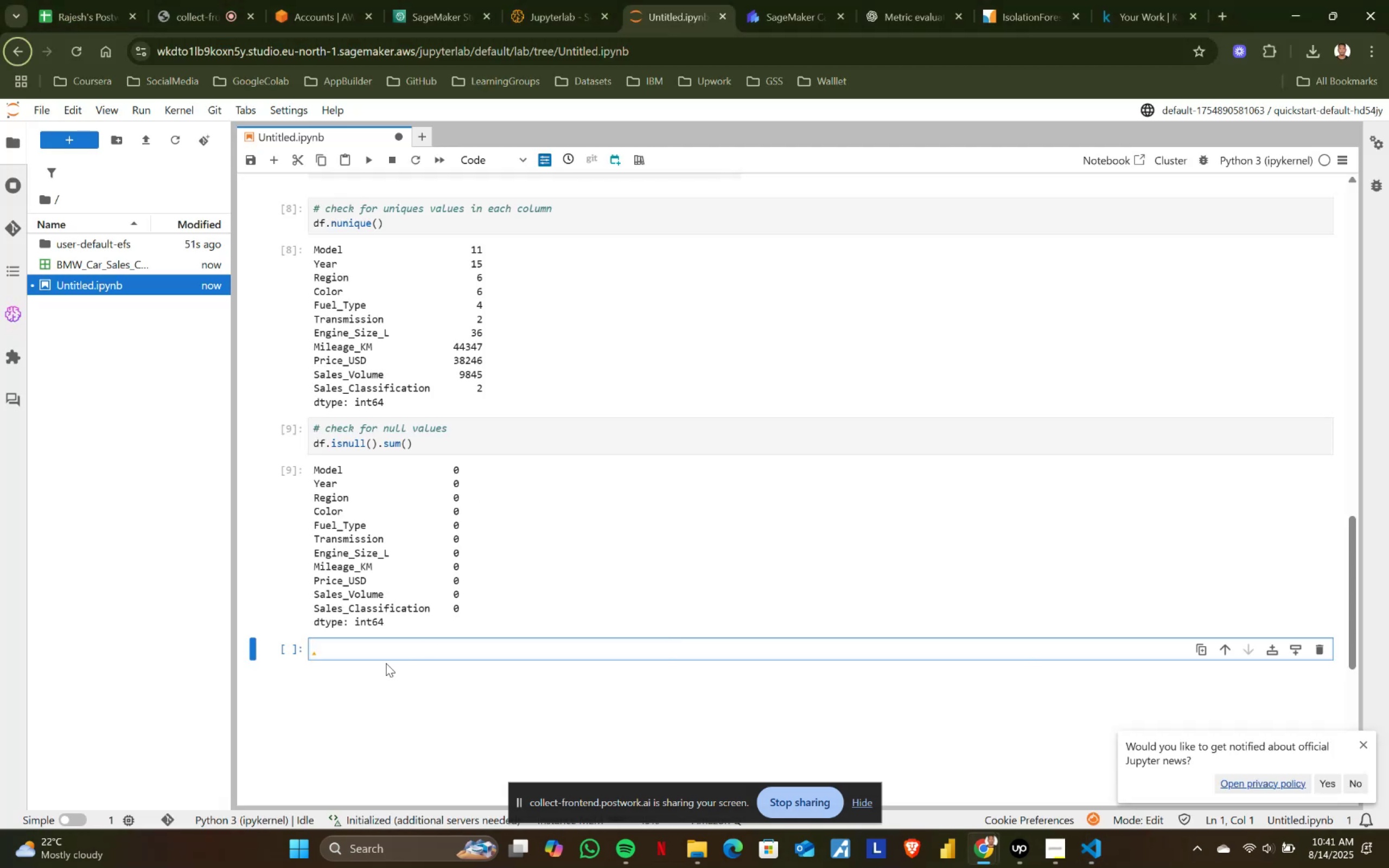 
key(Control+V)
 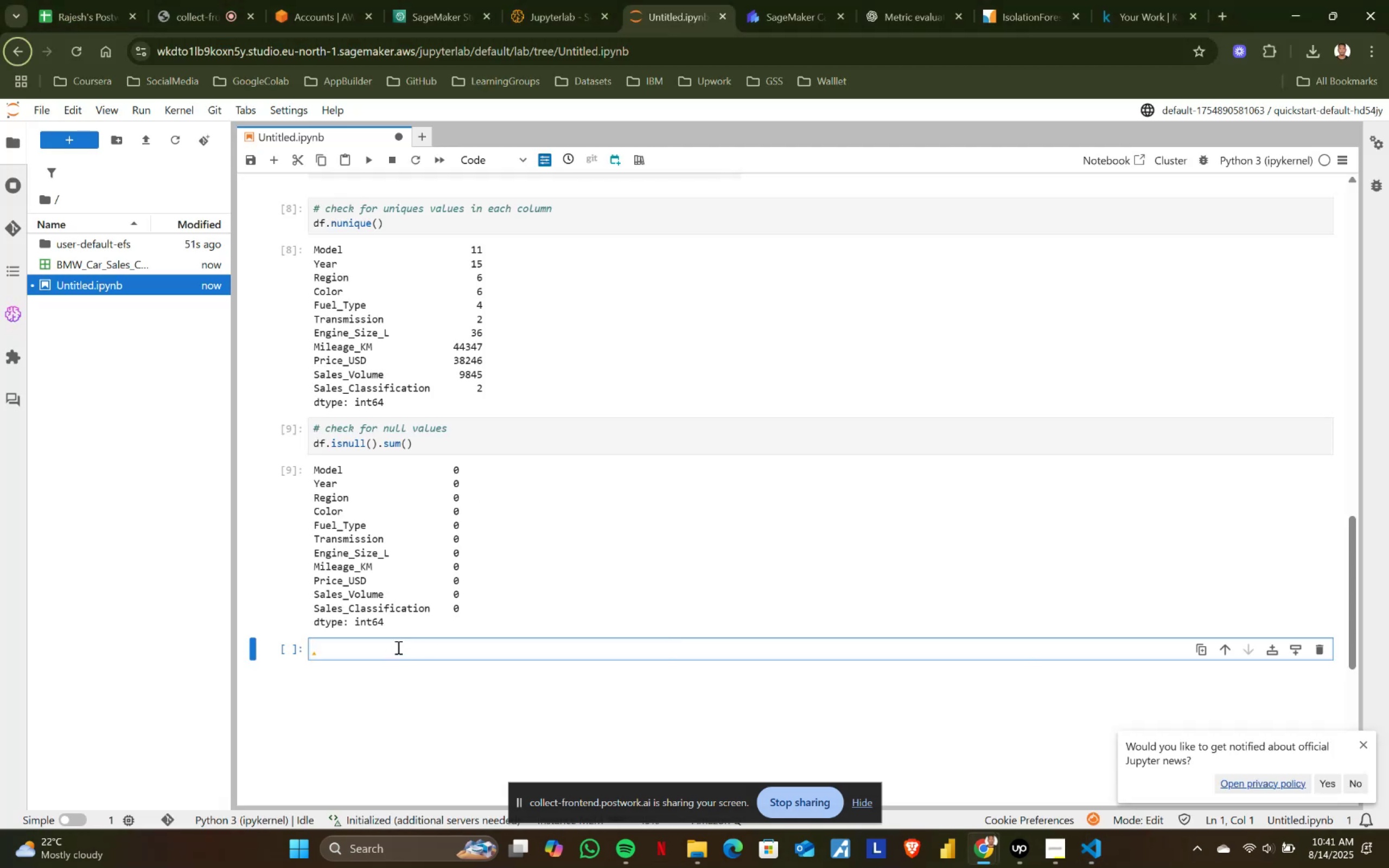 
left_click([397, 647])
 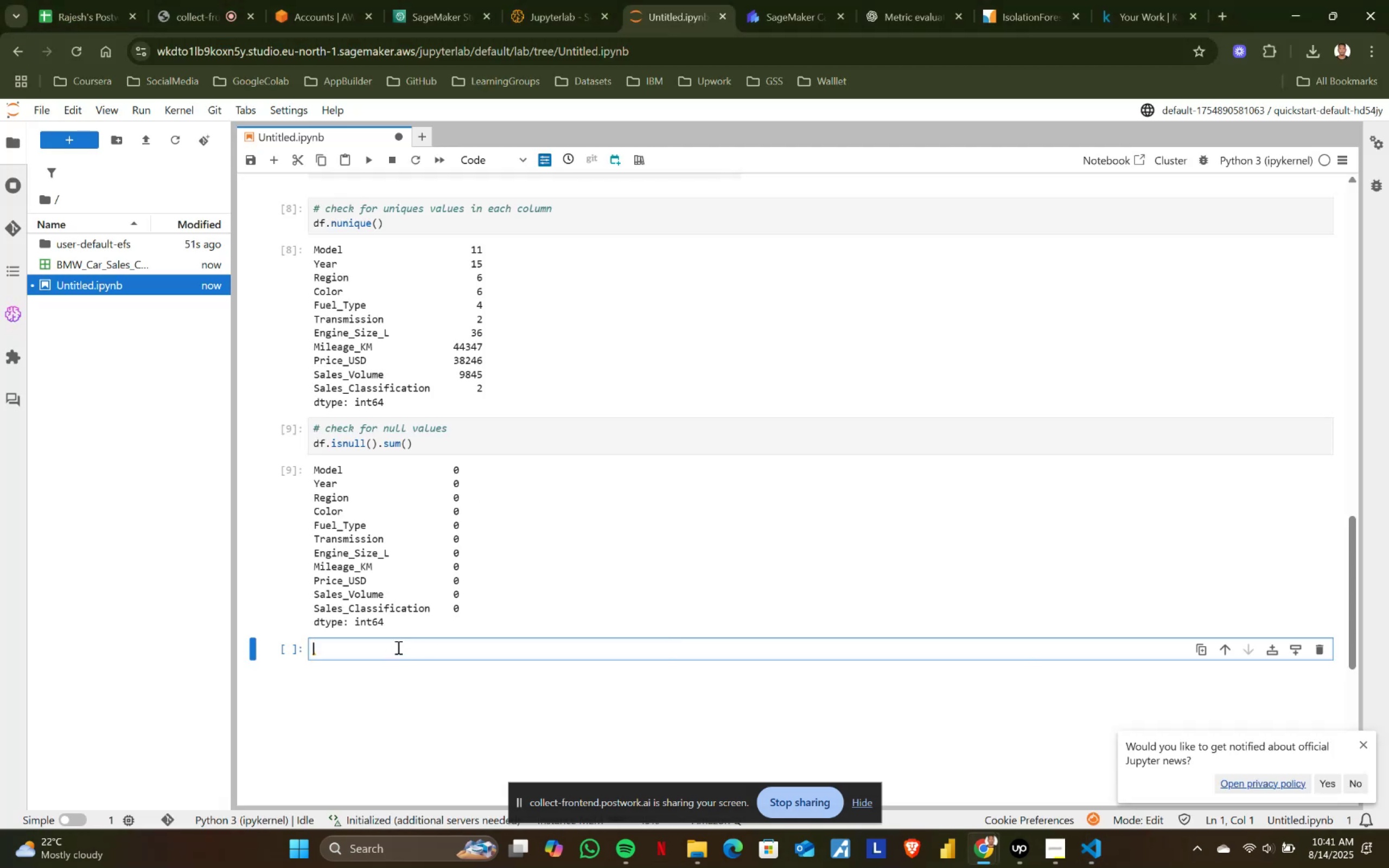 
key(Control+ControlLeft)
 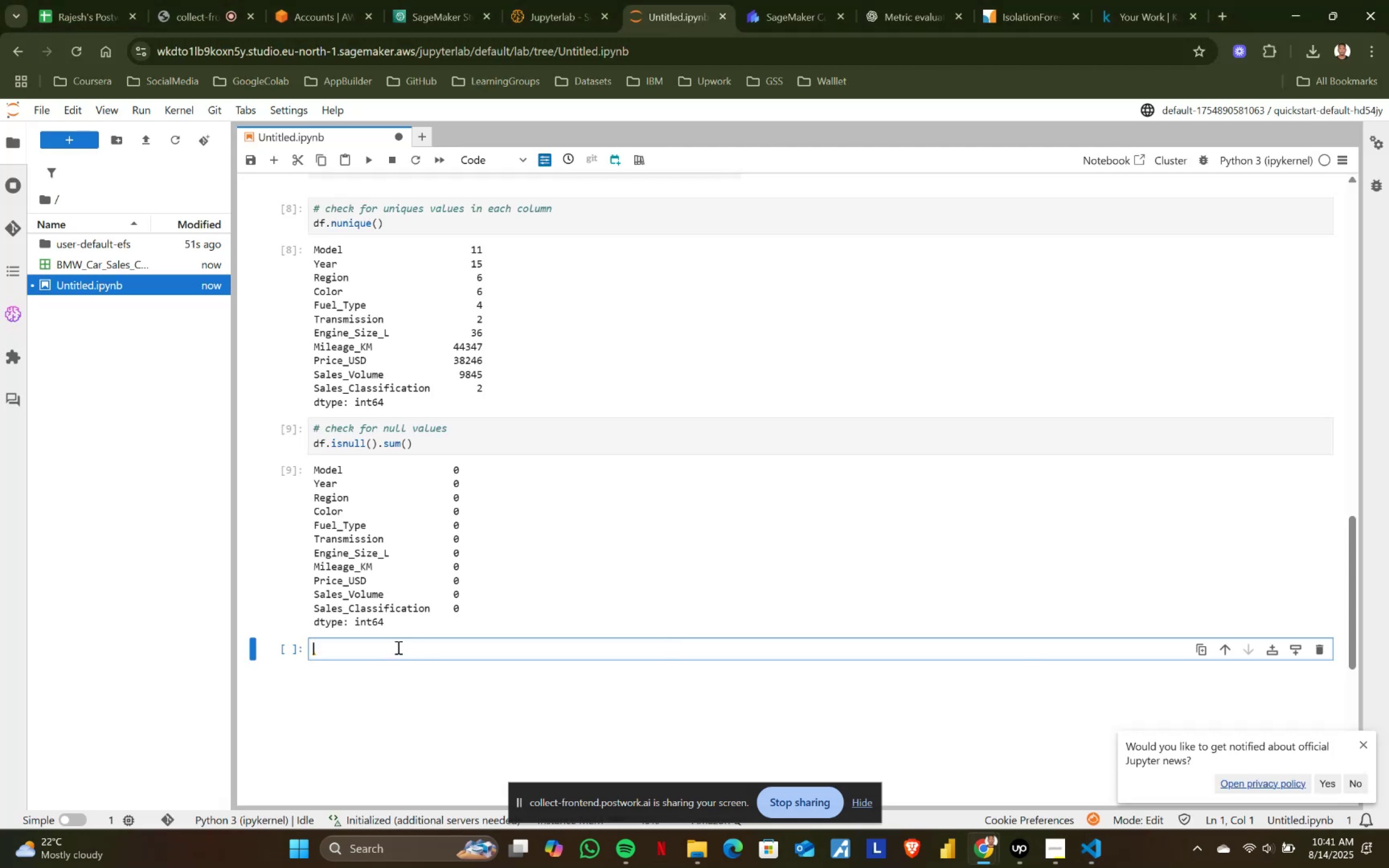 
key(Control+V)
 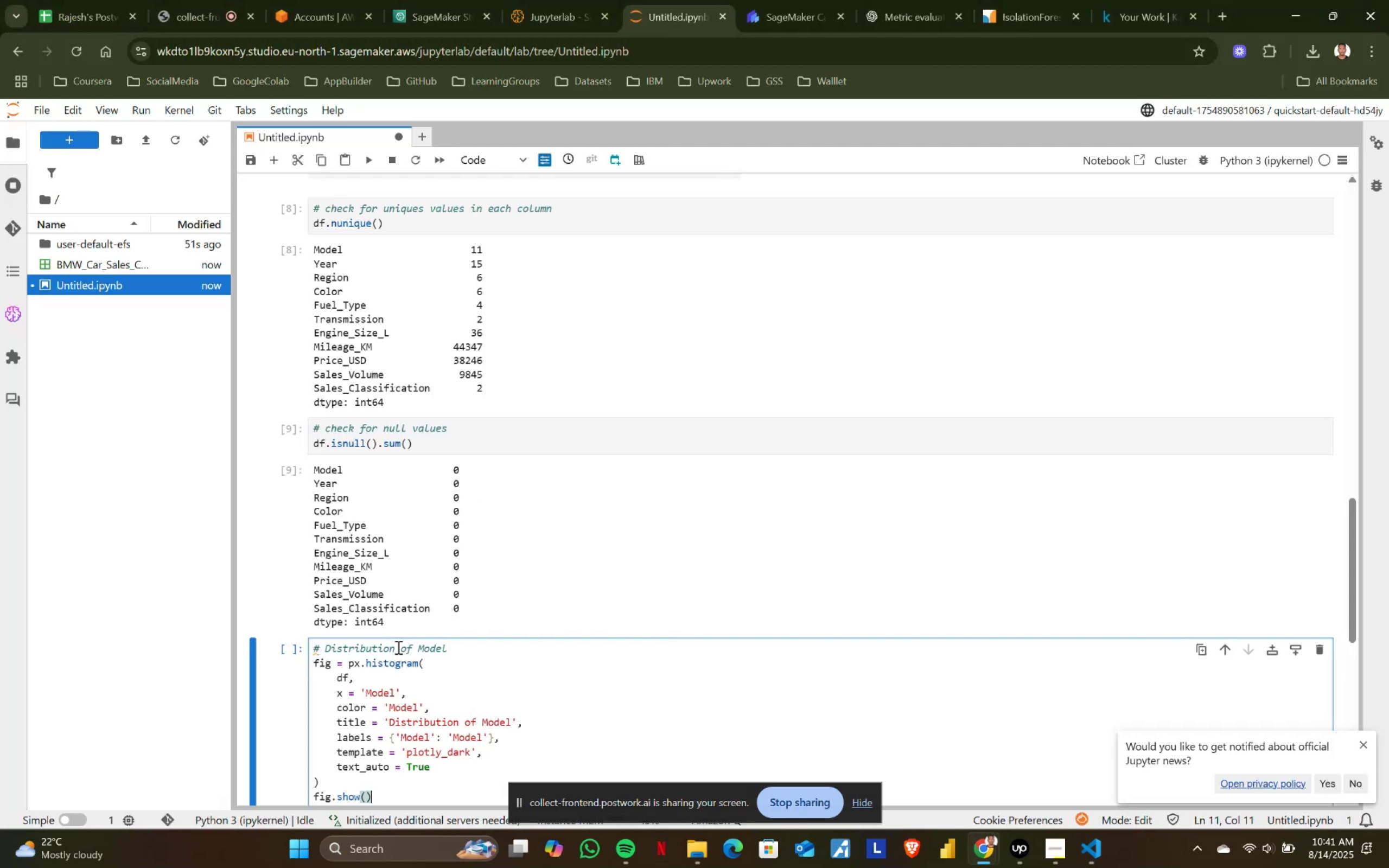 
key(Shift+ShiftRight)
 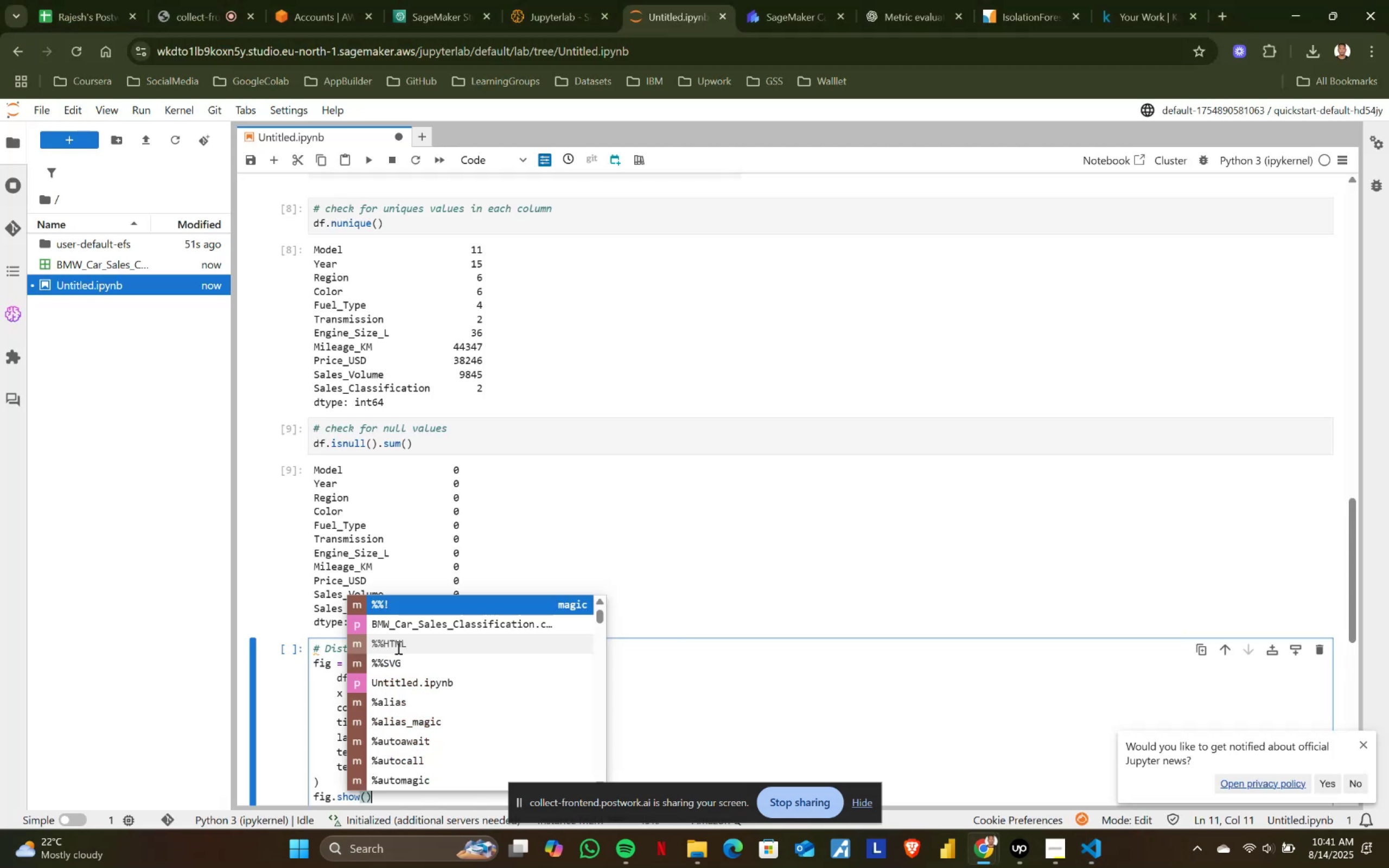 
key(Shift+Enter)
 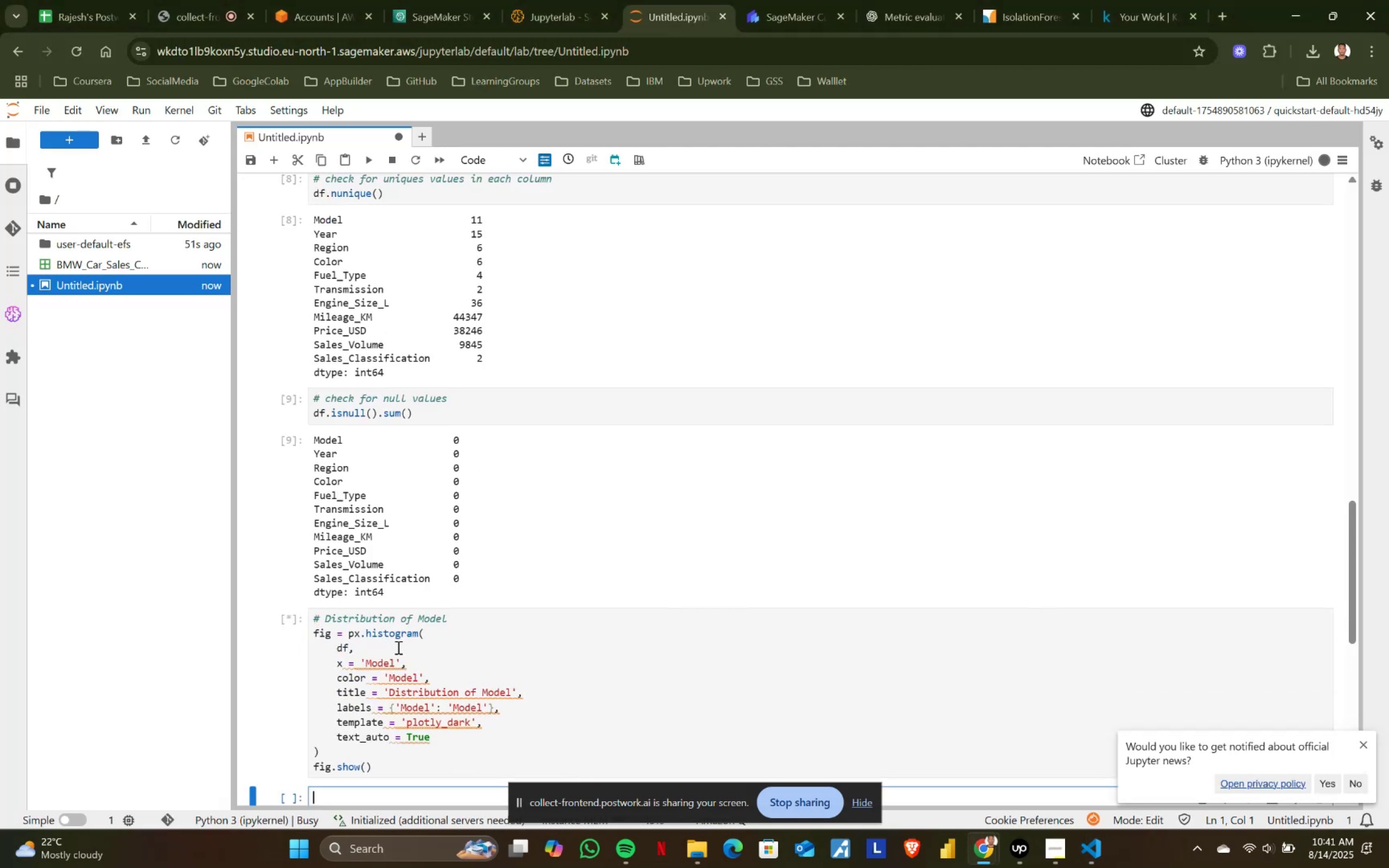 
scroll: coordinate [525, 517], scroll_direction: down, amount: 3.0
 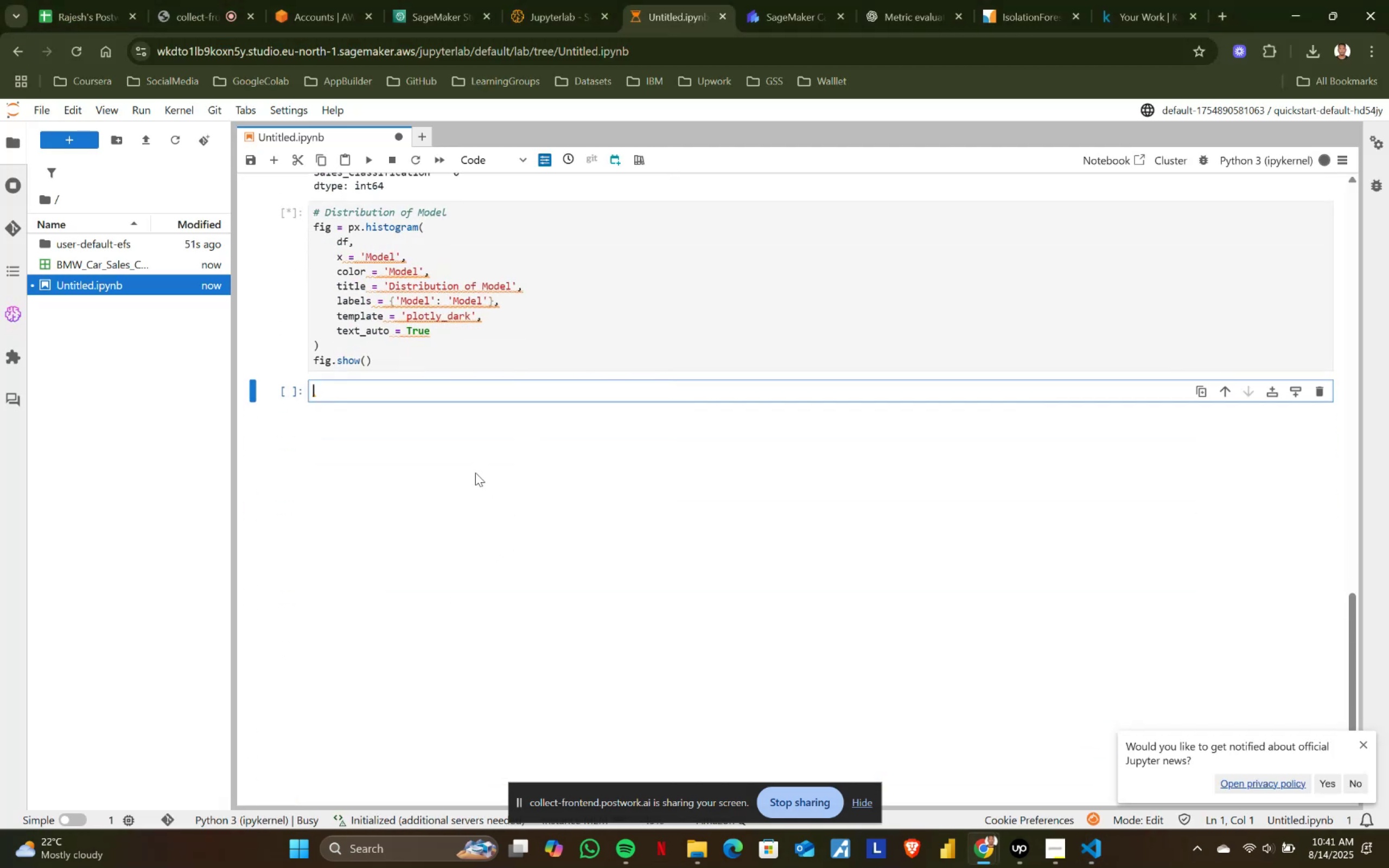 
key(Alt+AltLeft)
 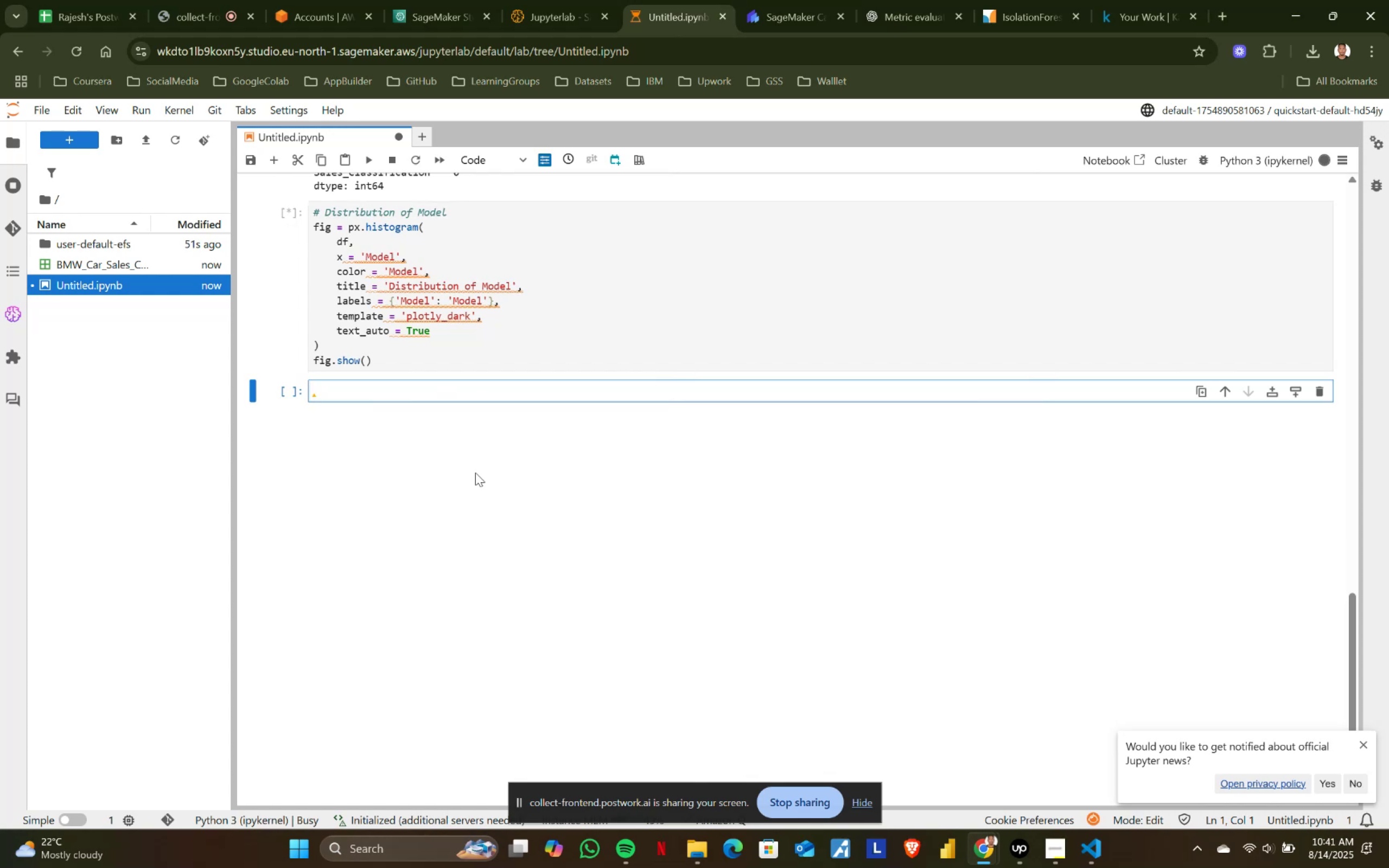 
key(Alt+Tab)
 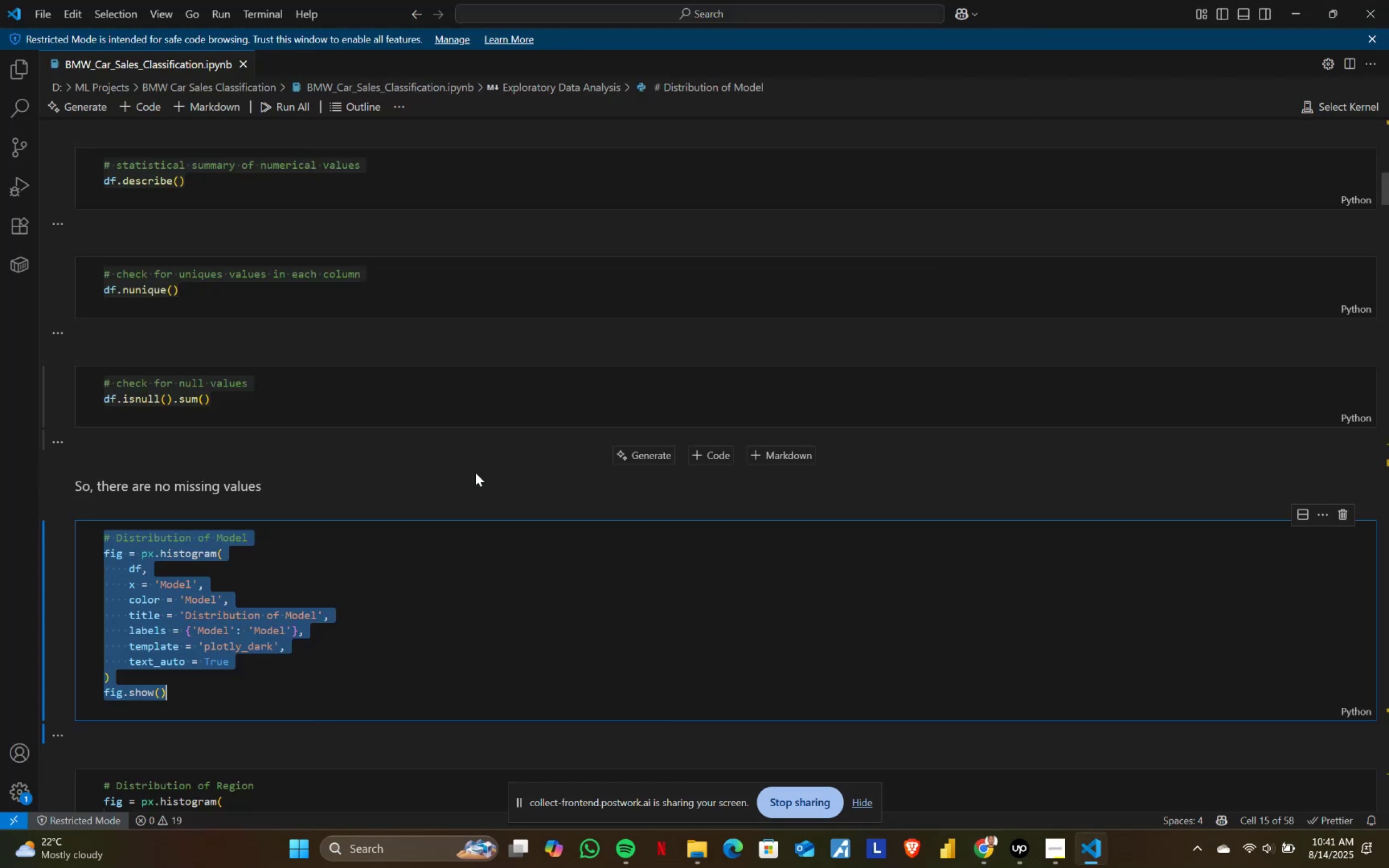 
key(Alt+AltLeft)
 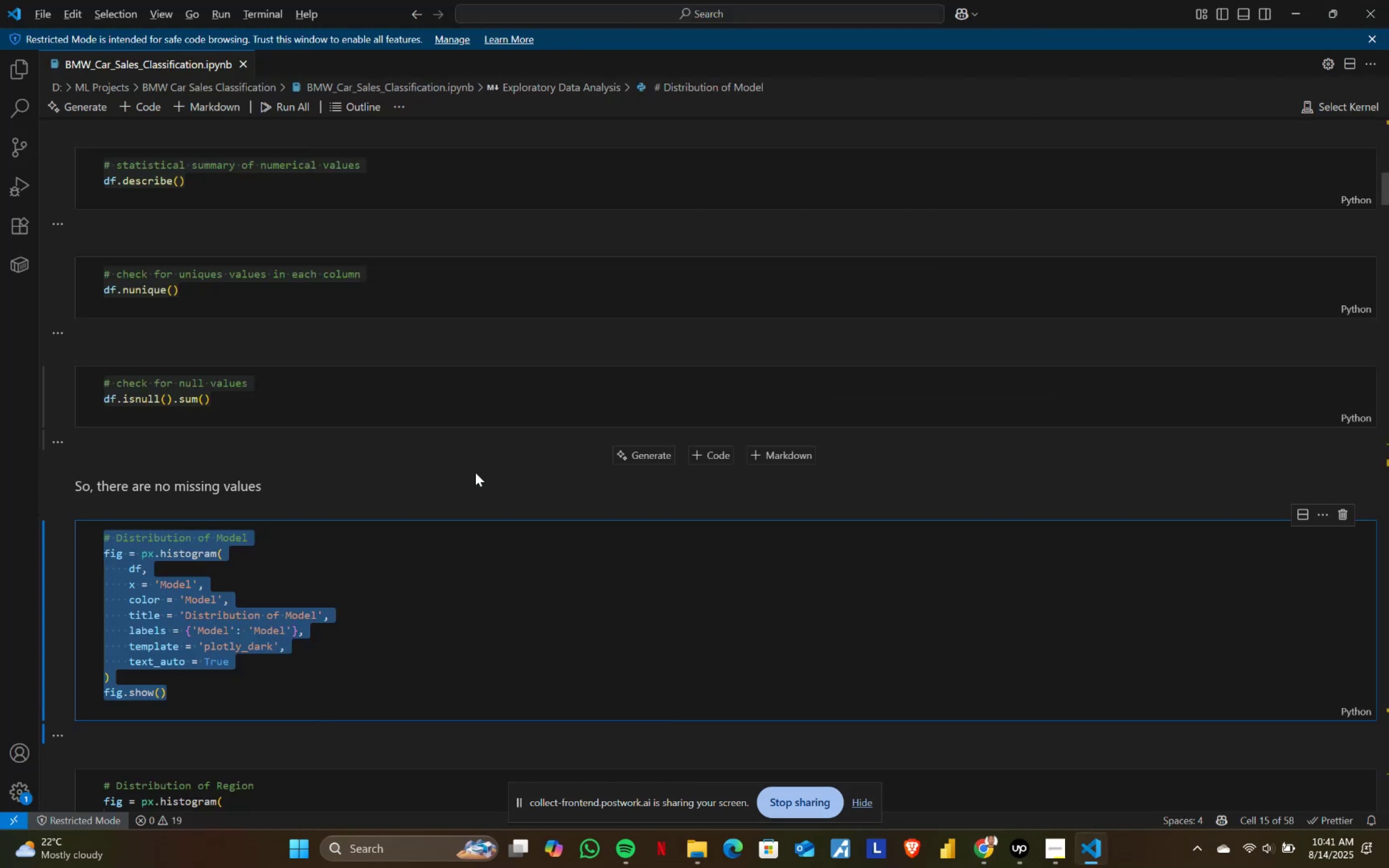 
key(Alt+Tab)
 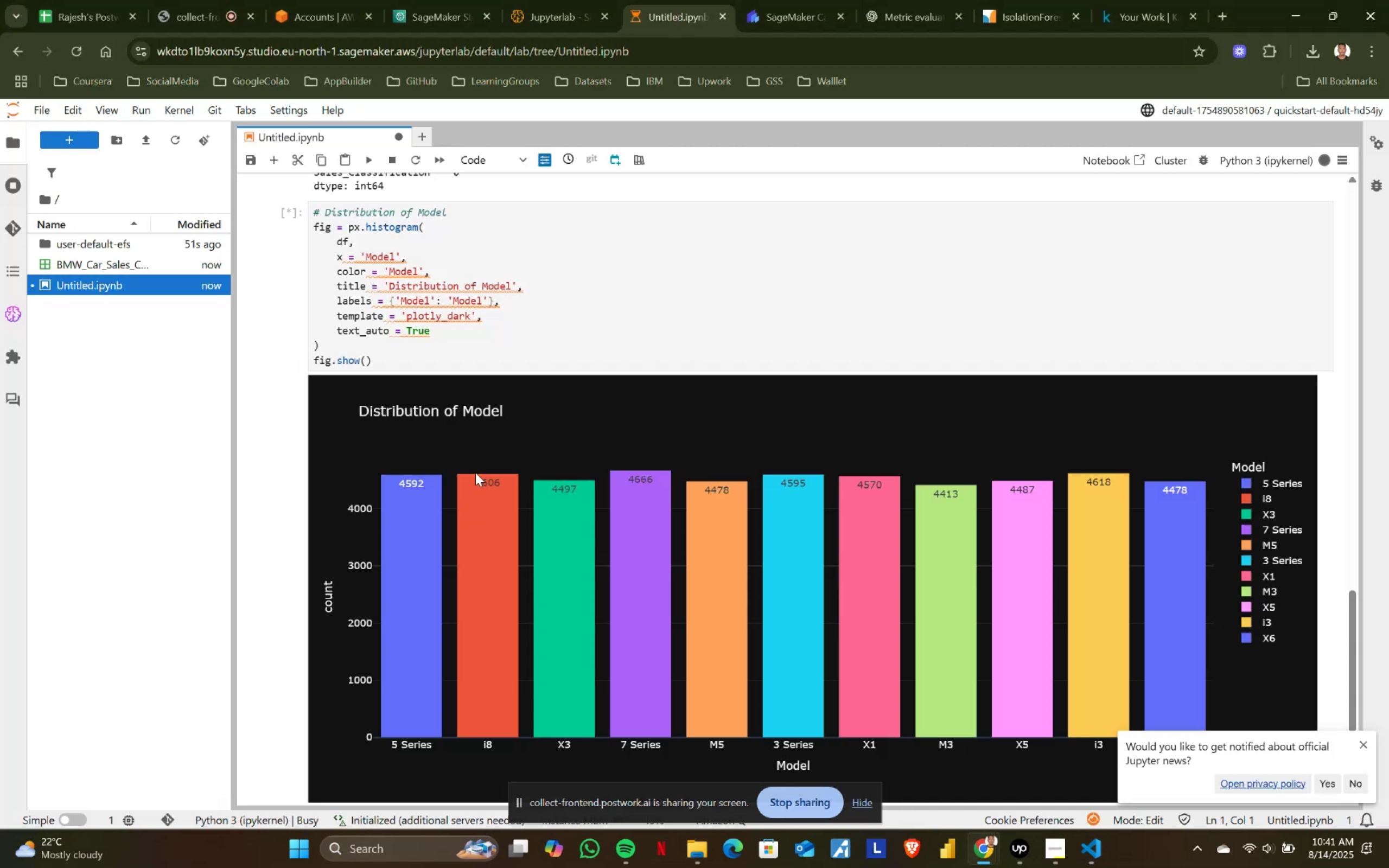 
wait(5.52)
 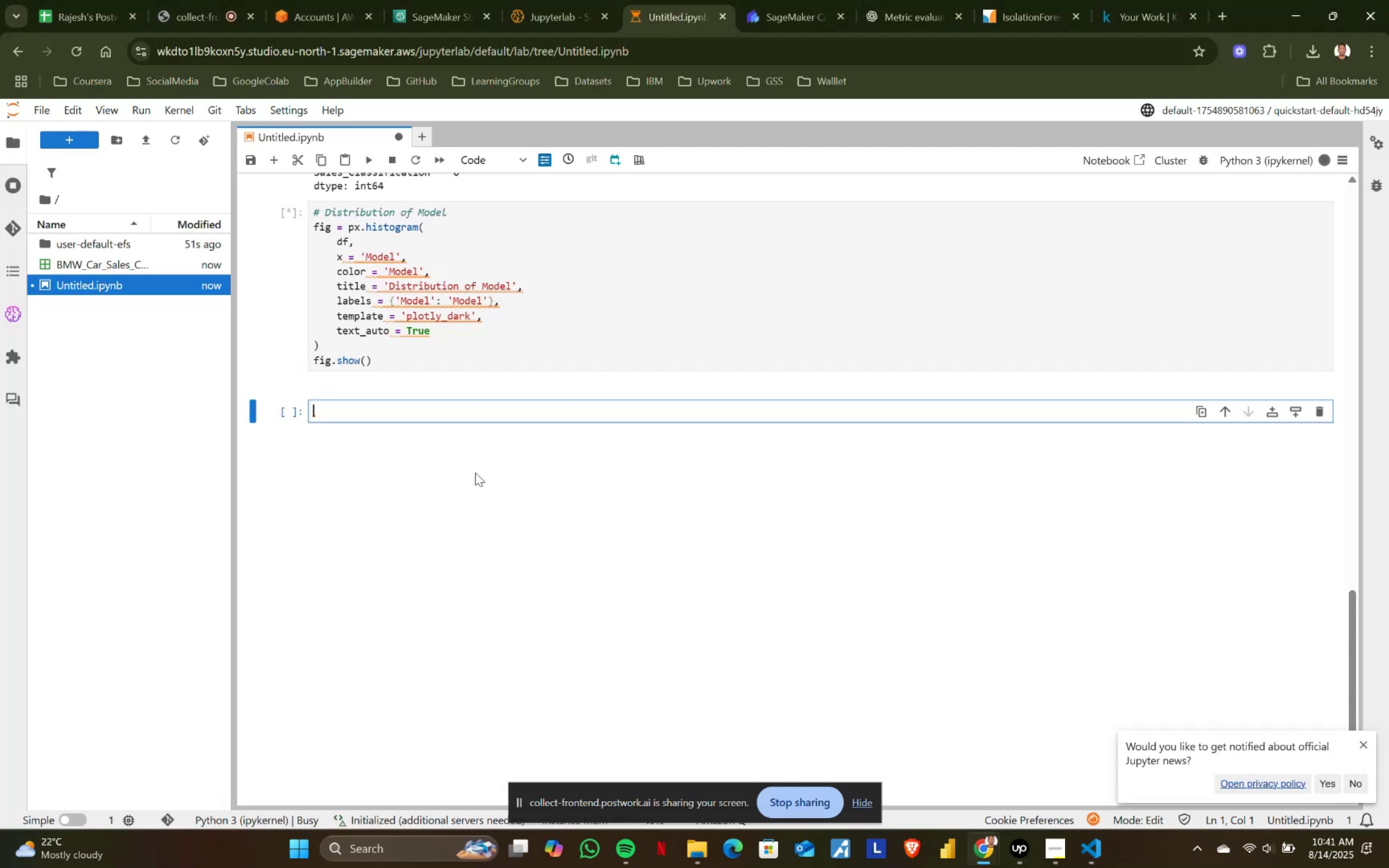 
scroll: coordinate [475, 473], scroll_direction: down, amount: 1.0
 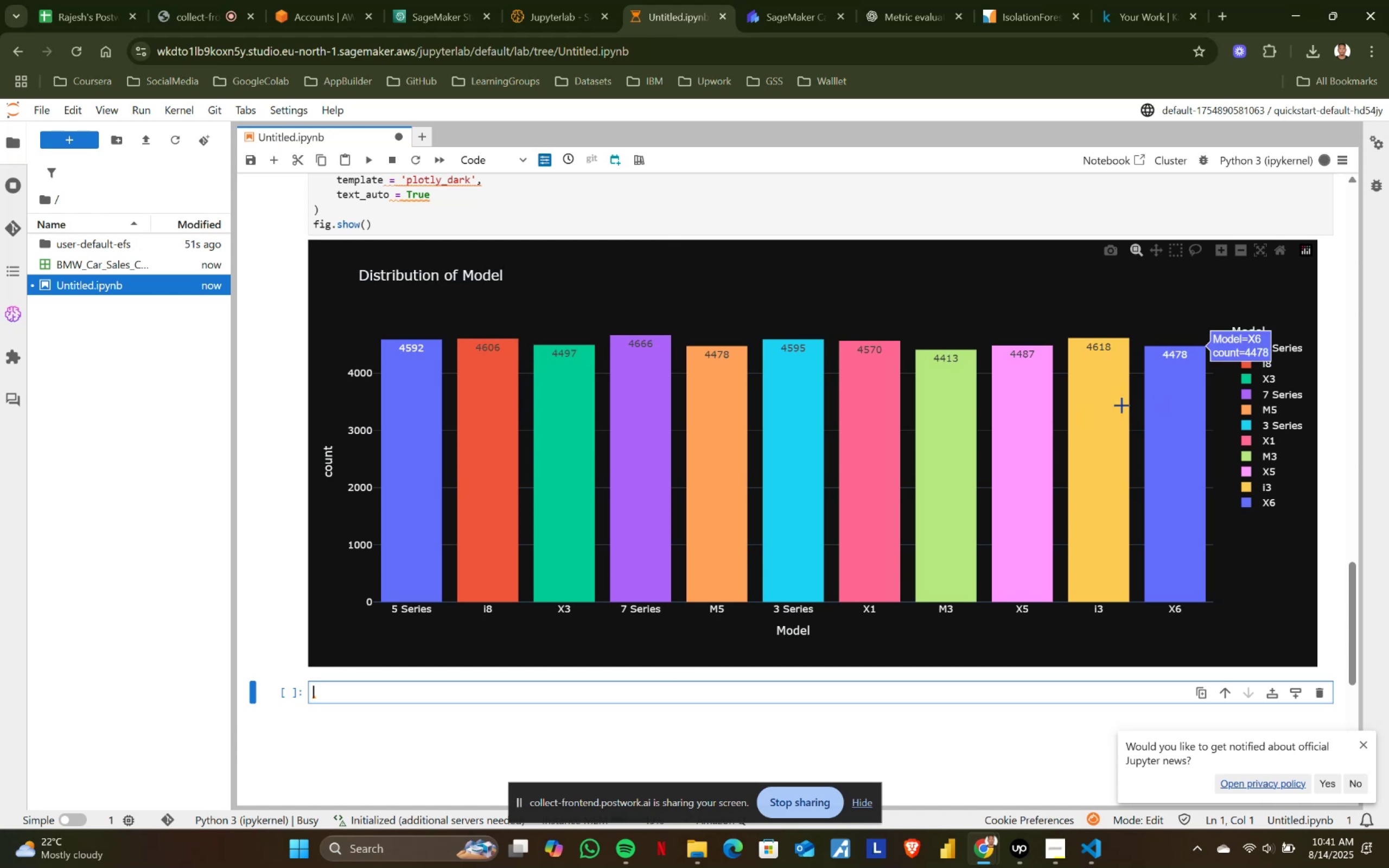 
key(Alt+AltLeft)
 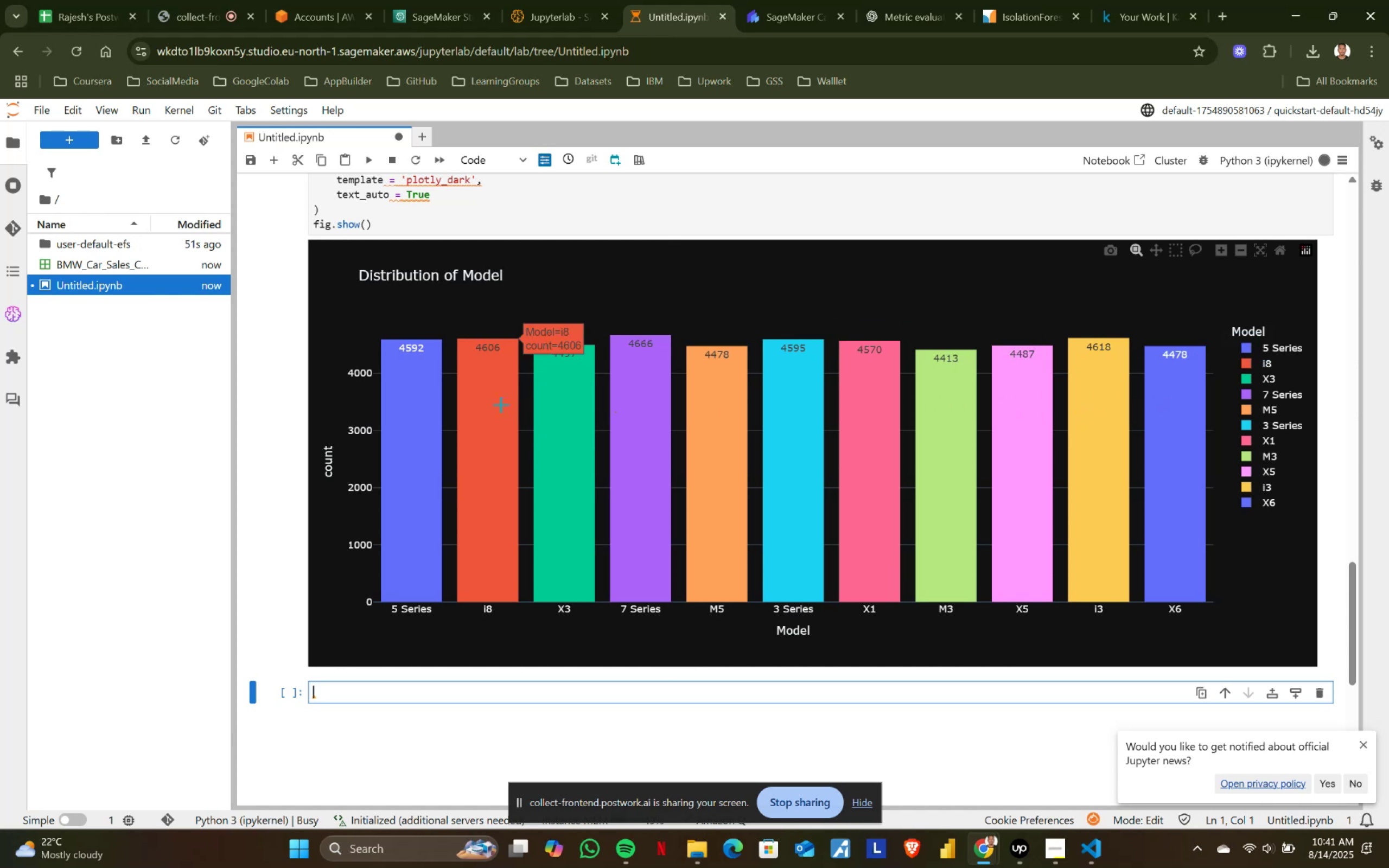 
key(Alt+Tab)
 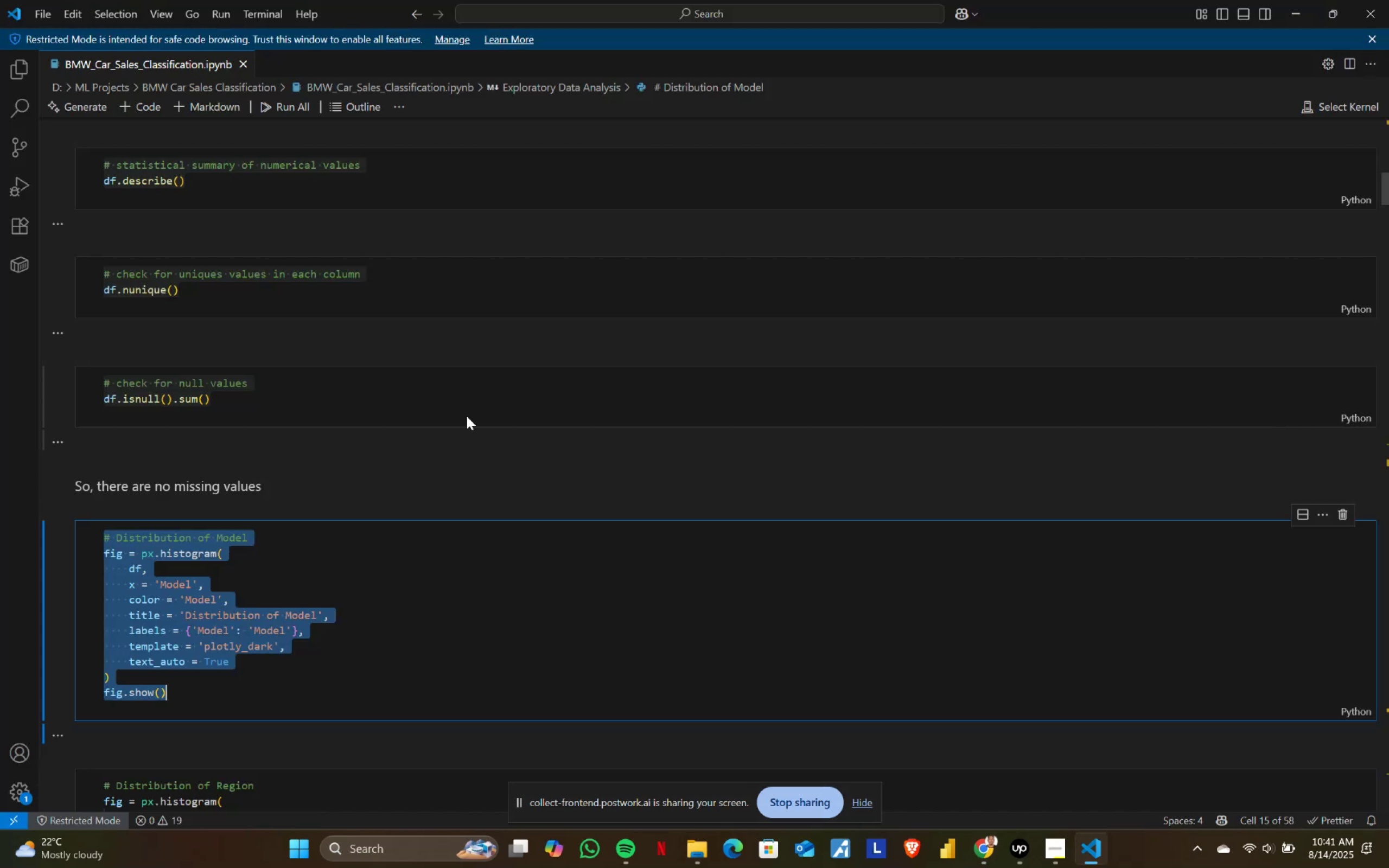 
scroll: coordinate [317, 464], scroll_direction: down, amount: 8.0
 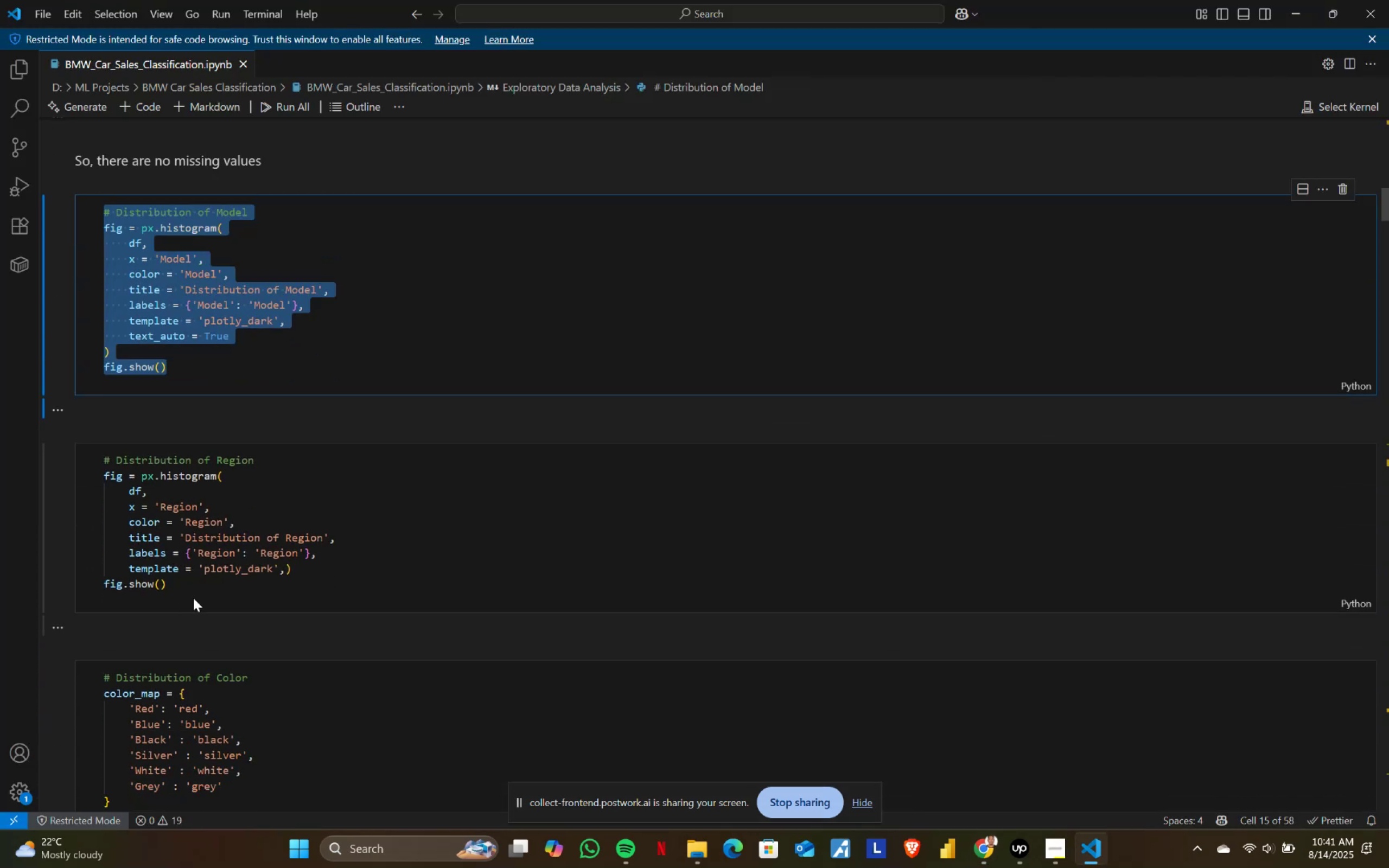 
left_click([215, 578])
 